 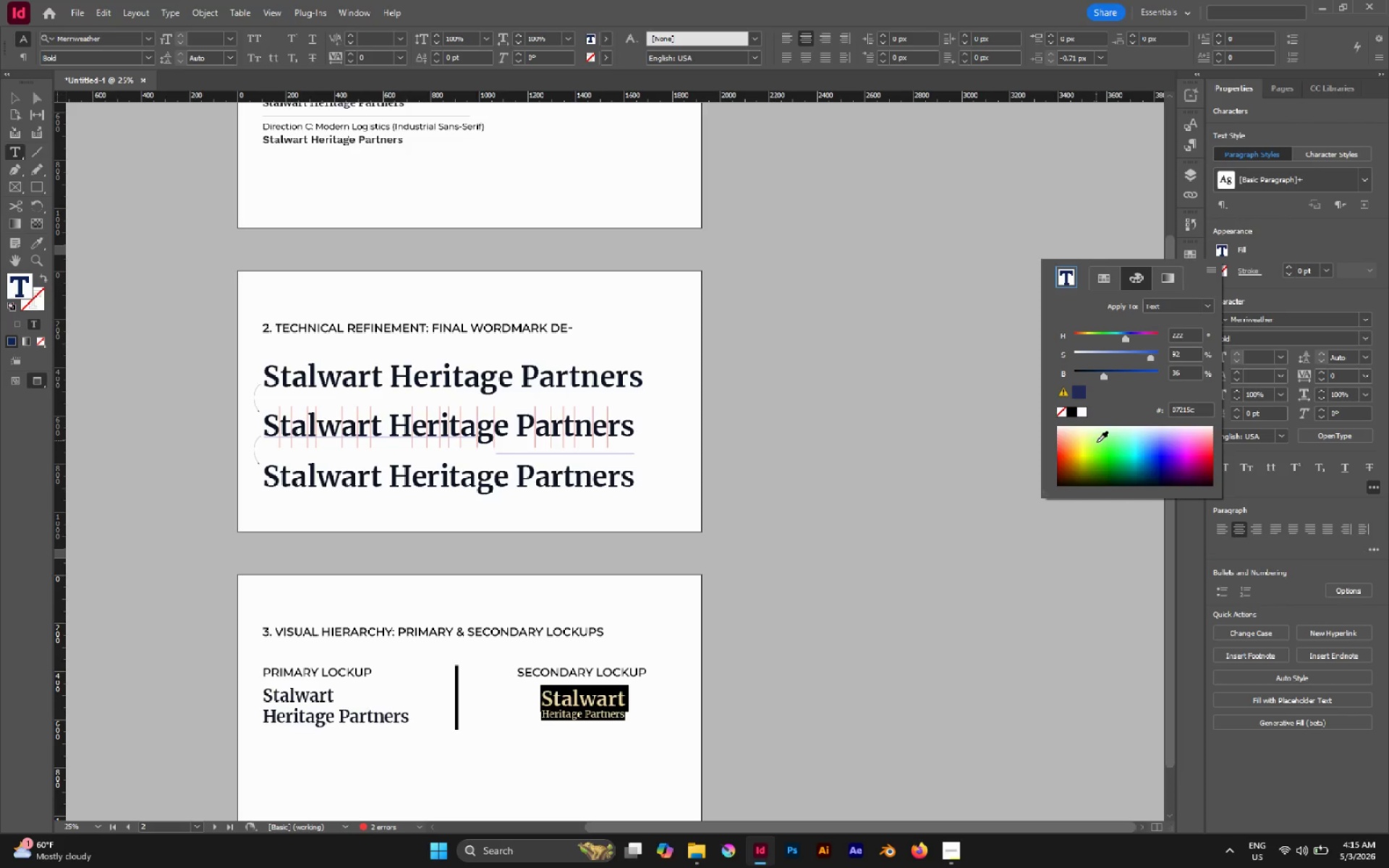 
left_click([588, 674])
 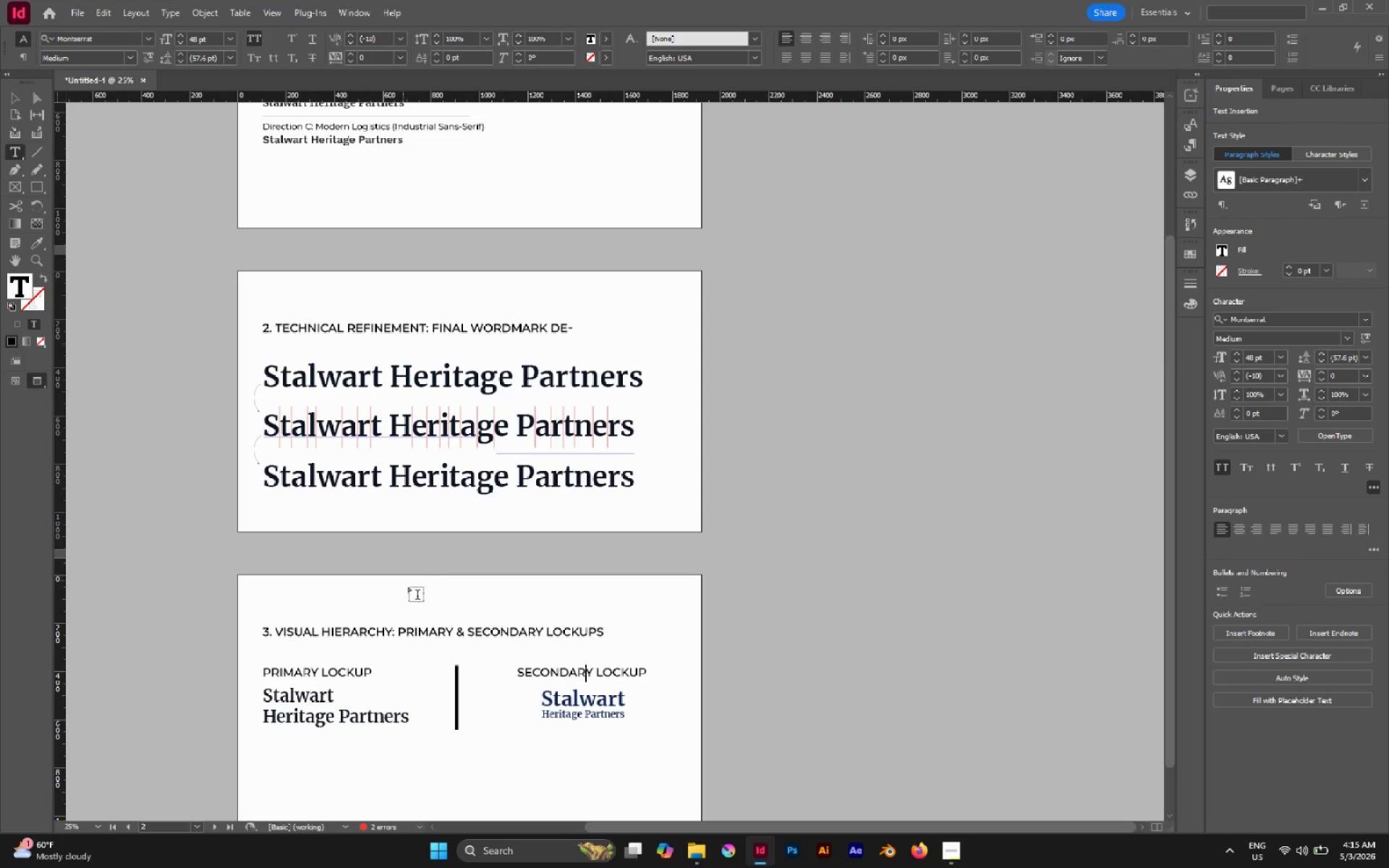 
double_click([589, 703])
 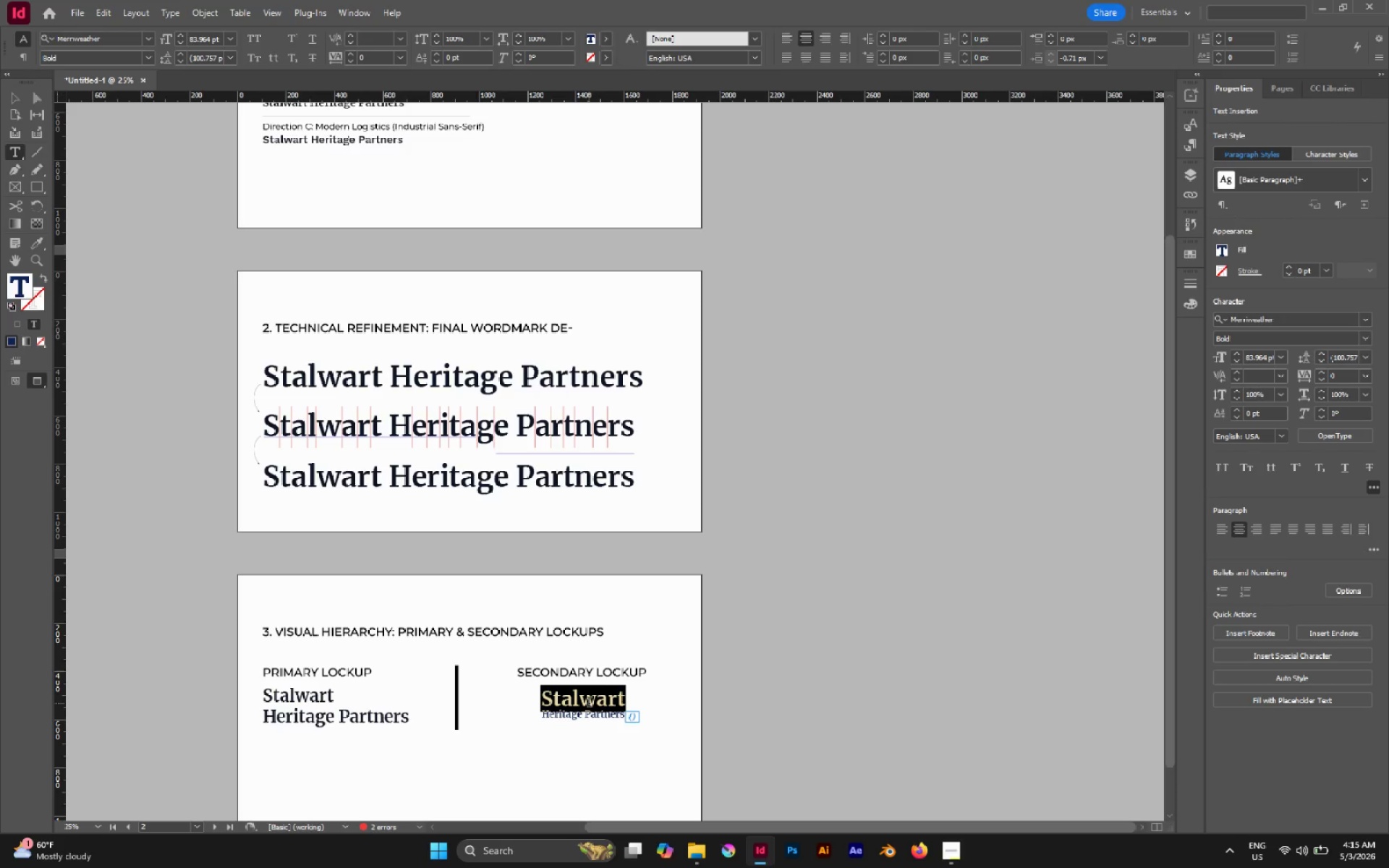 
triple_click([589, 703])
 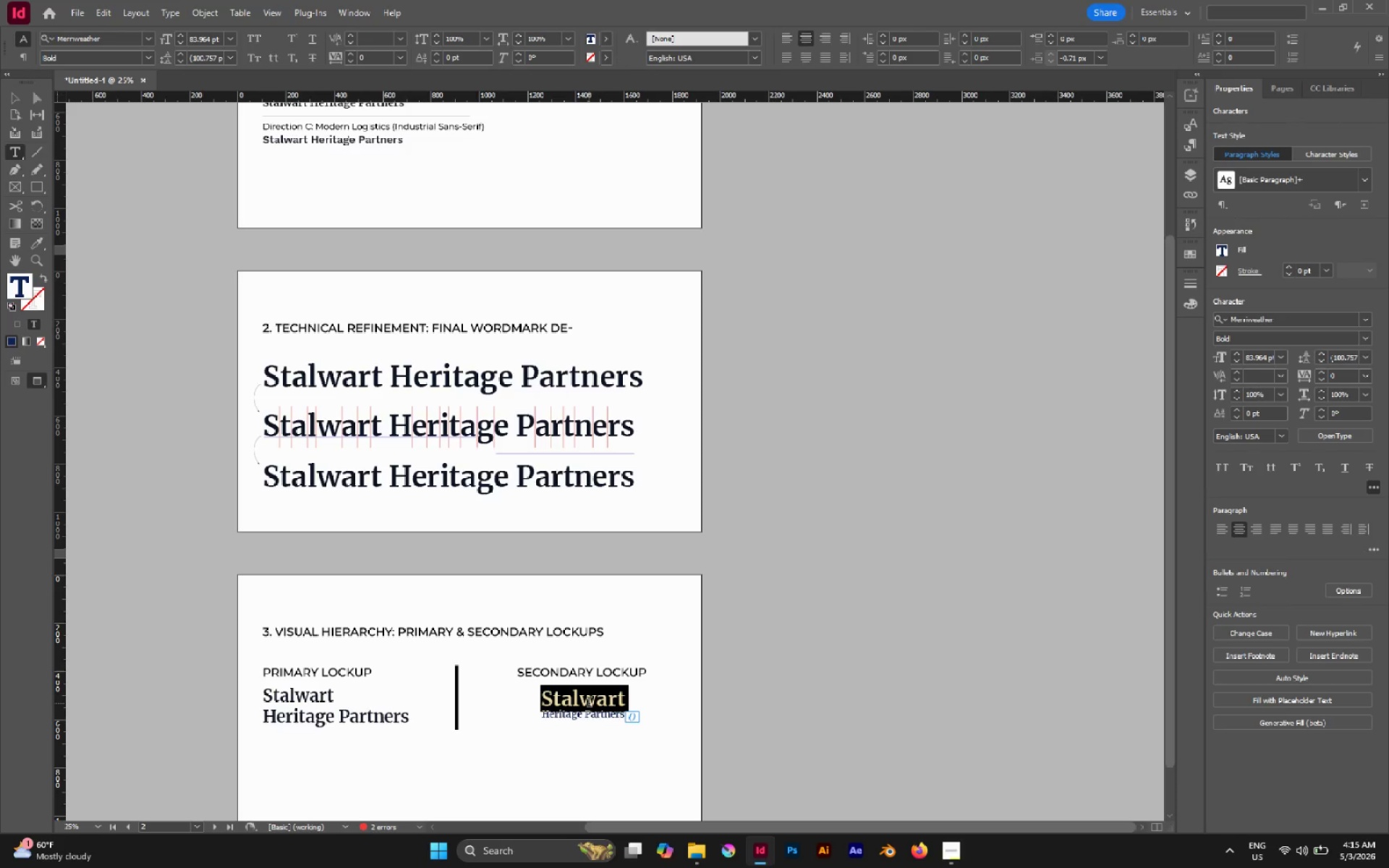 
triple_click([589, 703])
 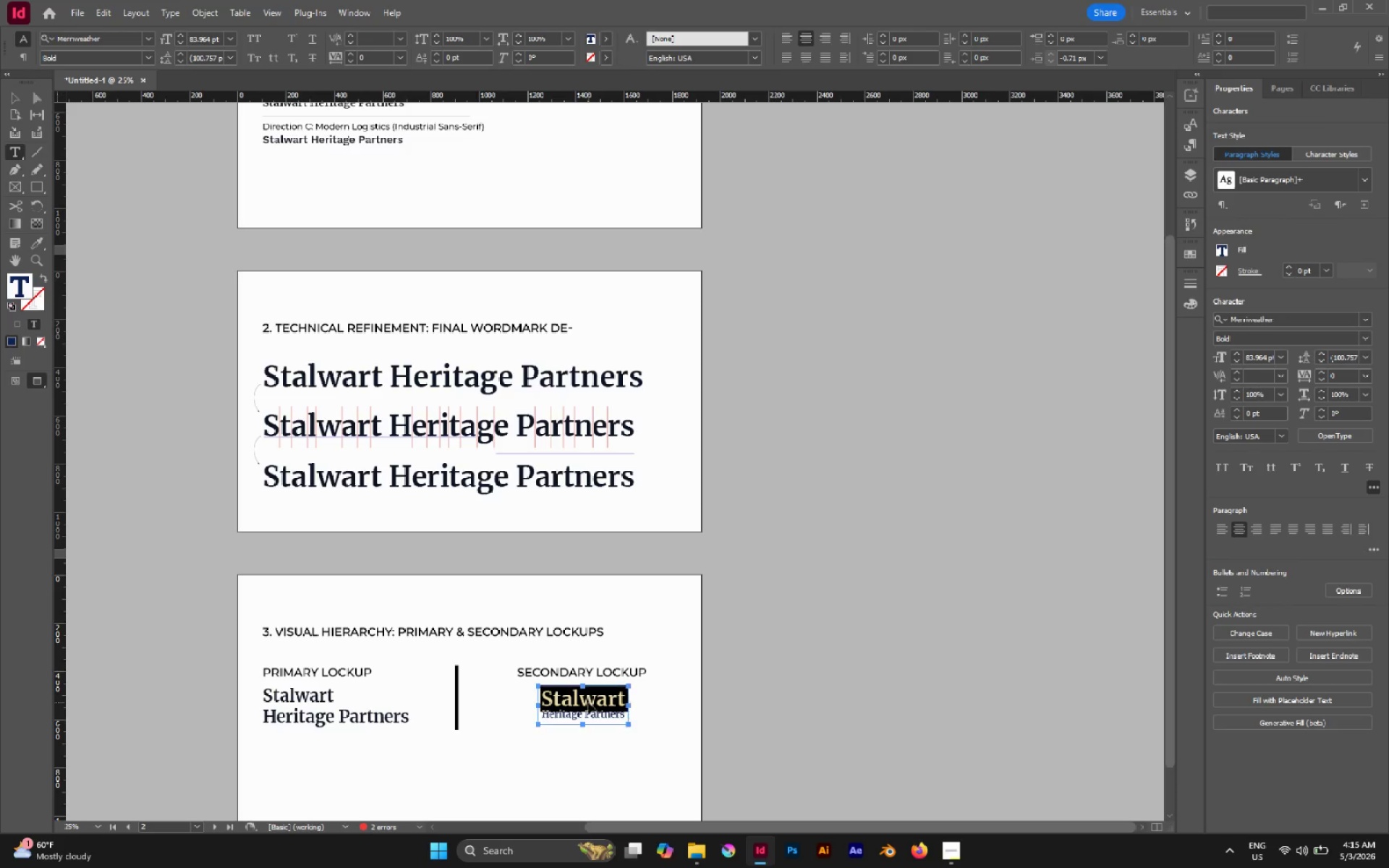 
key(Control+A)
 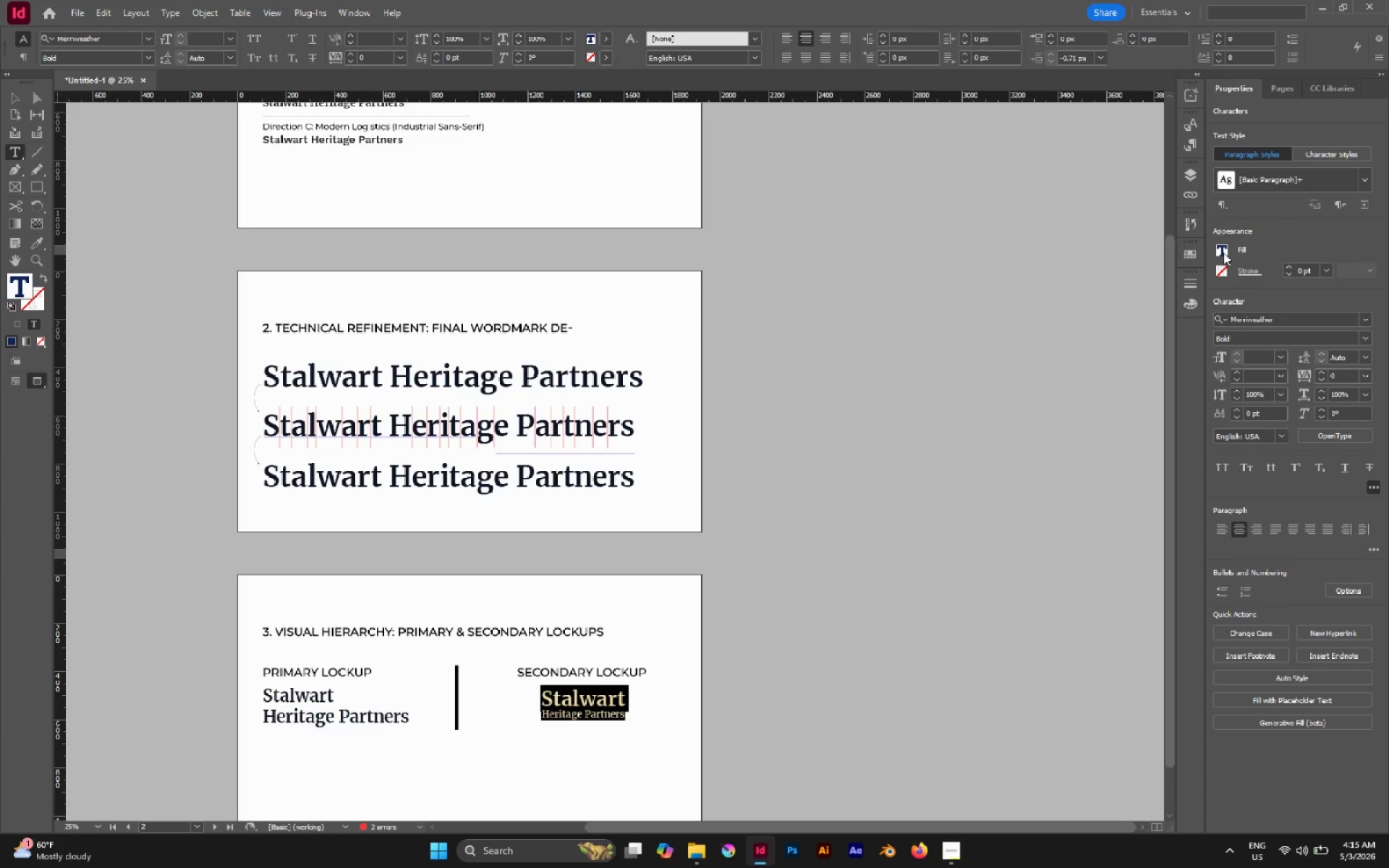 
double_click([1223, 252])
 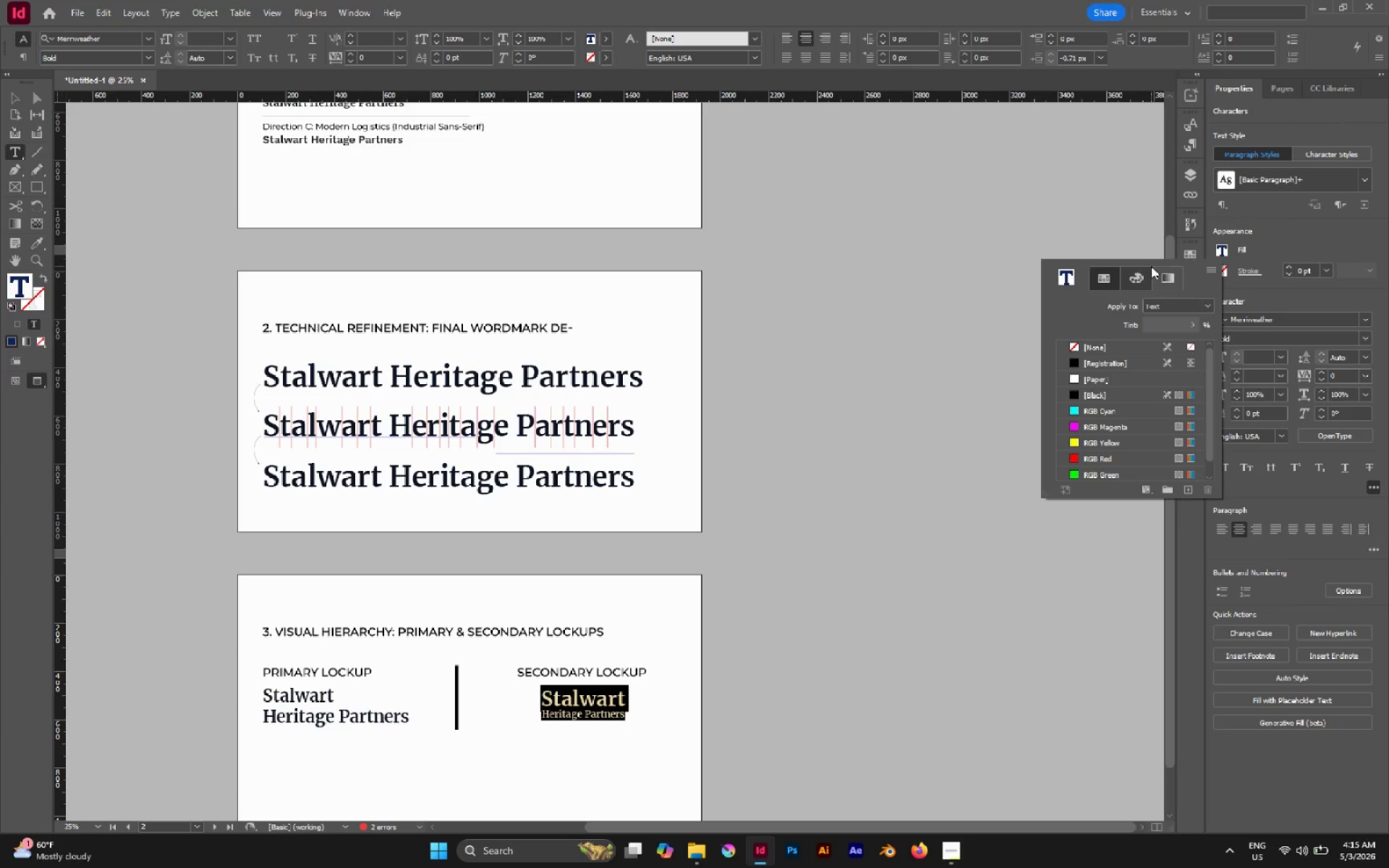 
left_click([1163, 275])
 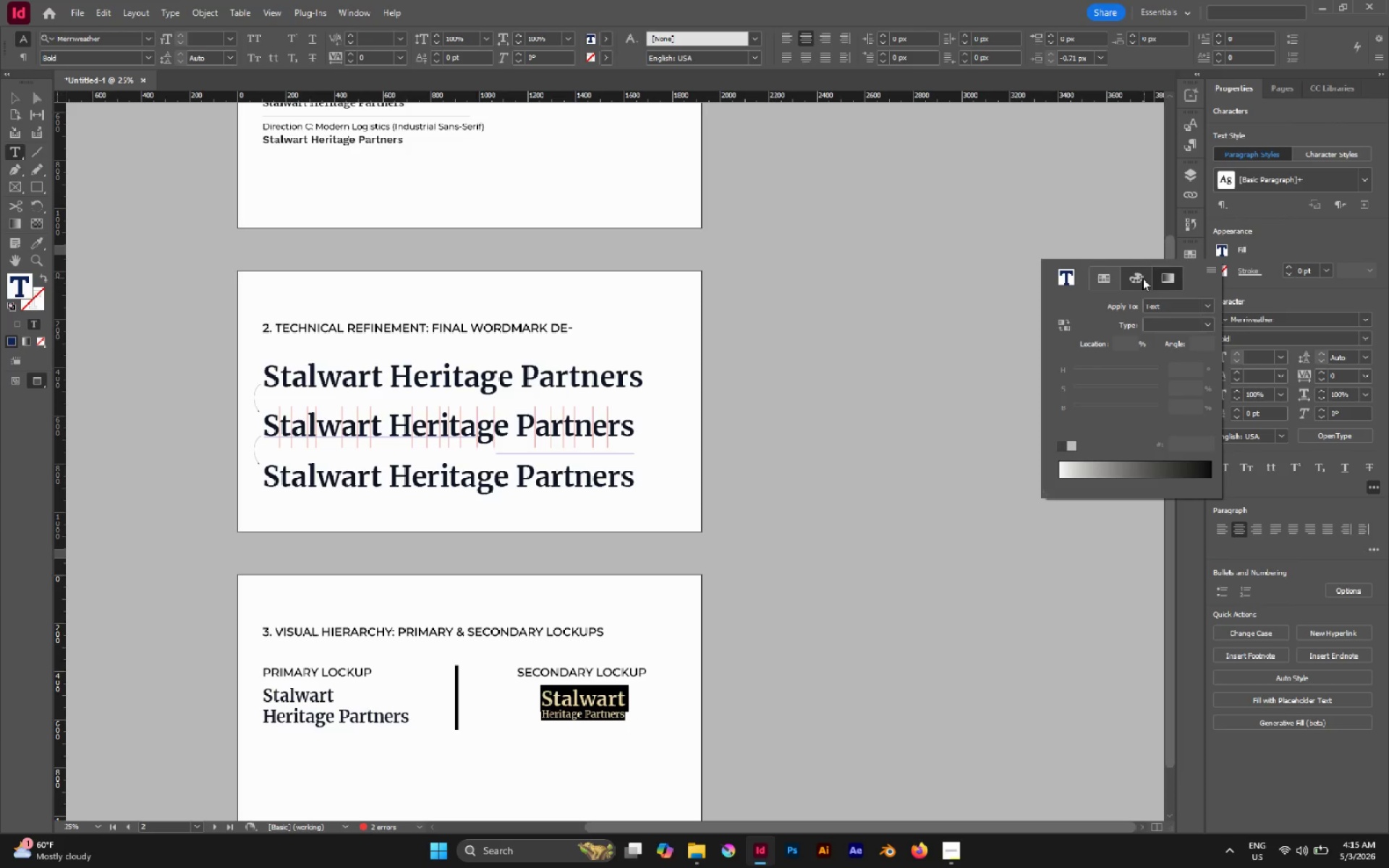 
left_click([1136, 278])
 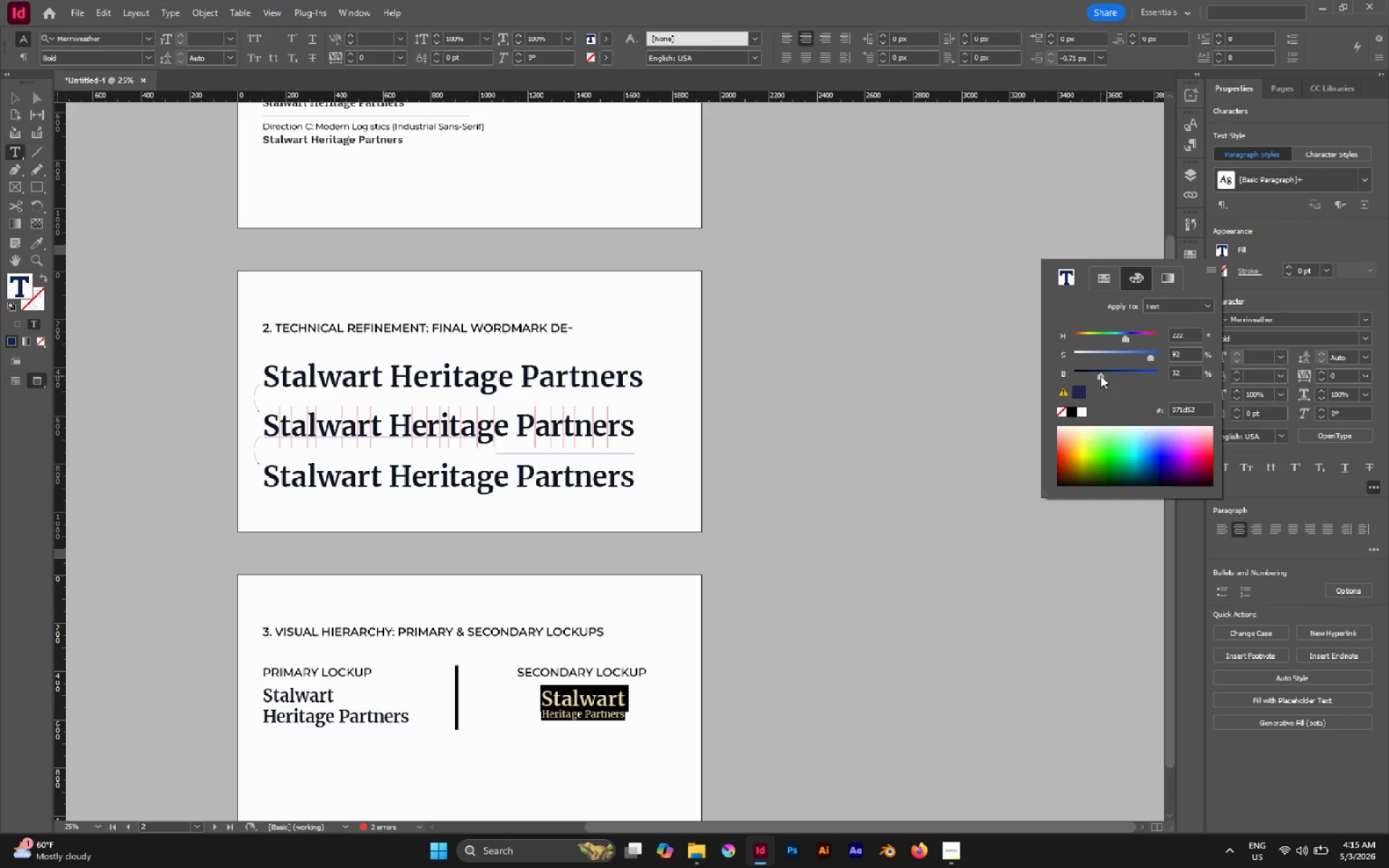 
left_click_drag(start_coordinate=[1149, 358], to_coordinate=[1144, 358])
 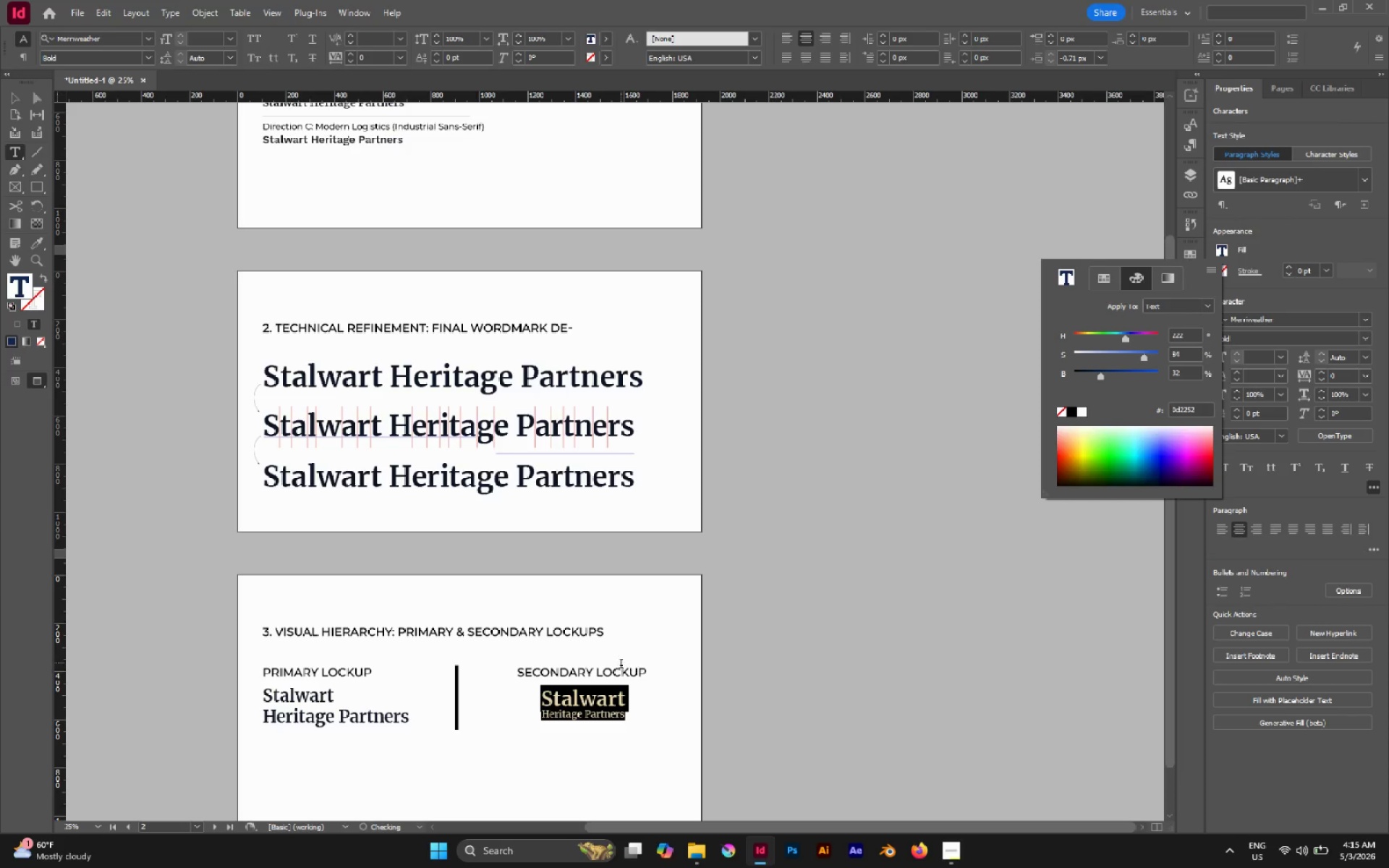 
left_click([621, 669])
 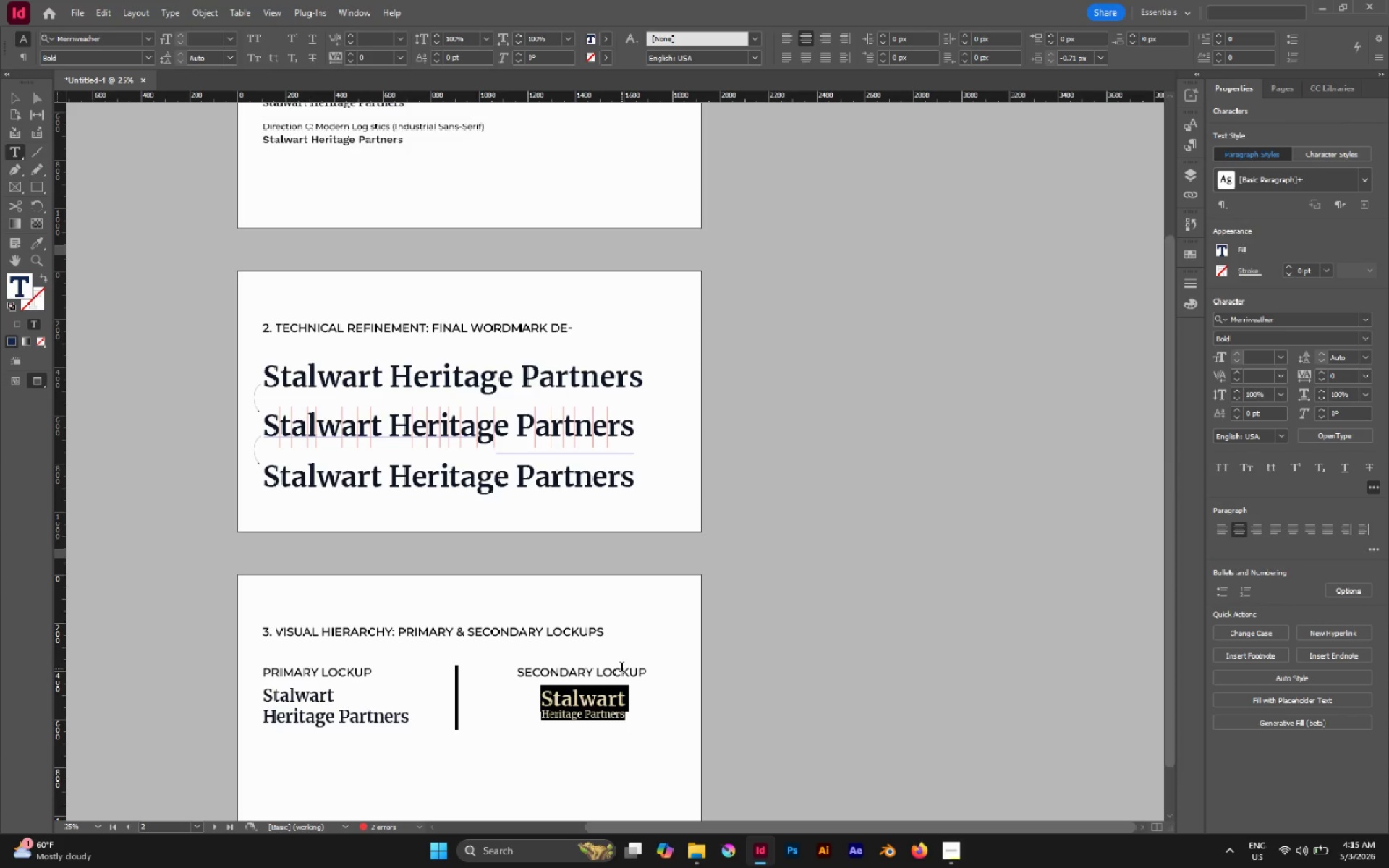 
left_click([621, 668])
 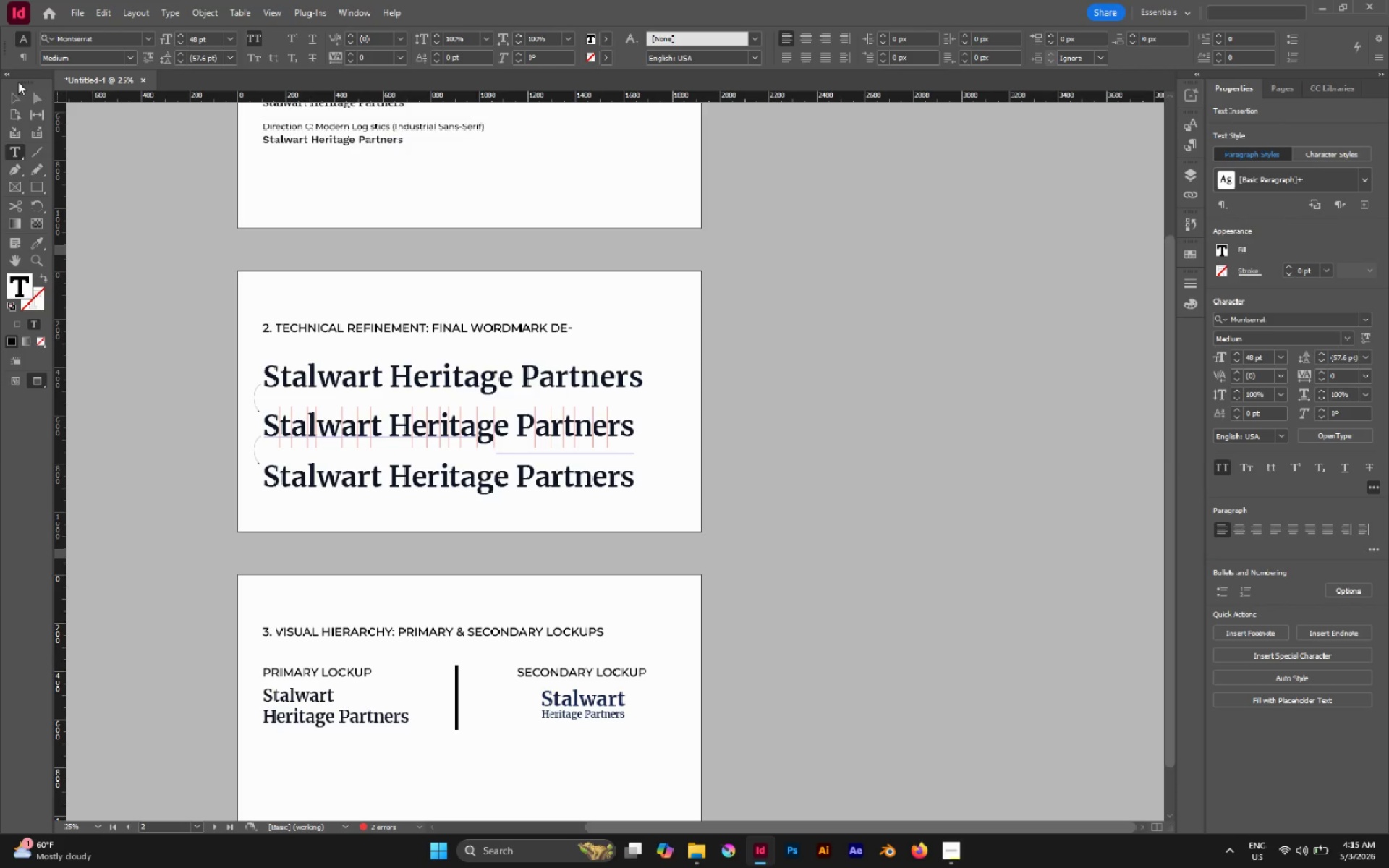 
left_click([15, 104])
 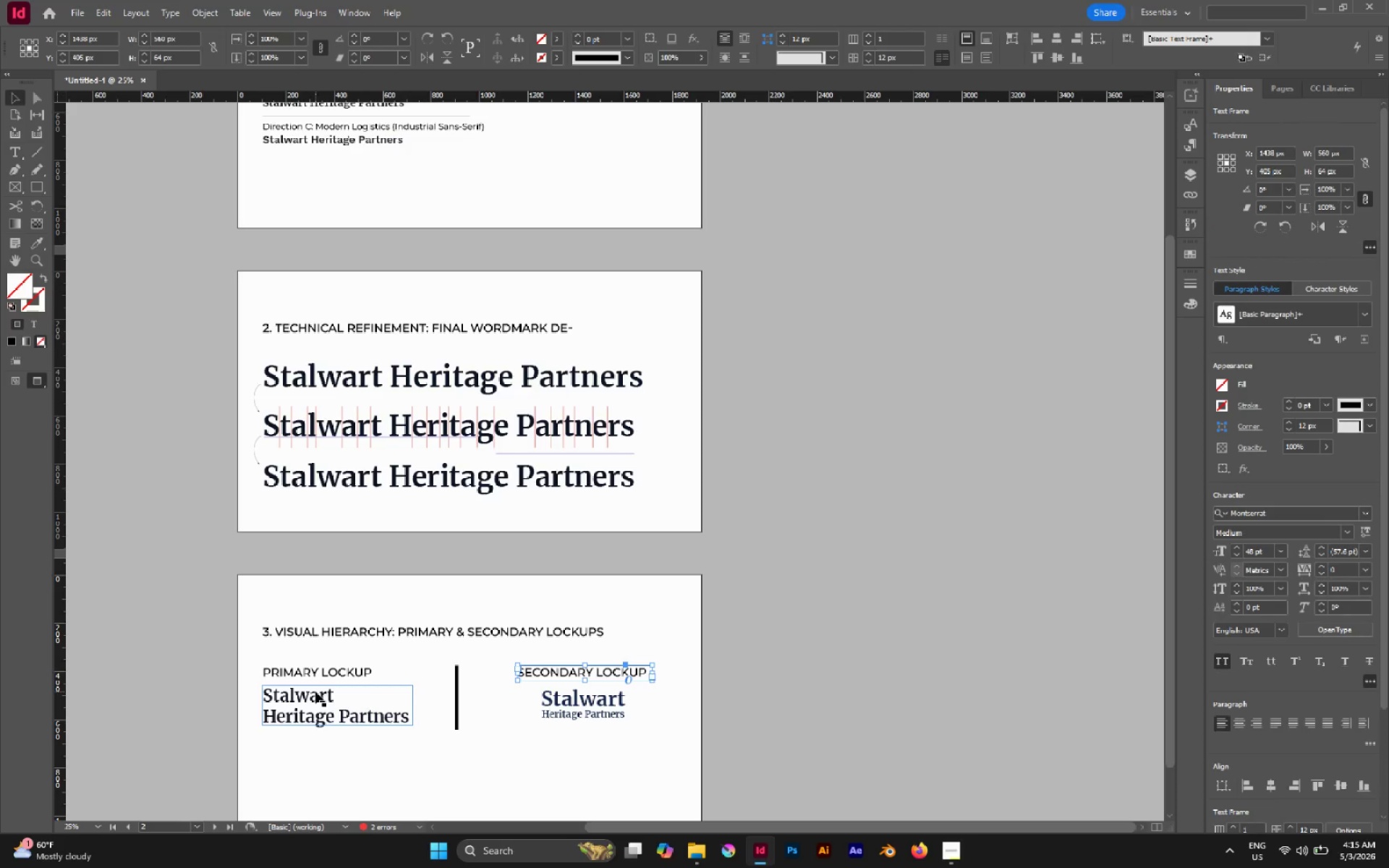 
double_click([315, 692])
 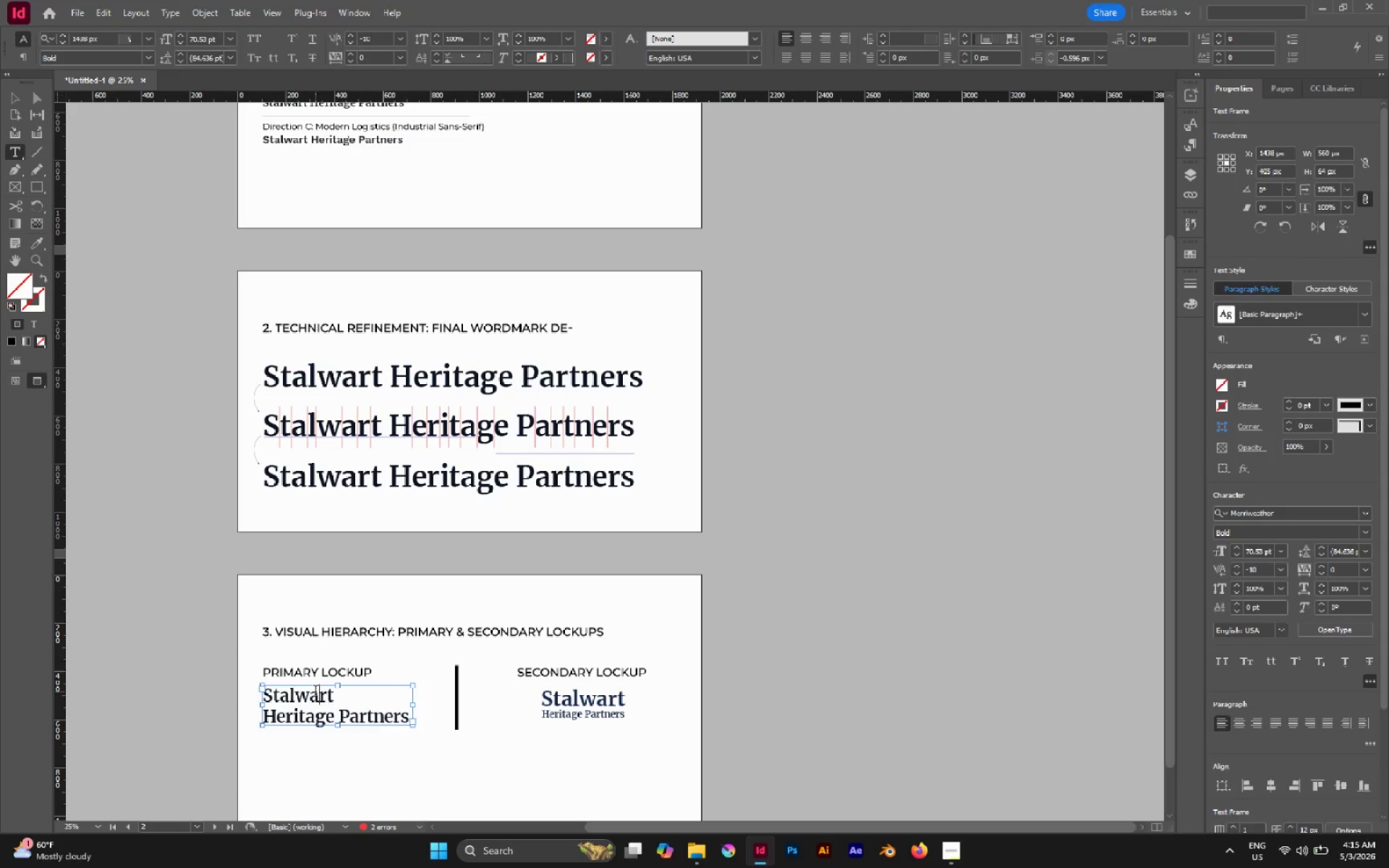 
triple_click([315, 692])
 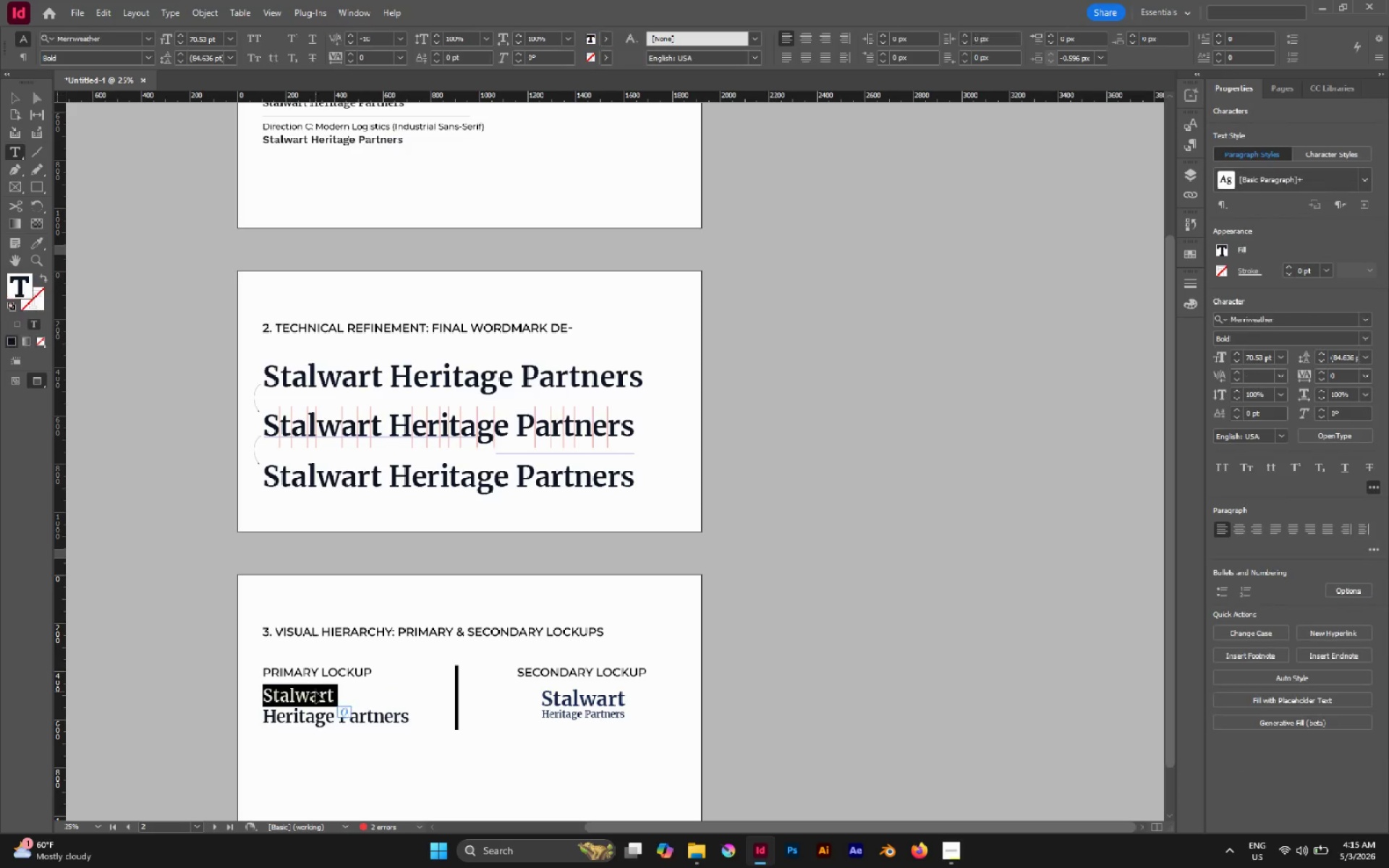 
key(Control+A)
 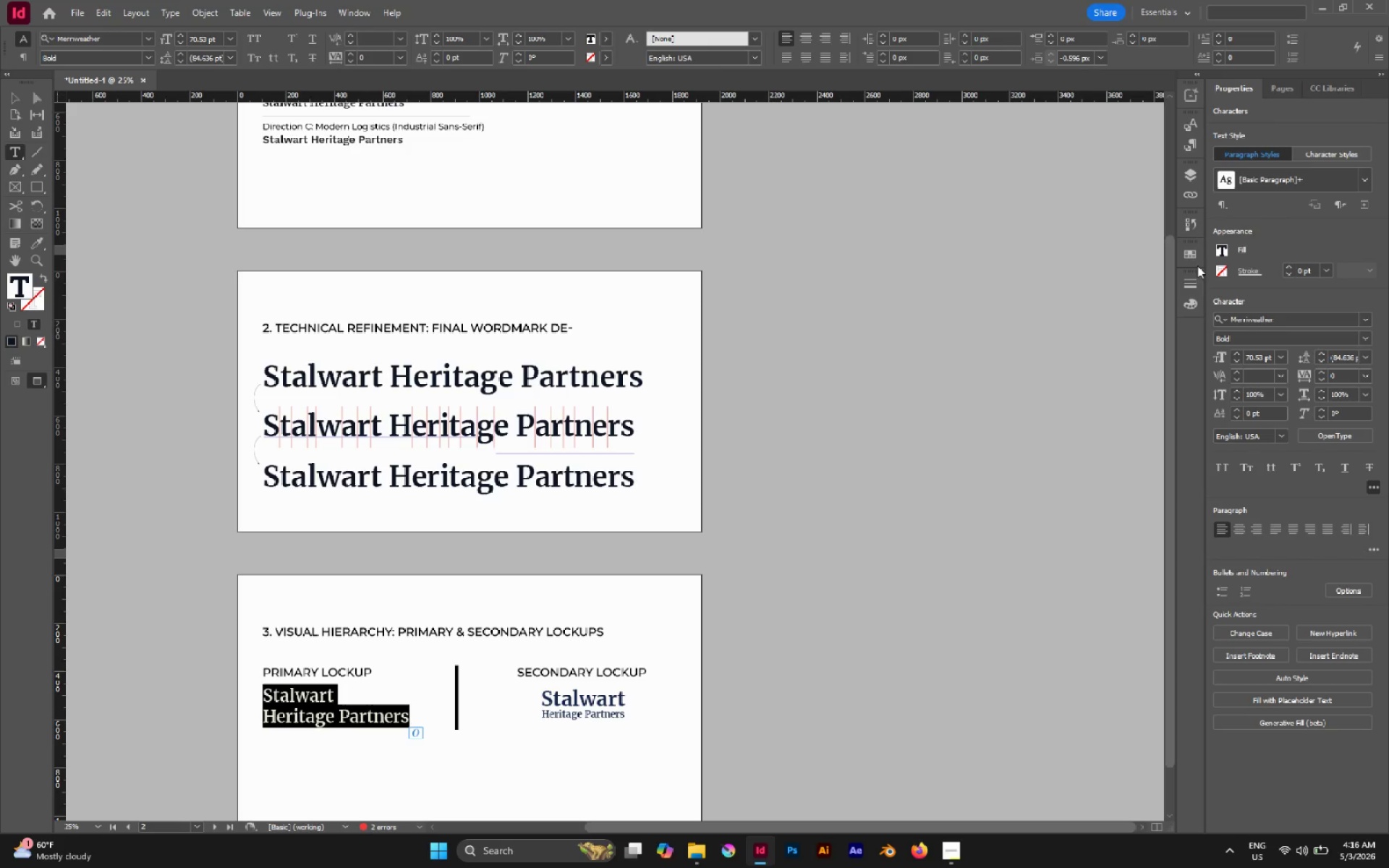 
left_click([1195, 302])
 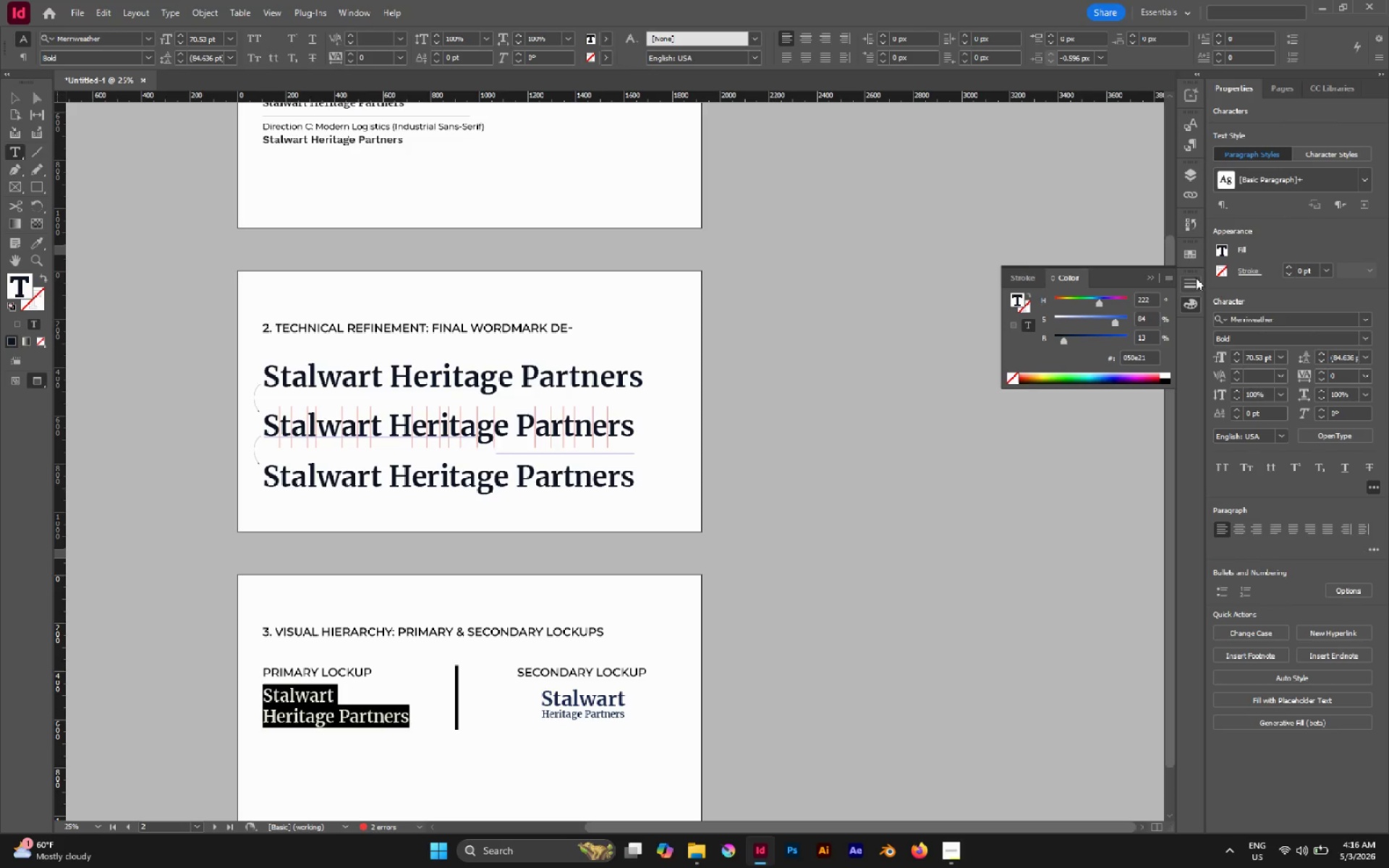 
left_click([1191, 254])
 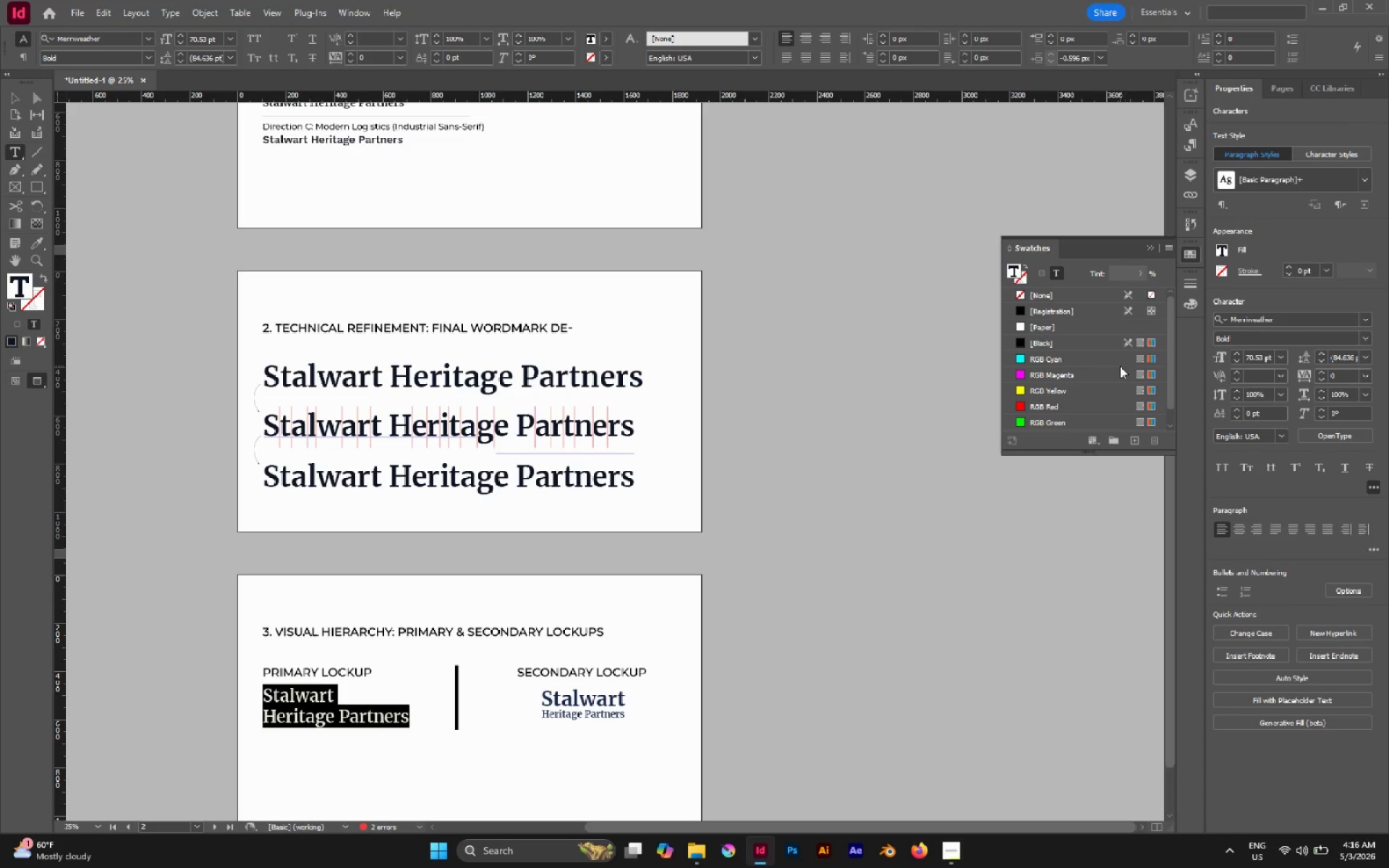 
scroll: coordinate [1113, 362], scroll_direction: down, amount: 4.0
 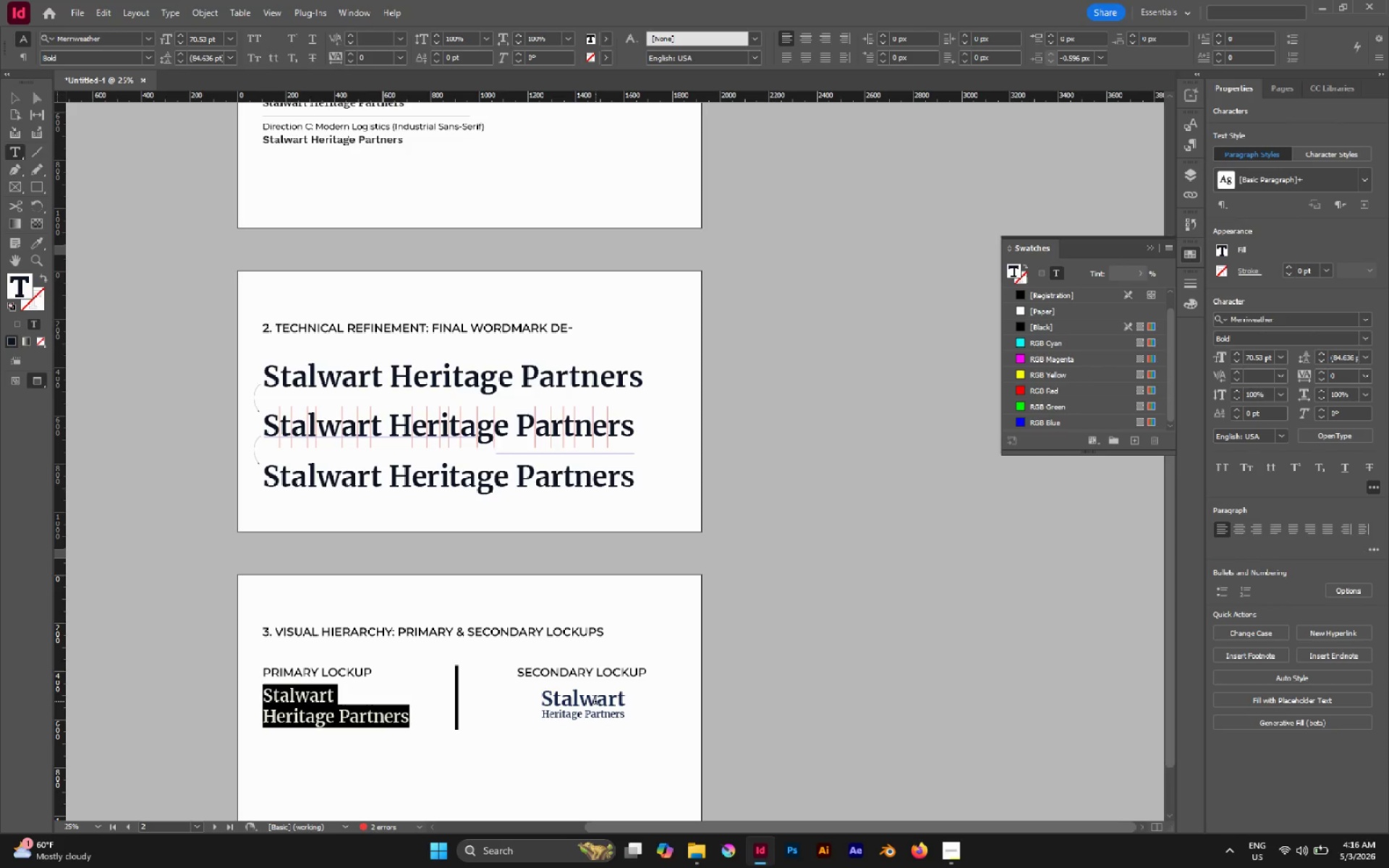 
double_click([595, 700])
 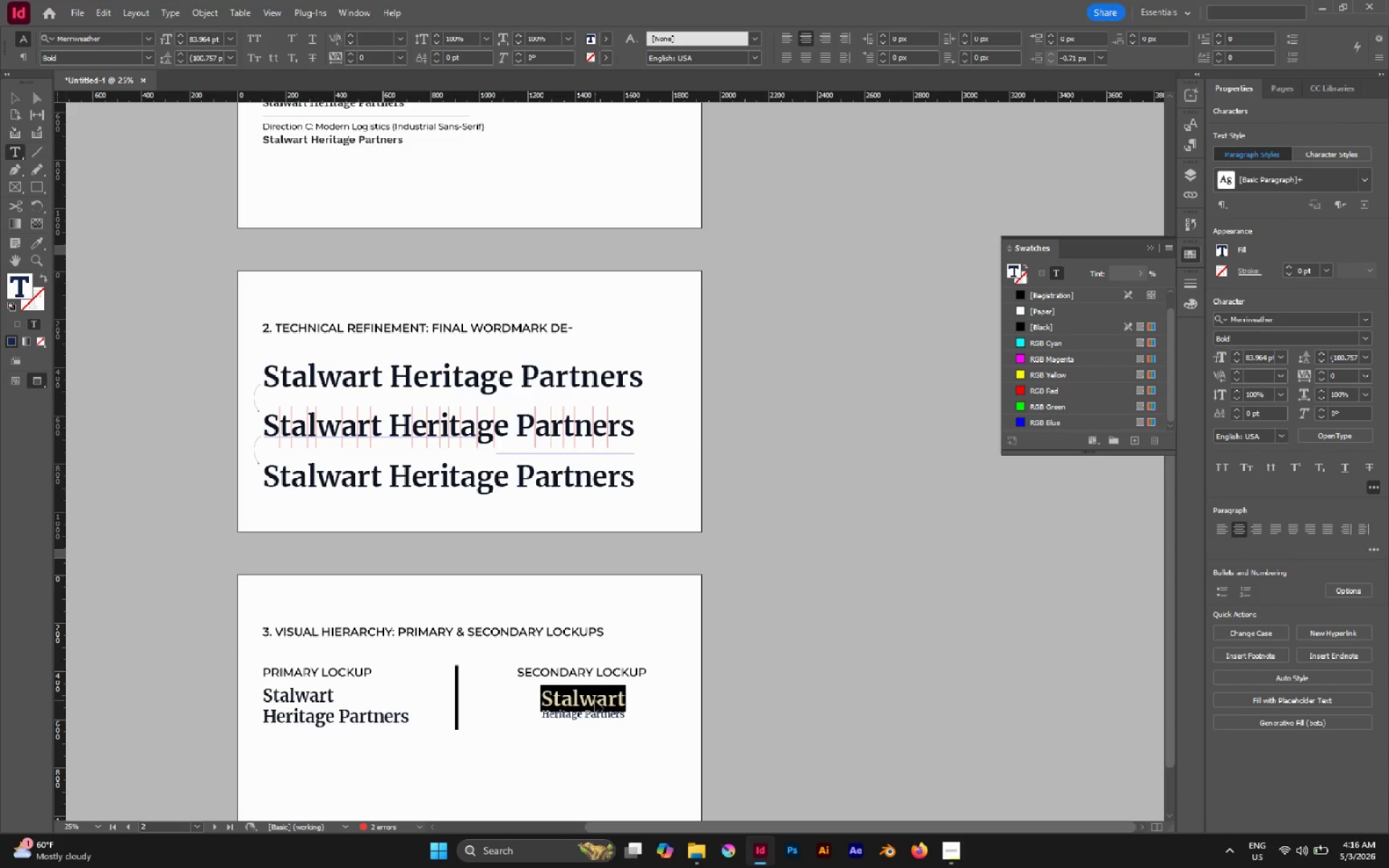 
key(Control+A)
 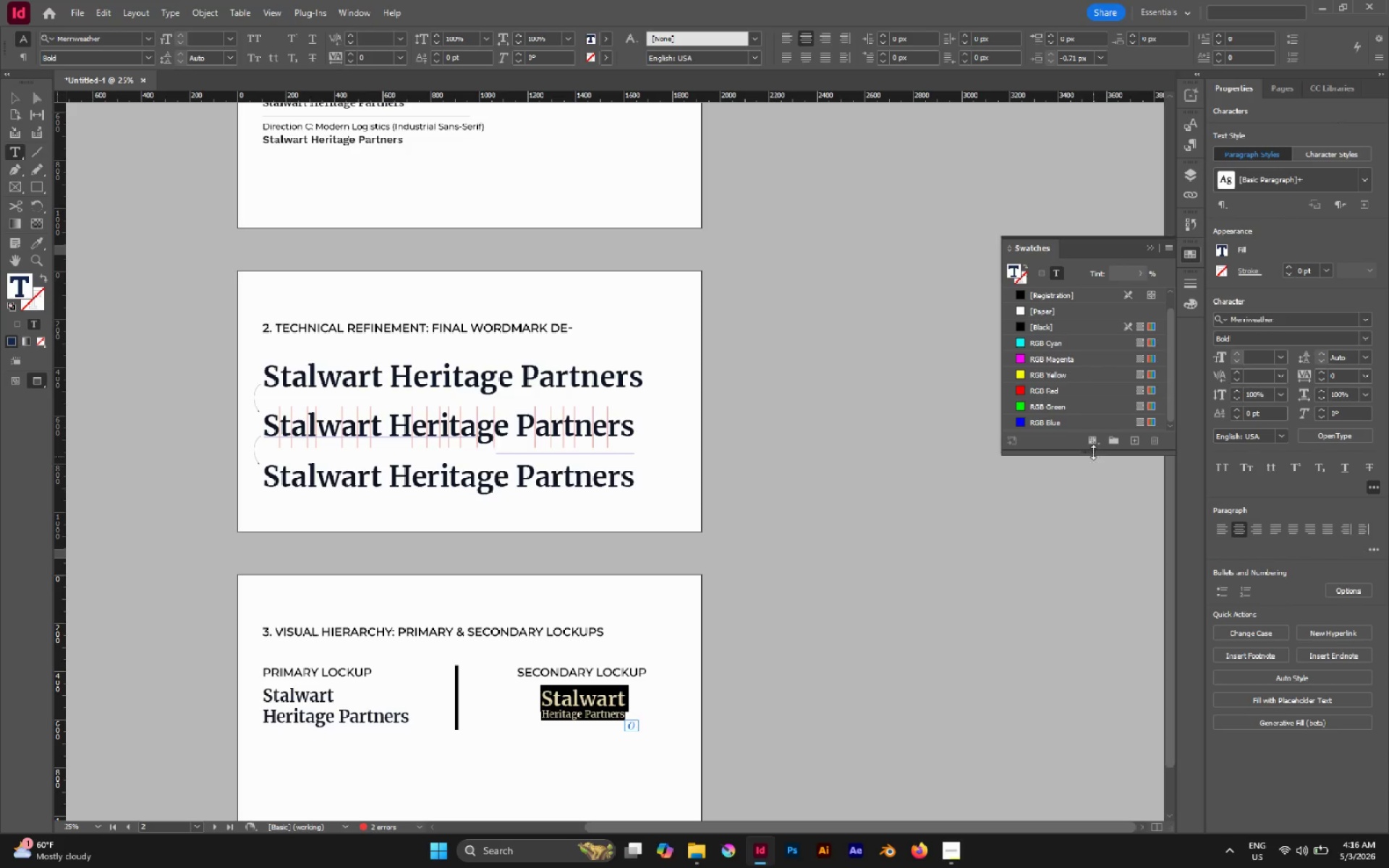 
left_click_drag(start_coordinate=[1092, 450], to_coordinate=[1108, 585])
 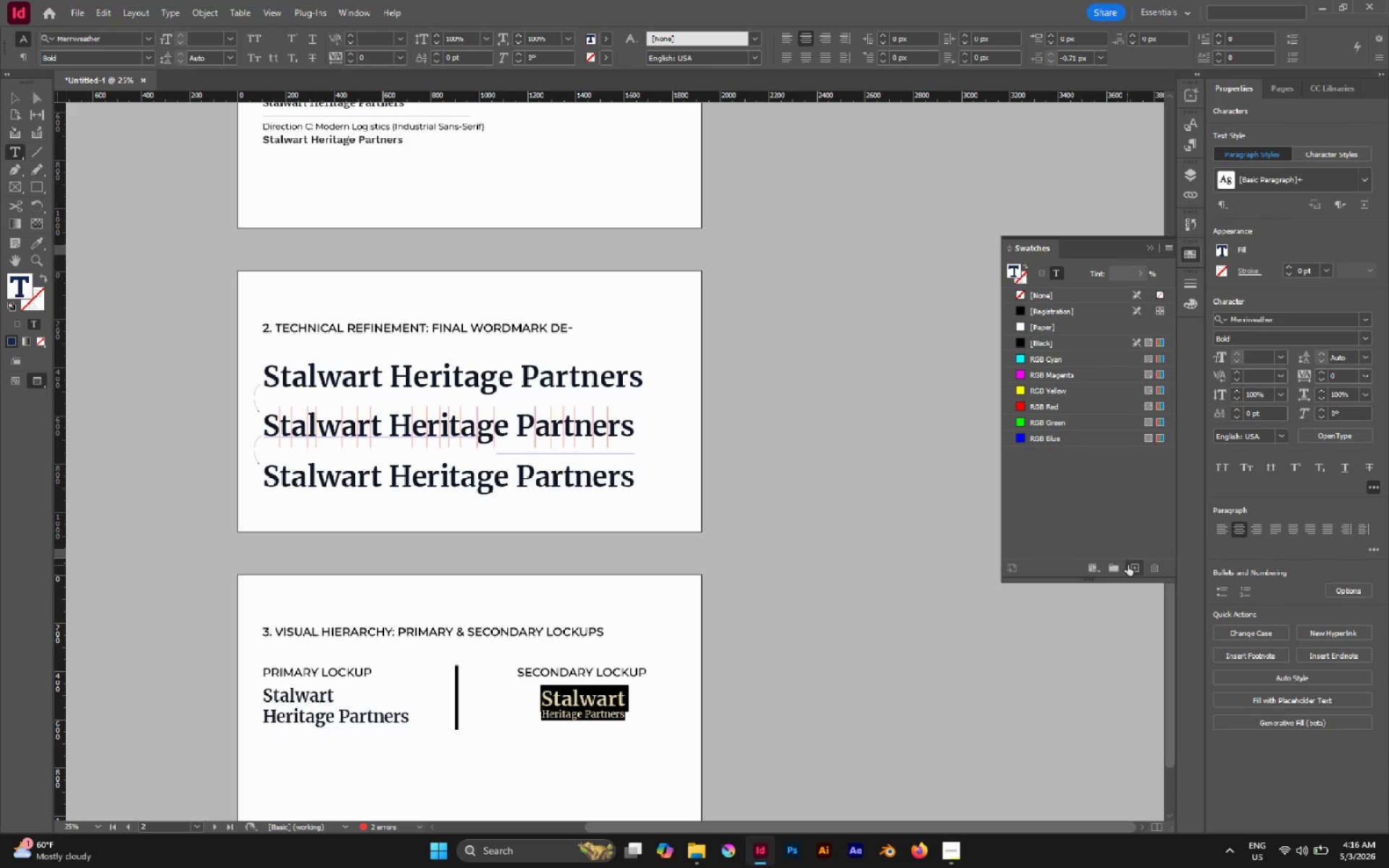 
left_click([1128, 565])
 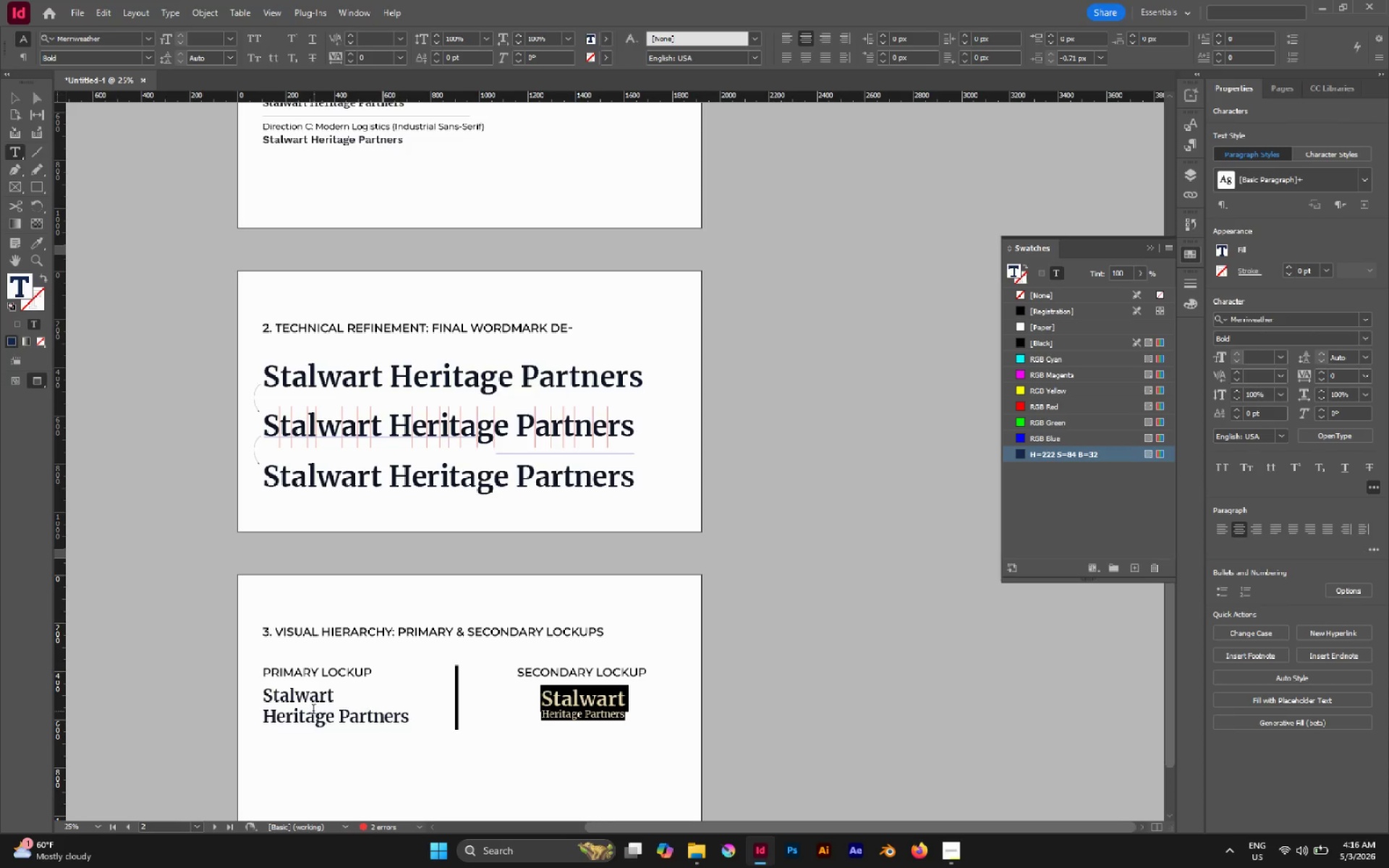 
double_click([313, 710])
 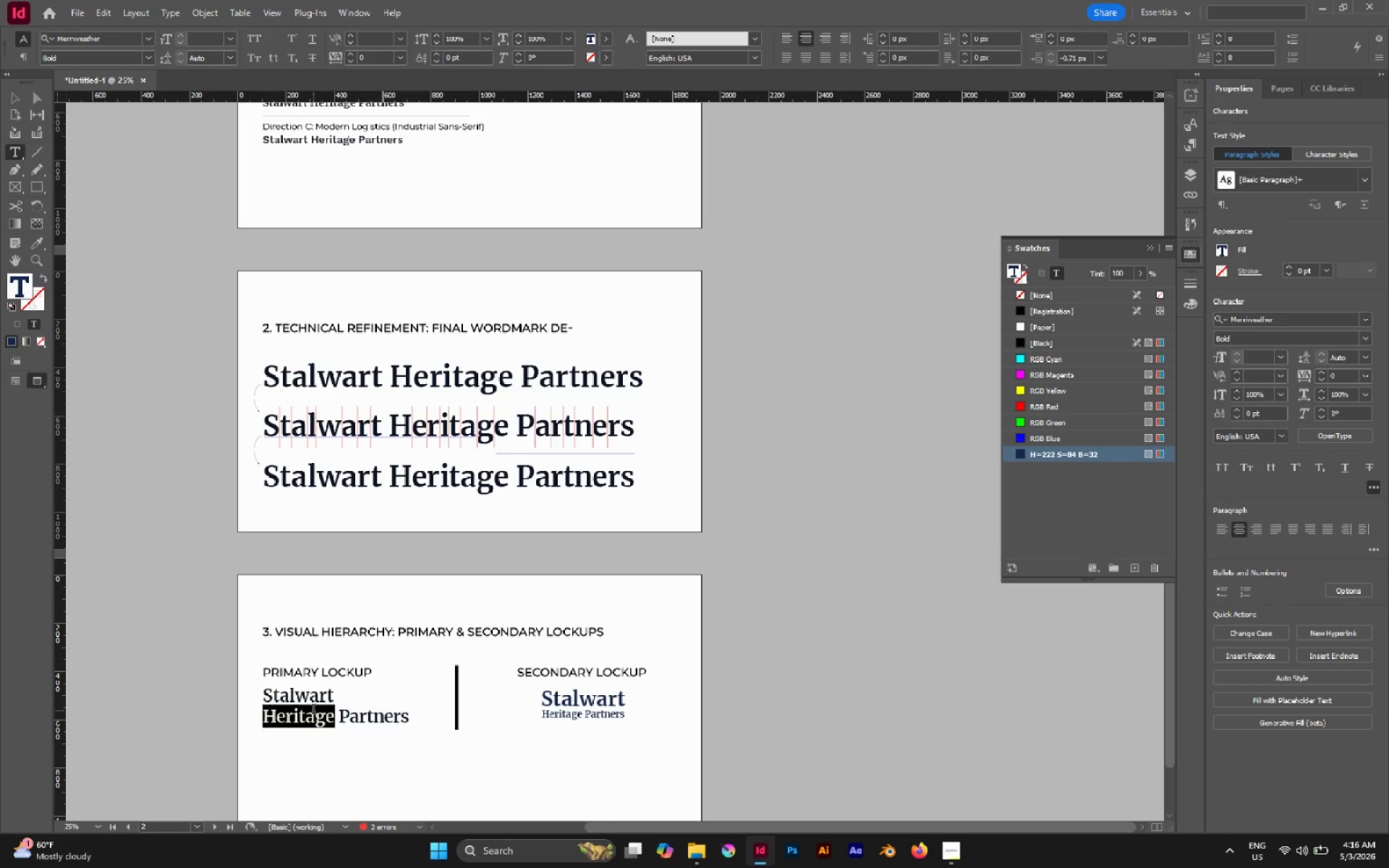 
triple_click([313, 710])
 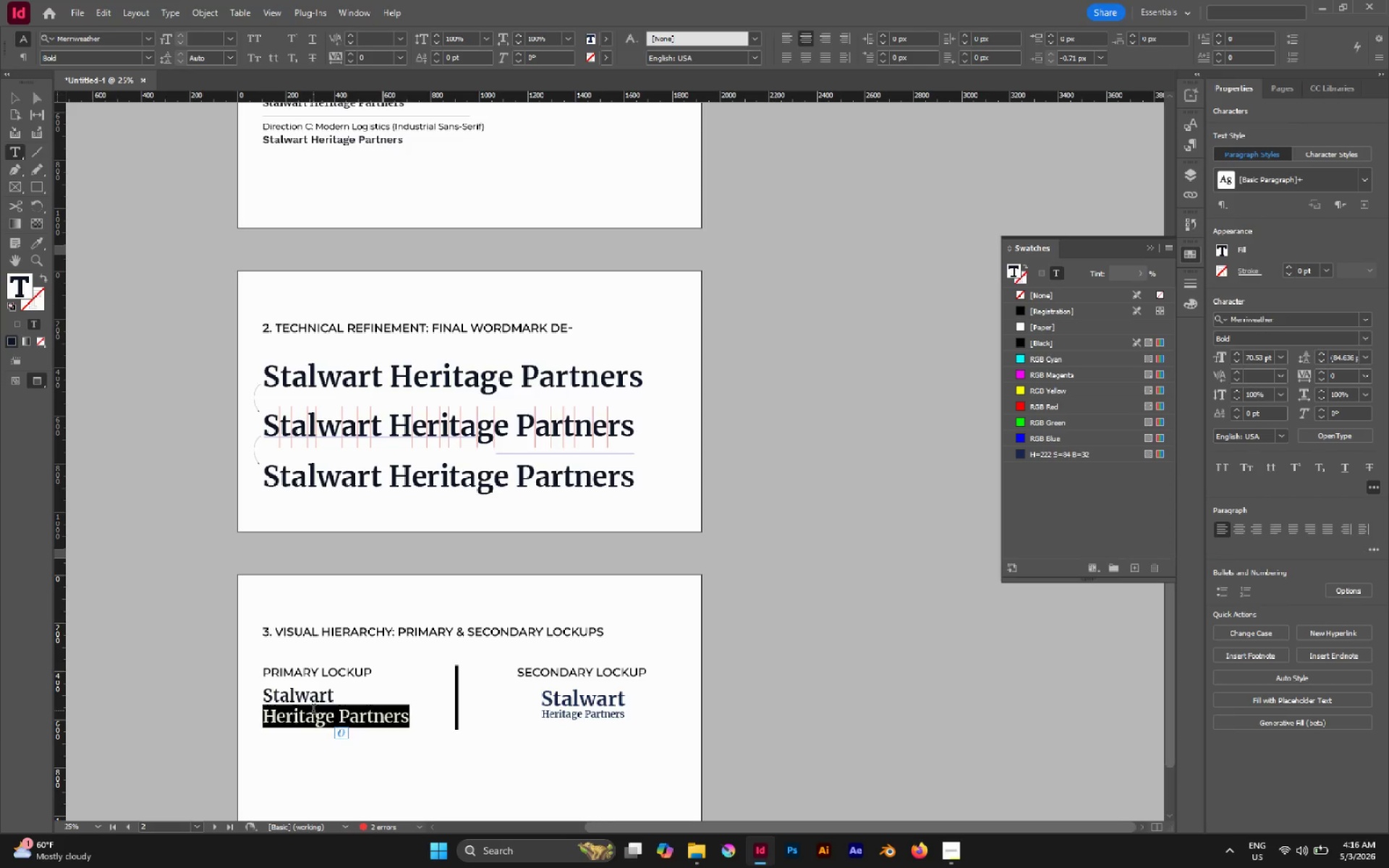 
key(Control+A)
 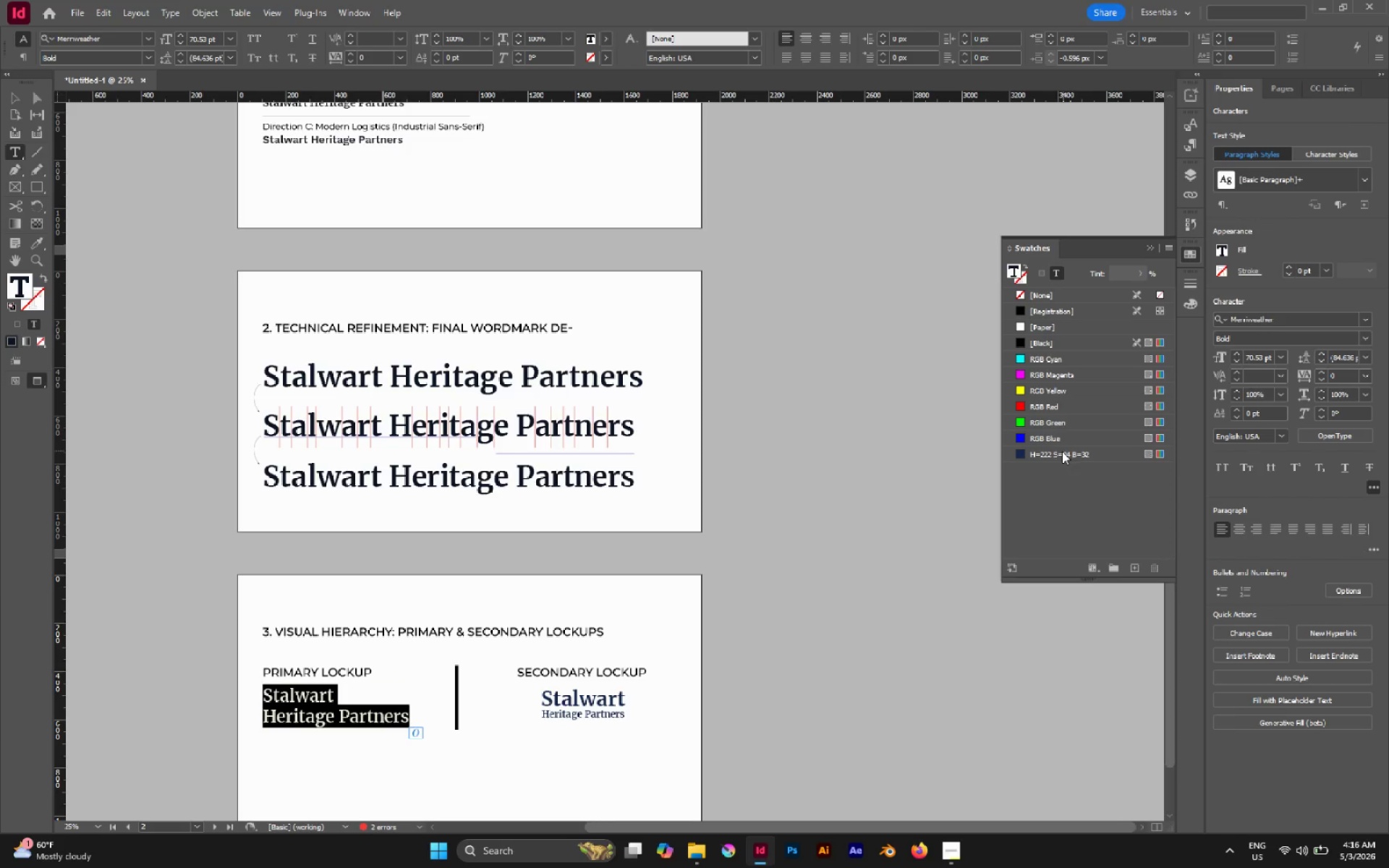 
left_click([1060, 455])
 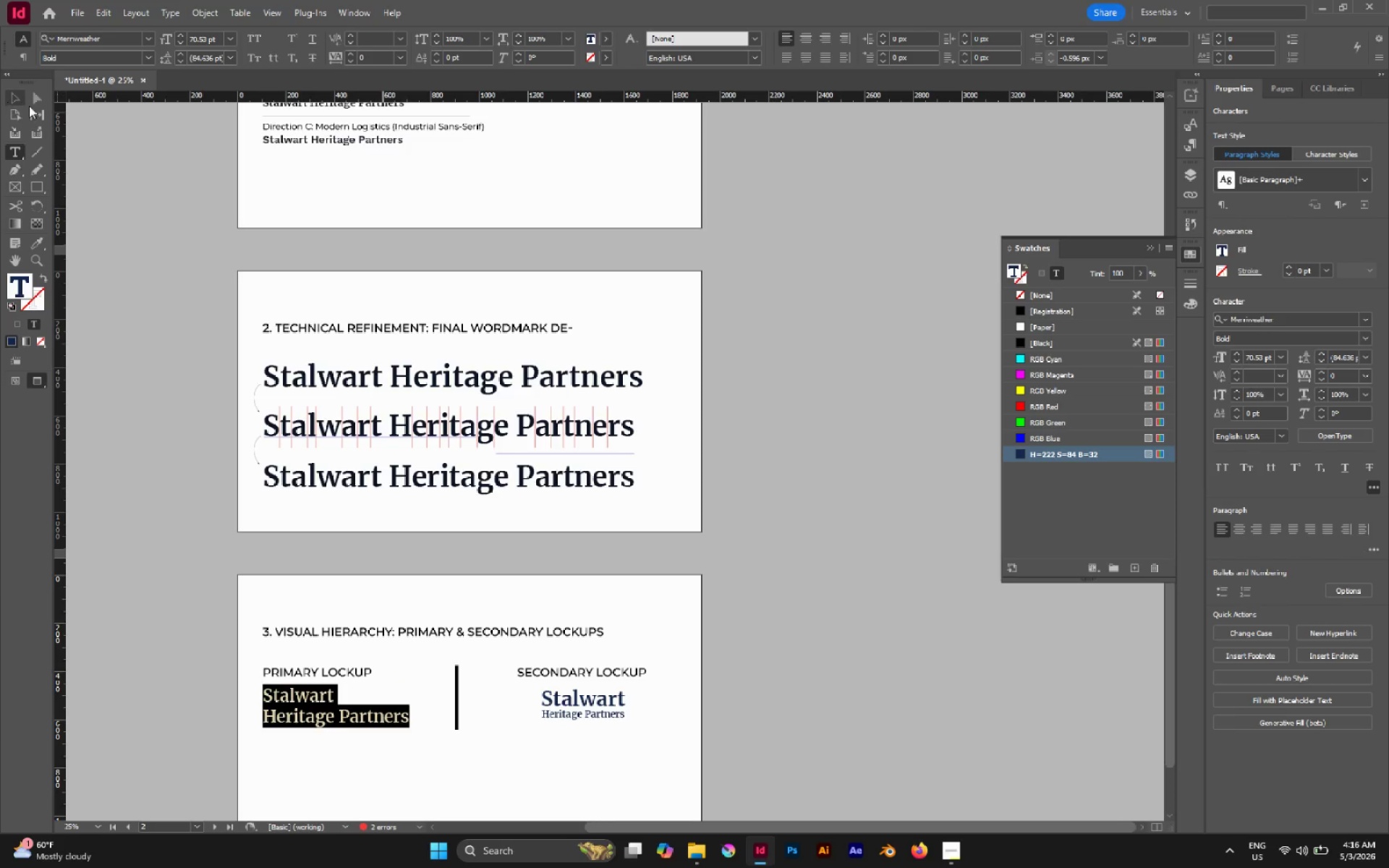 
left_click([36, 102])
 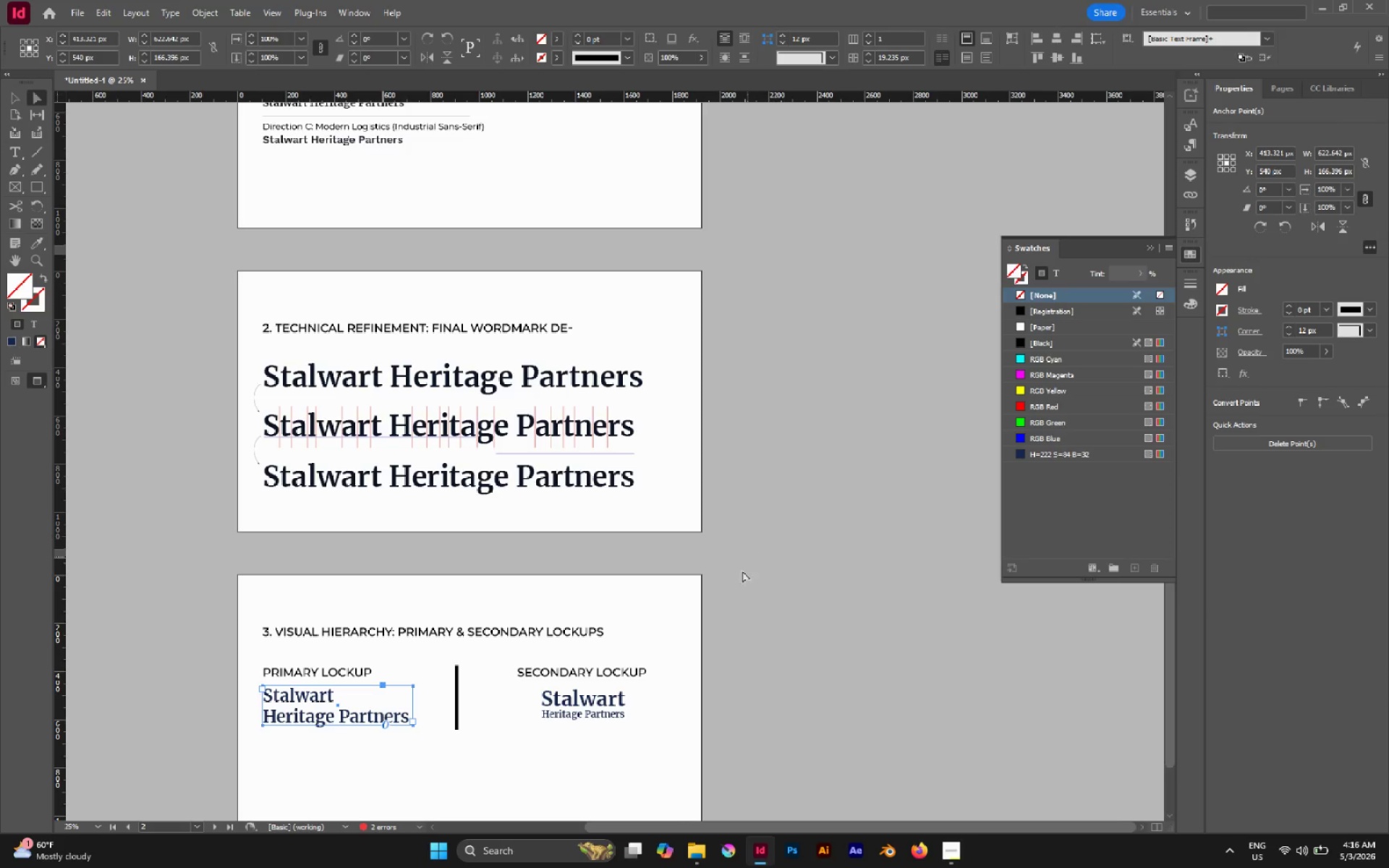 
left_click([742, 572])
 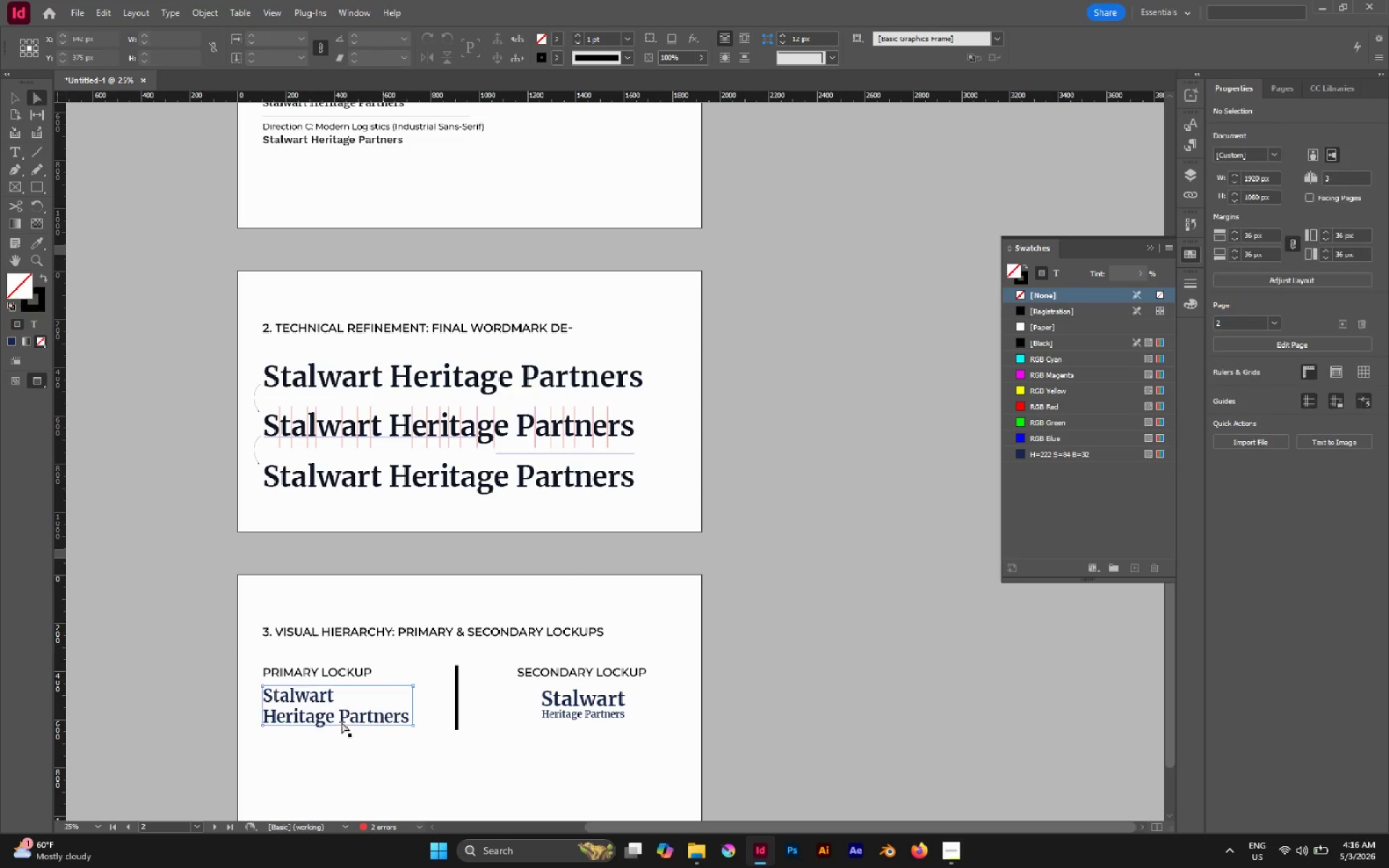 
hold_key(key=AltLeft, duration=0.78)
scroll: coordinate [269, 691], scroll_direction: none, amount: 0.0
 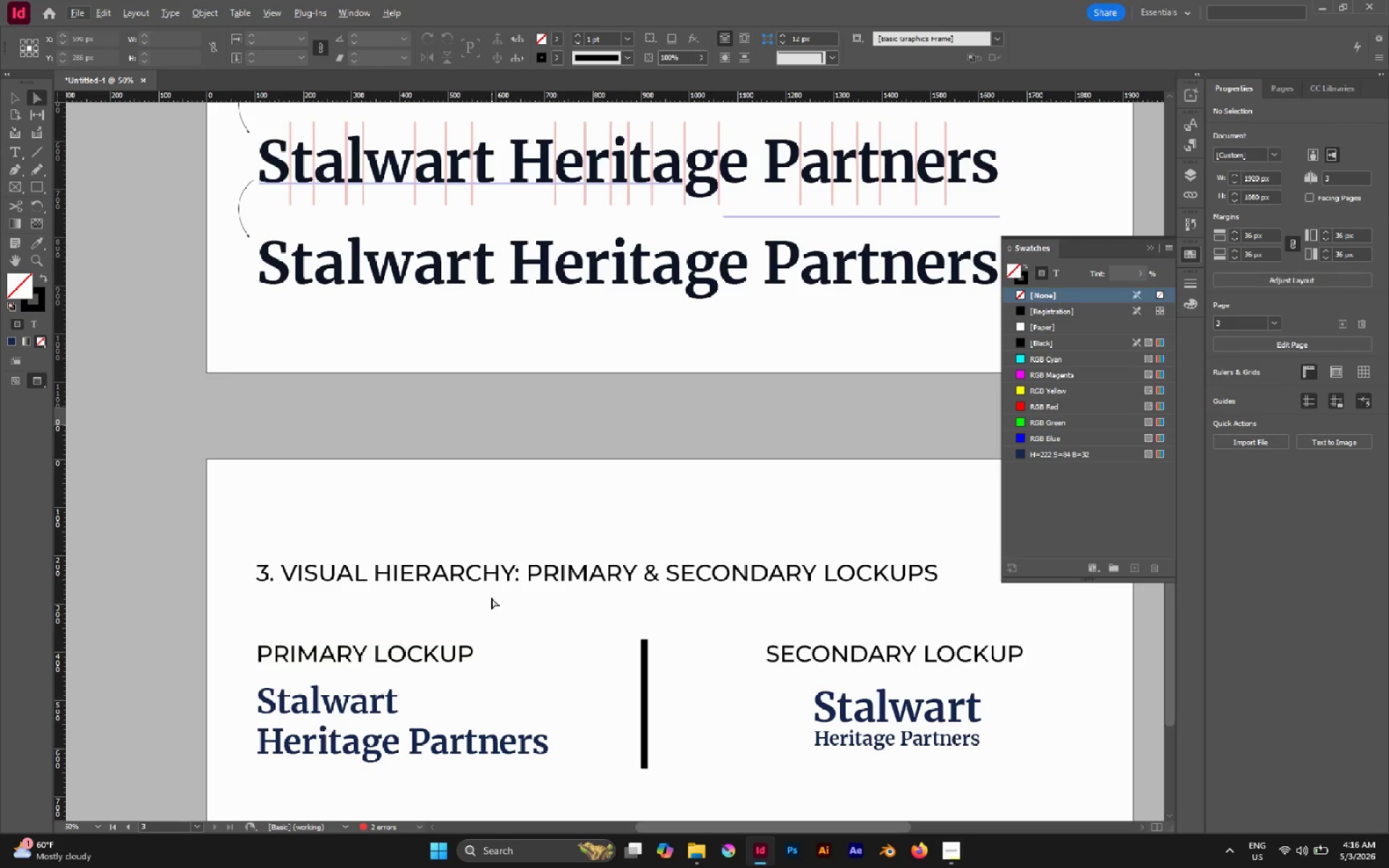 
hold_key(key=Space, duration=0.83)
 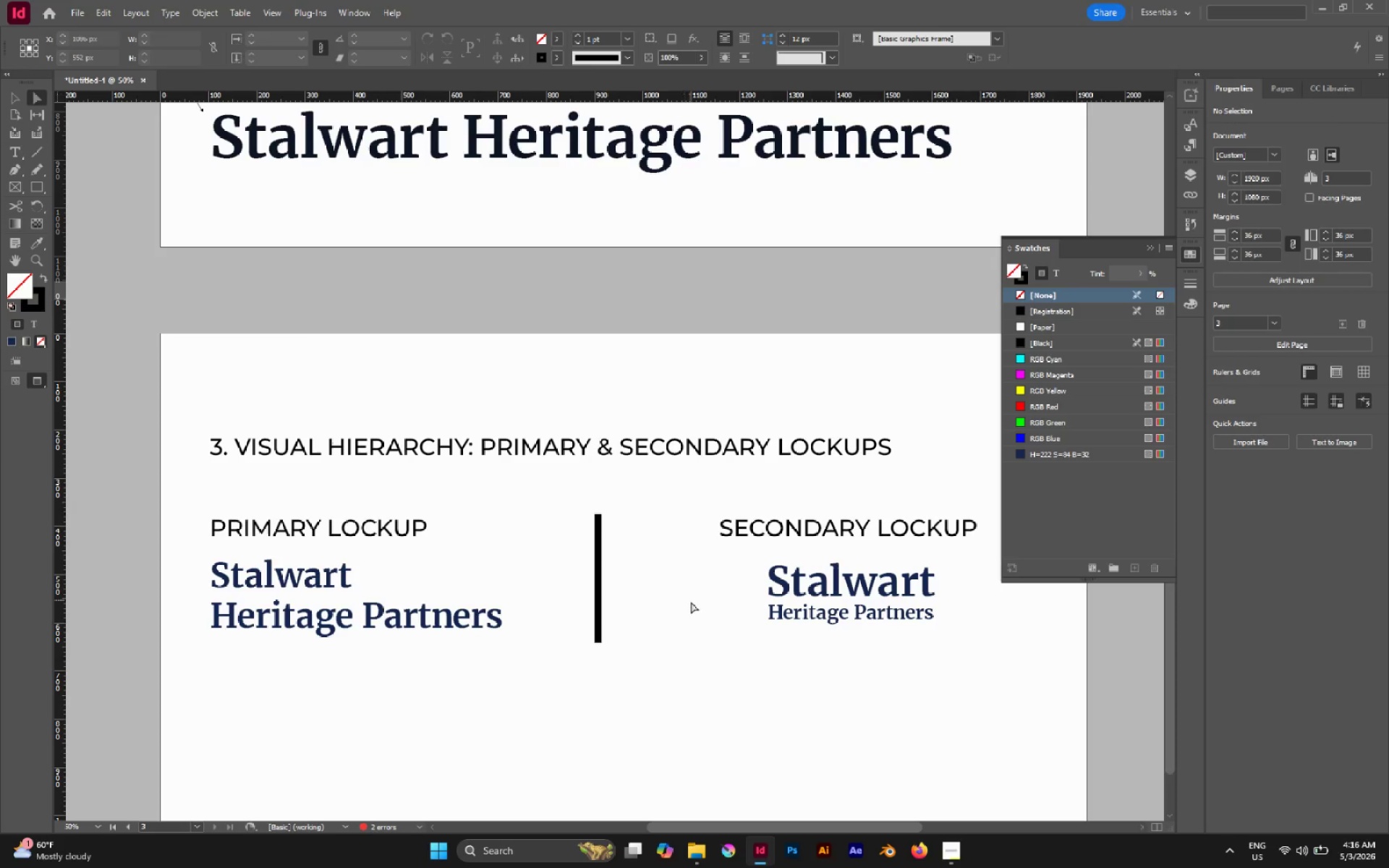 
left_click_drag(start_coordinate=[489, 589], to_coordinate=[443, 464])
 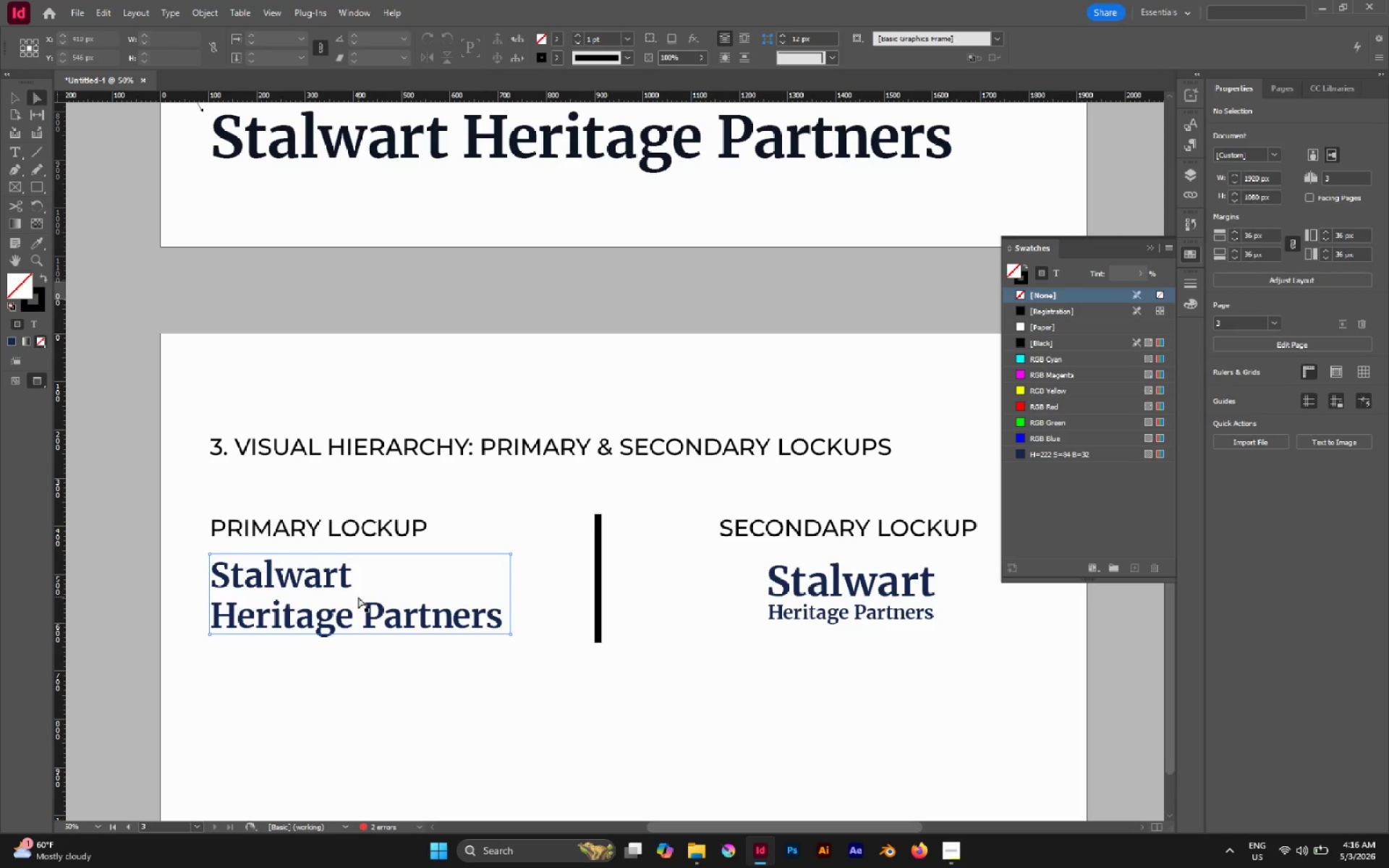 
hold_key(key=AltLeft, duration=0.55)
scroll: coordinate [381, 568], scroll_direction: none, amount: 0.0
 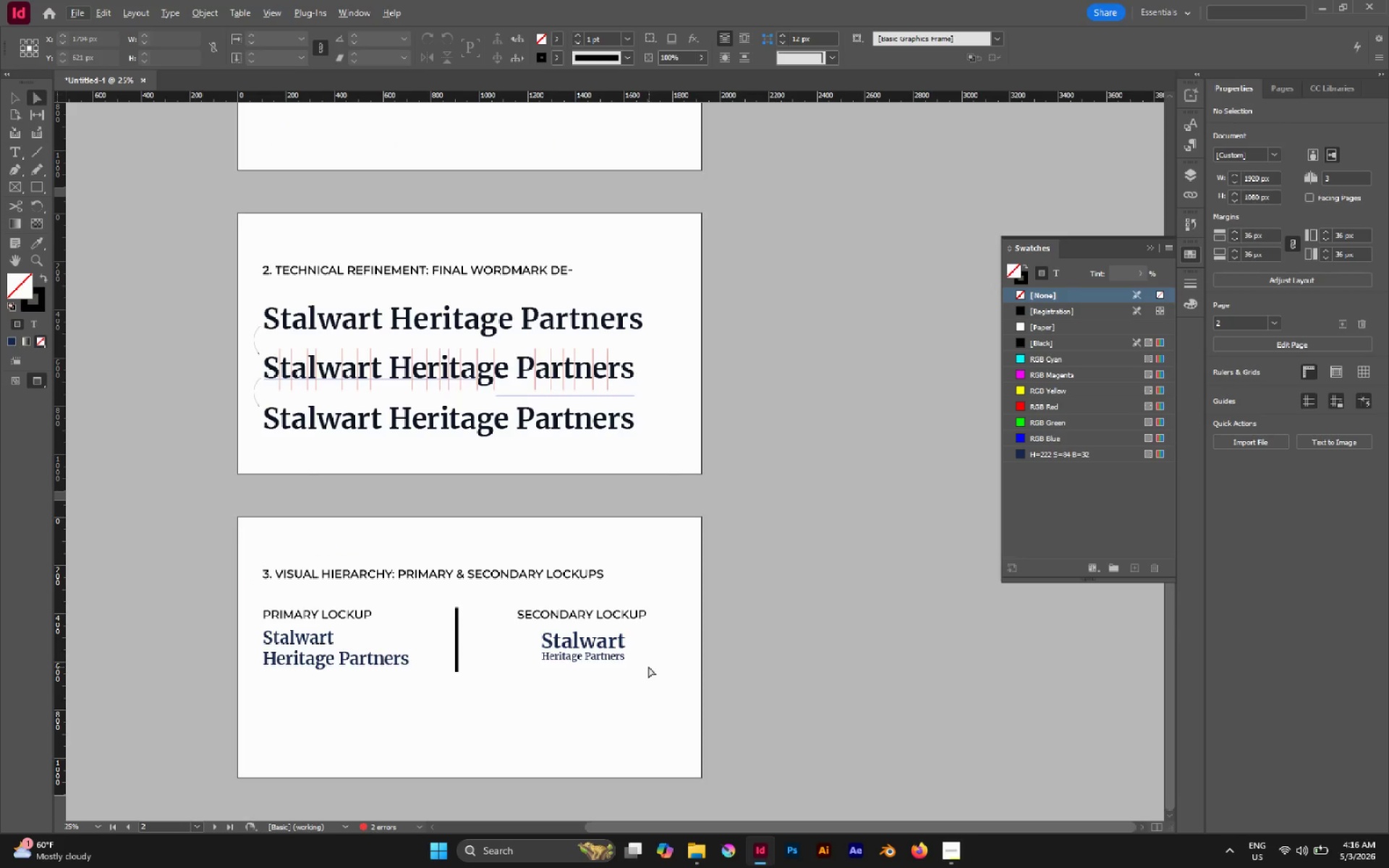 
left_click_drag(start_coordinate=[590, 635], to_coordinate=[567, 631])
 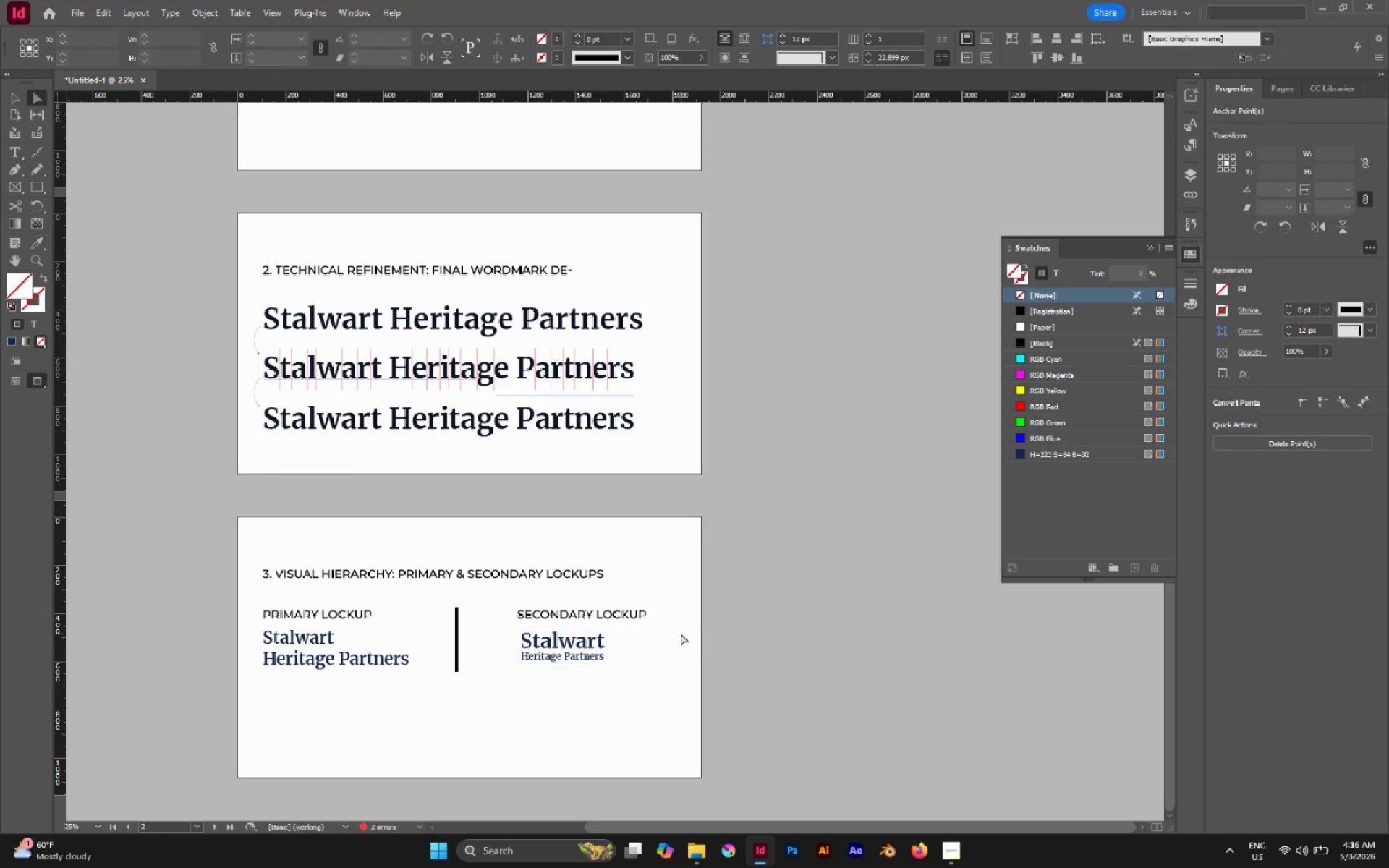 
hold_key(key=ShiftLeft, duration=0.91)
 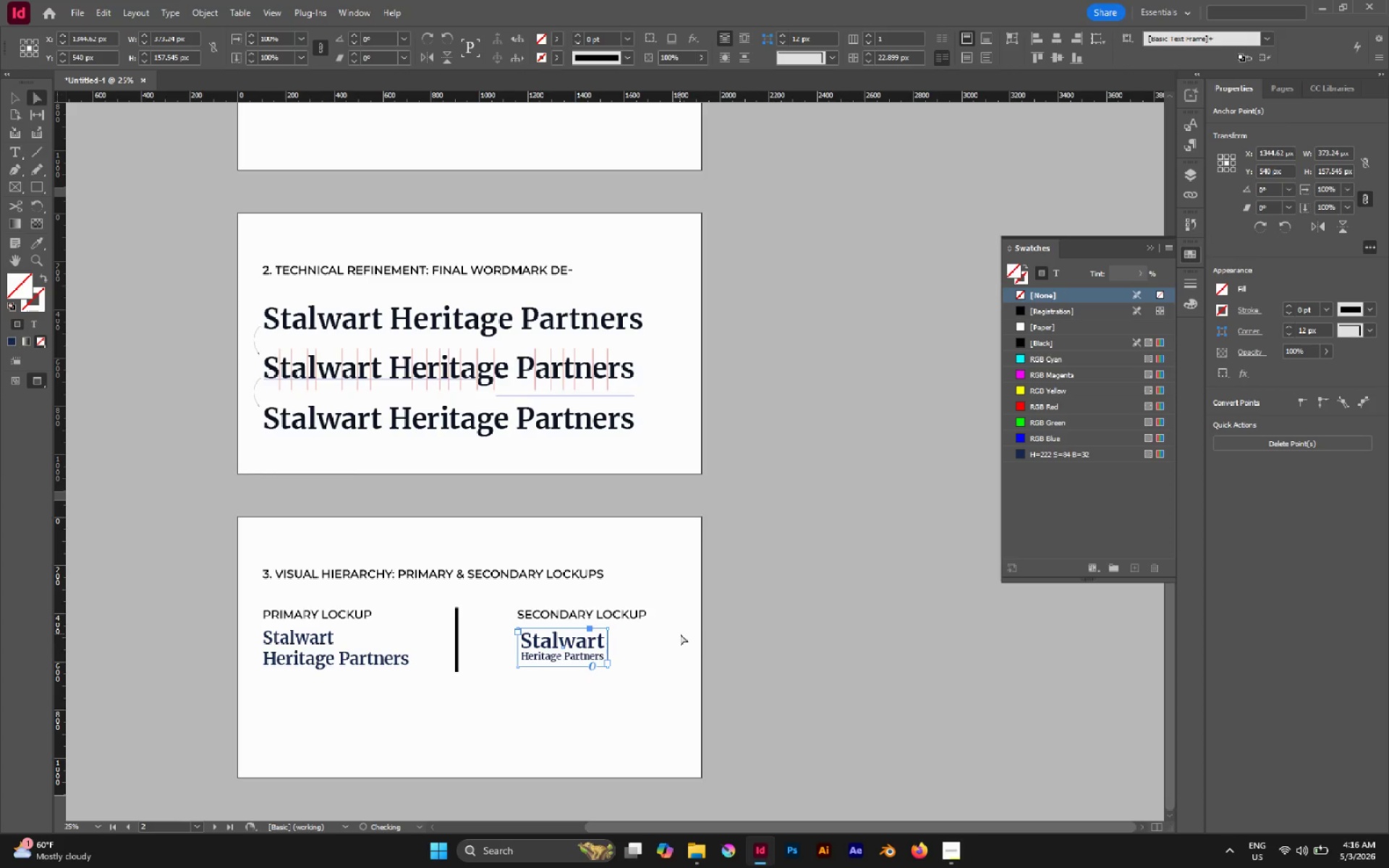 
left_click([681, 634])
 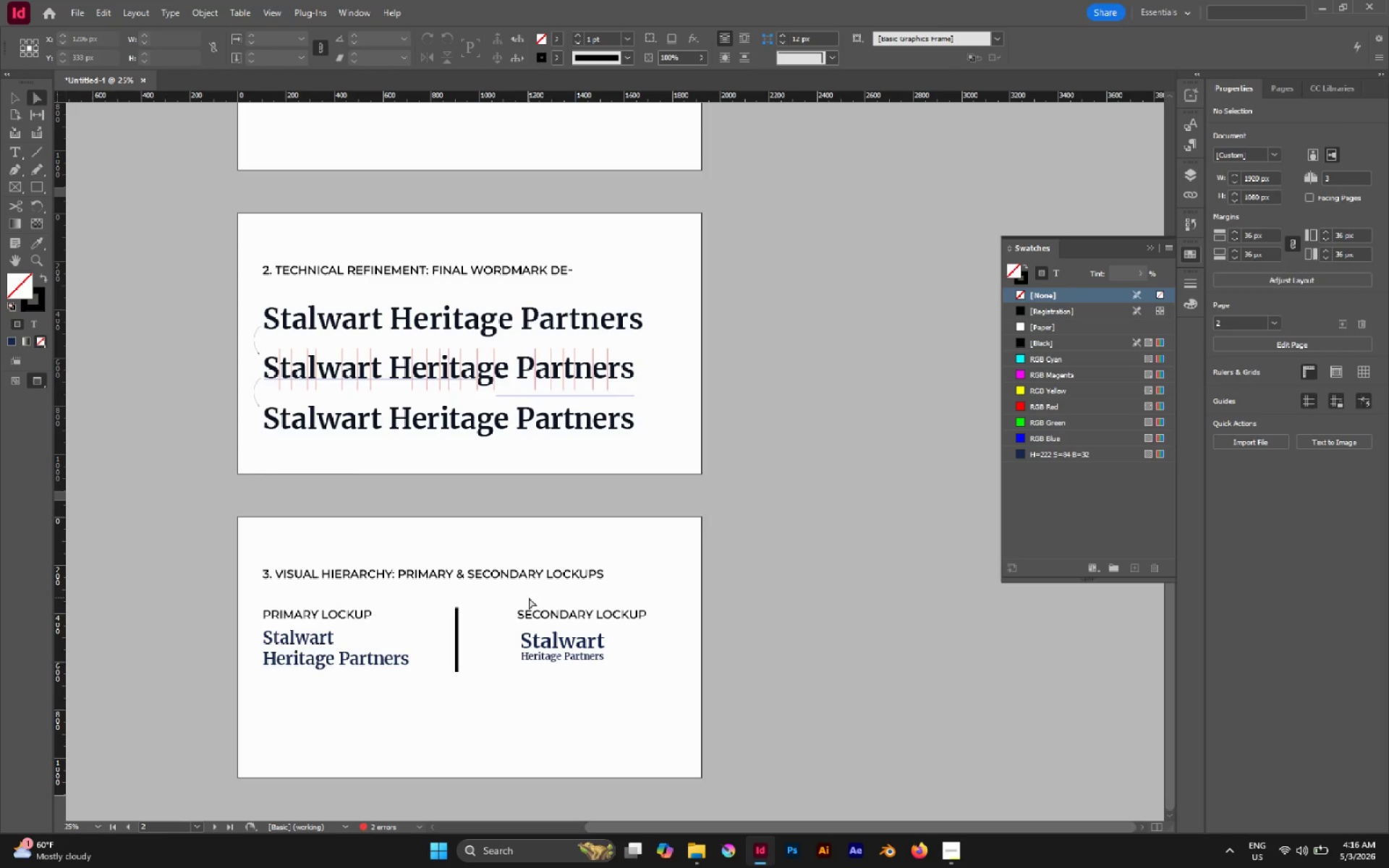 
key(V)
 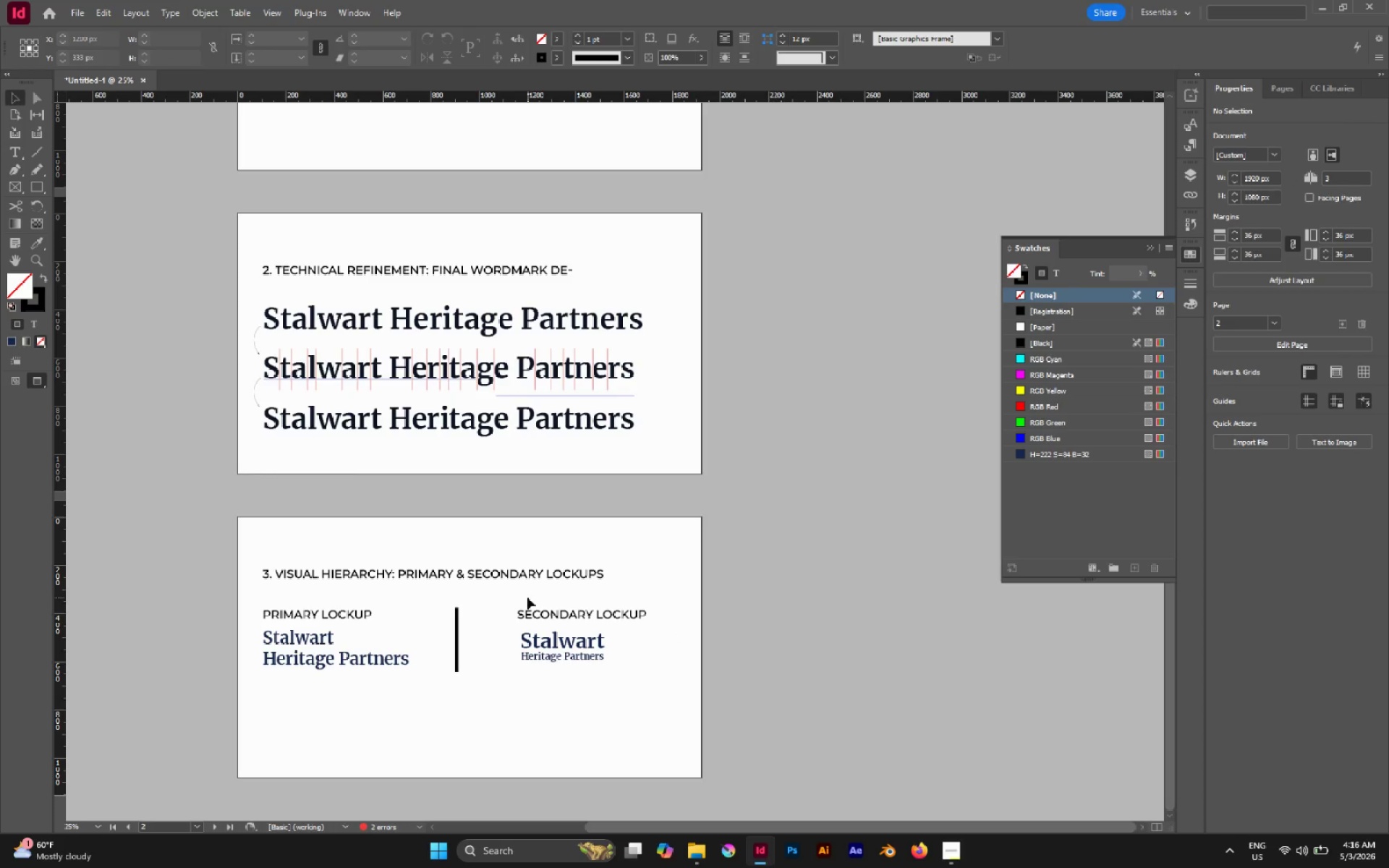 
scroll: coordinate [485, 357], scroll_direction: up, amount: 2.0
 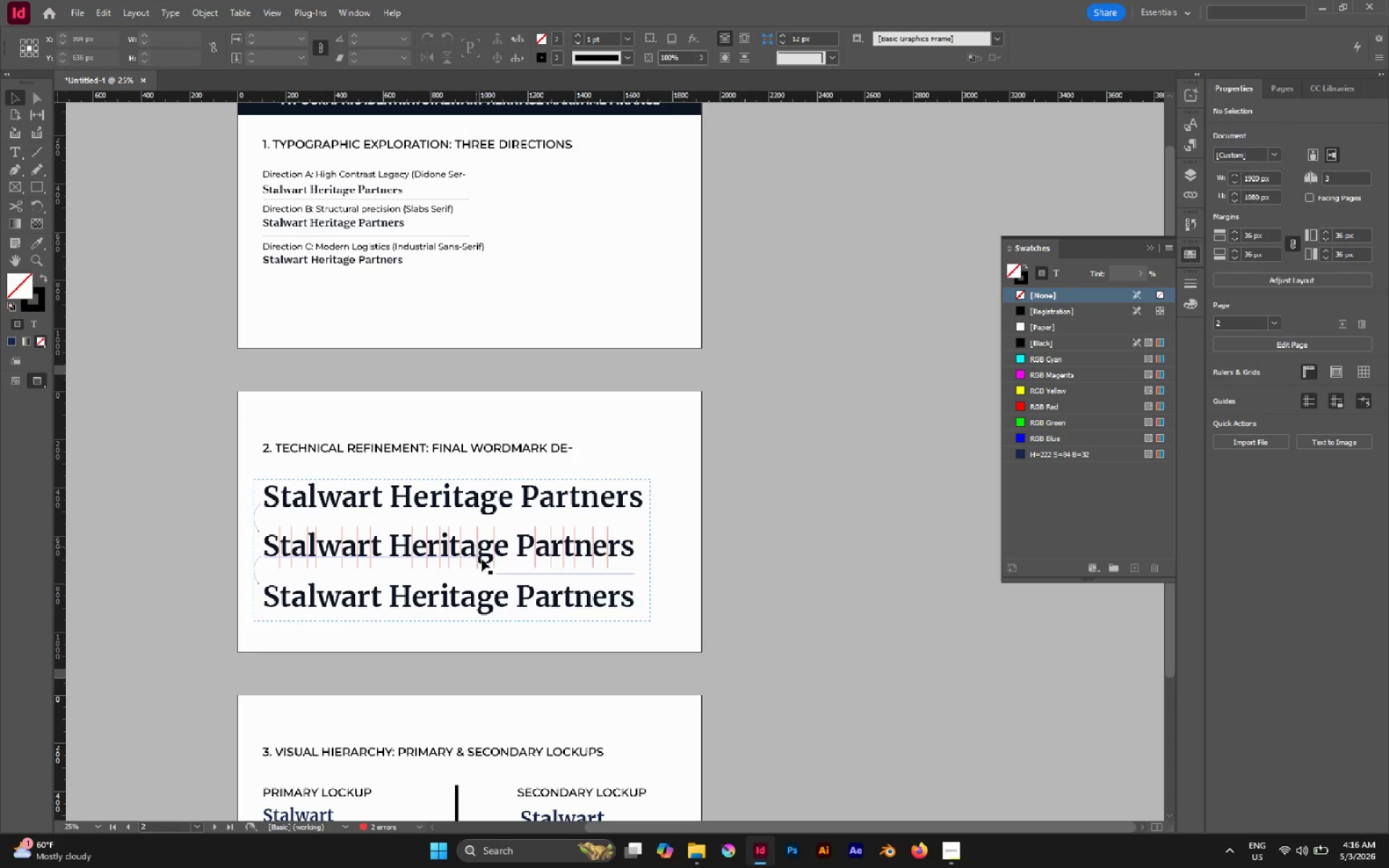 
key(A)
 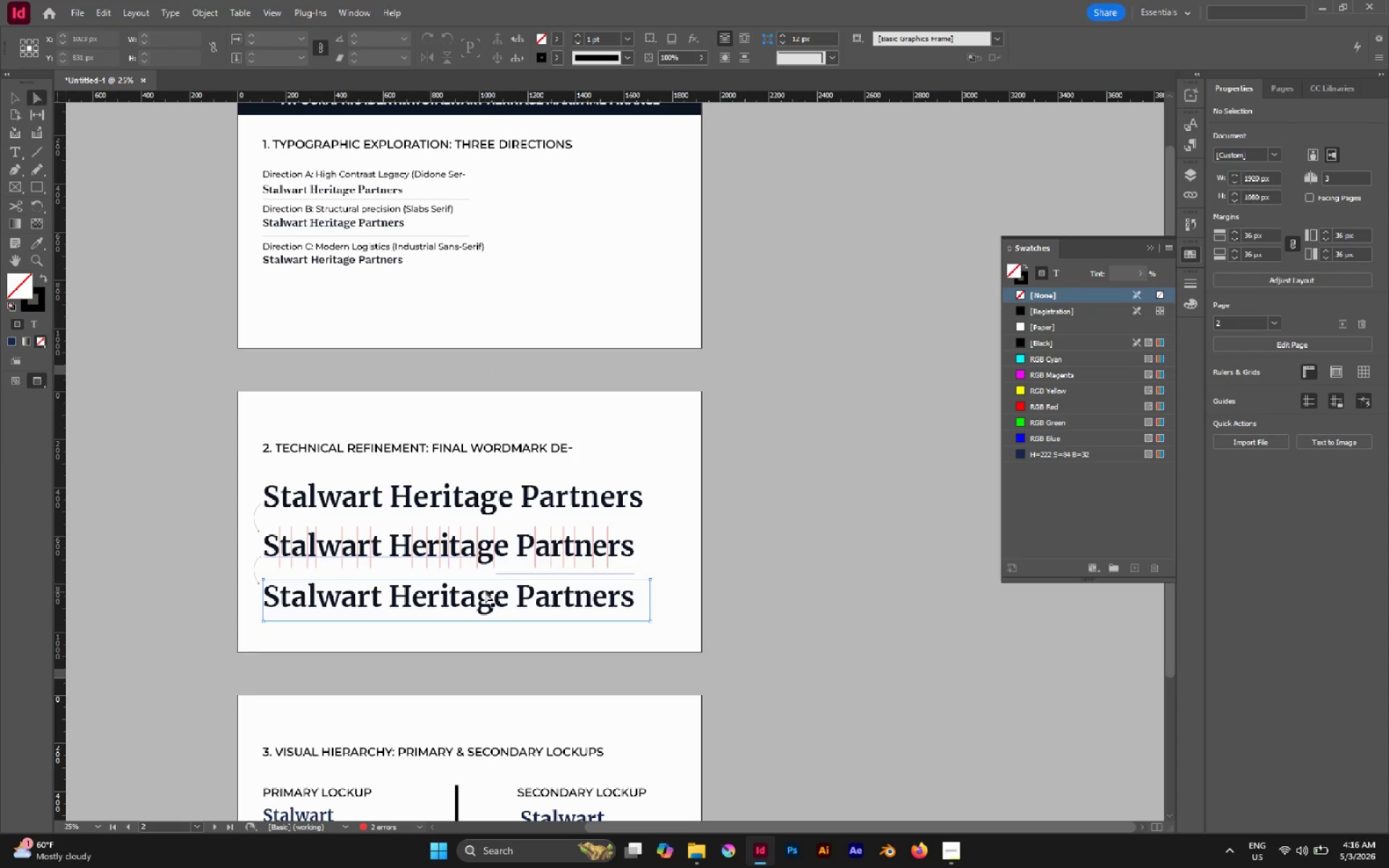 
left_click([485, 592])
 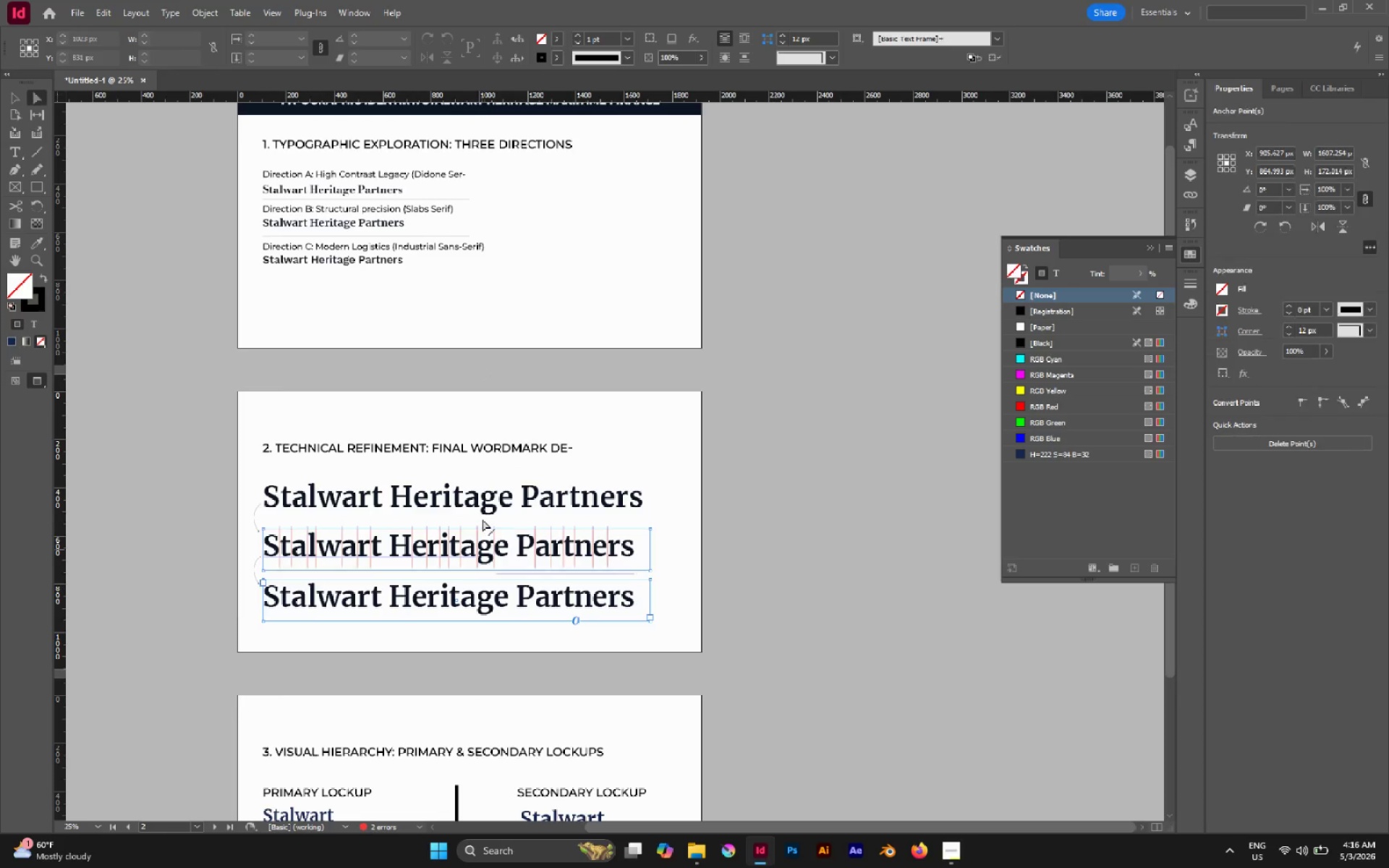 
scroll: coordinate [483, 518], scroll_direction: none, amount: 0.0
 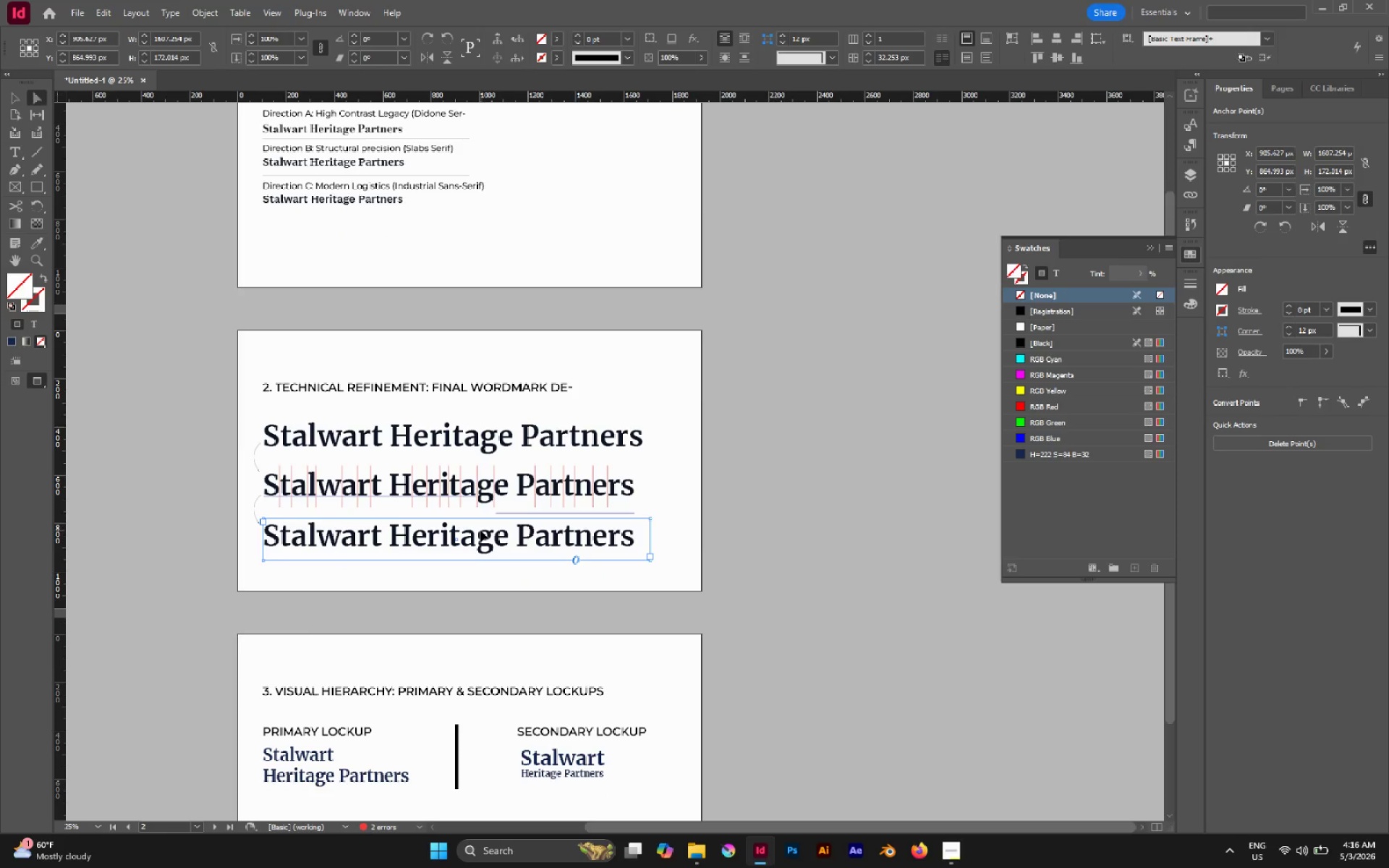 
double_click([480, 530])
 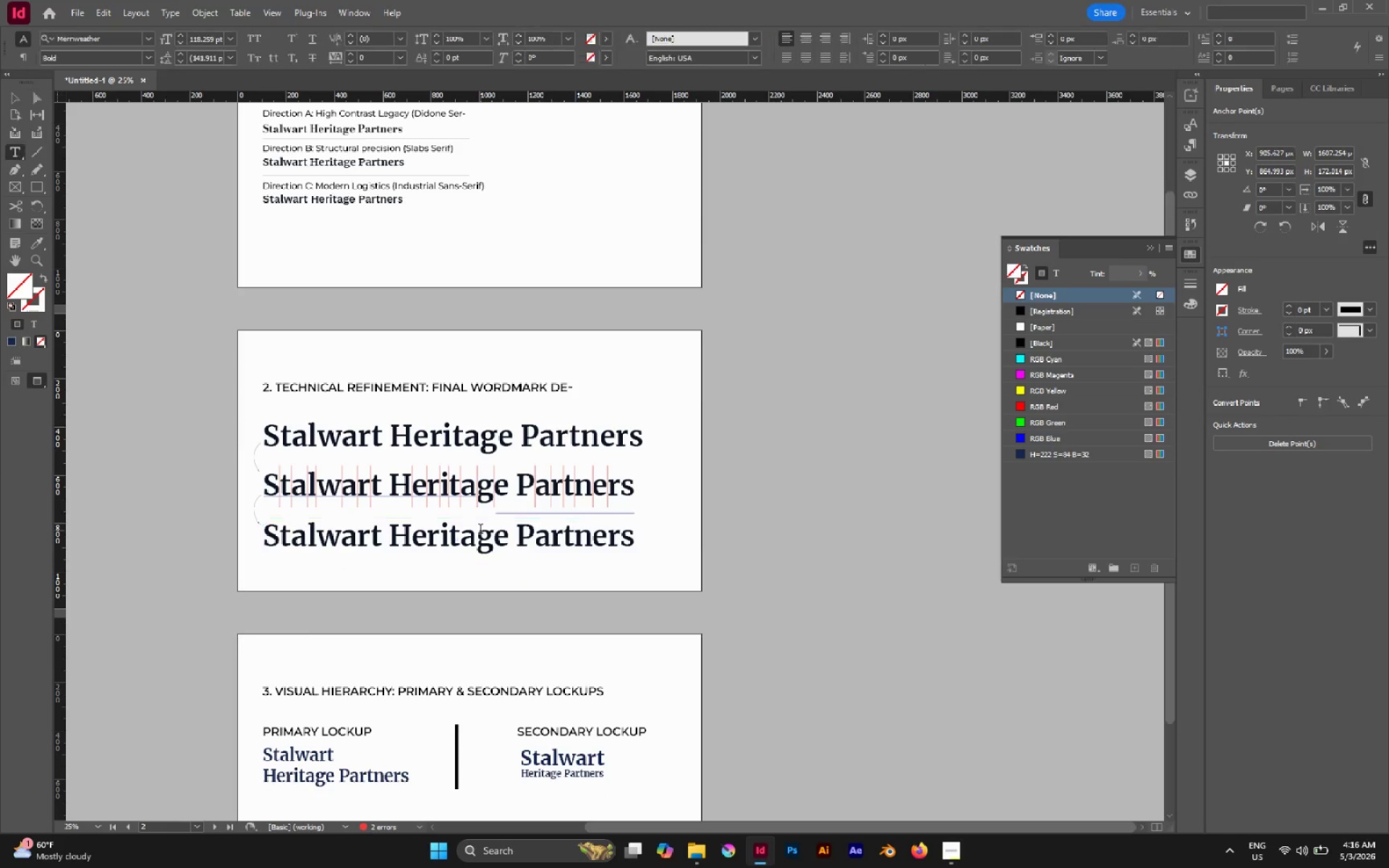 
triple_click([480, 530])
 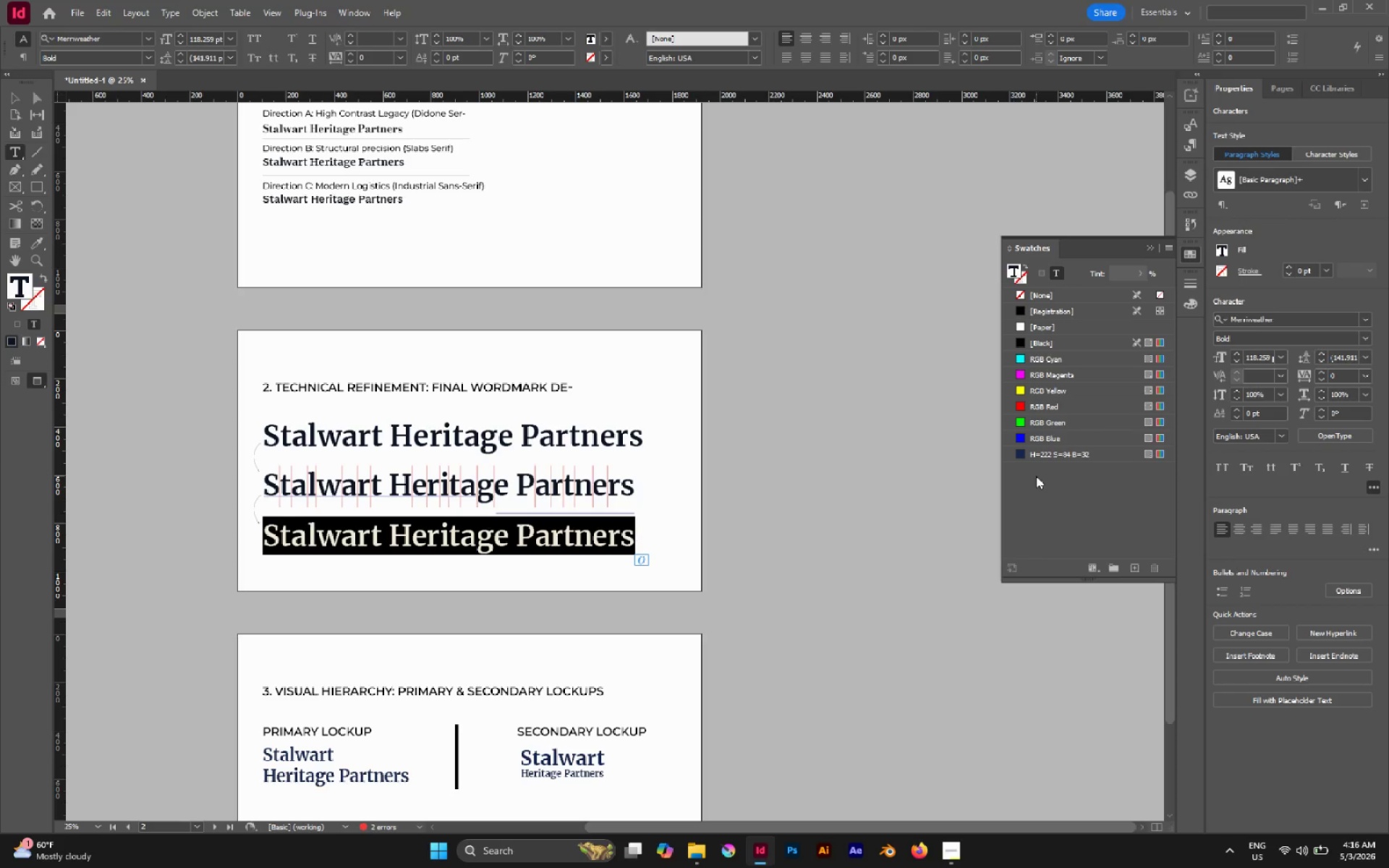 
left_click([1039, 459])
 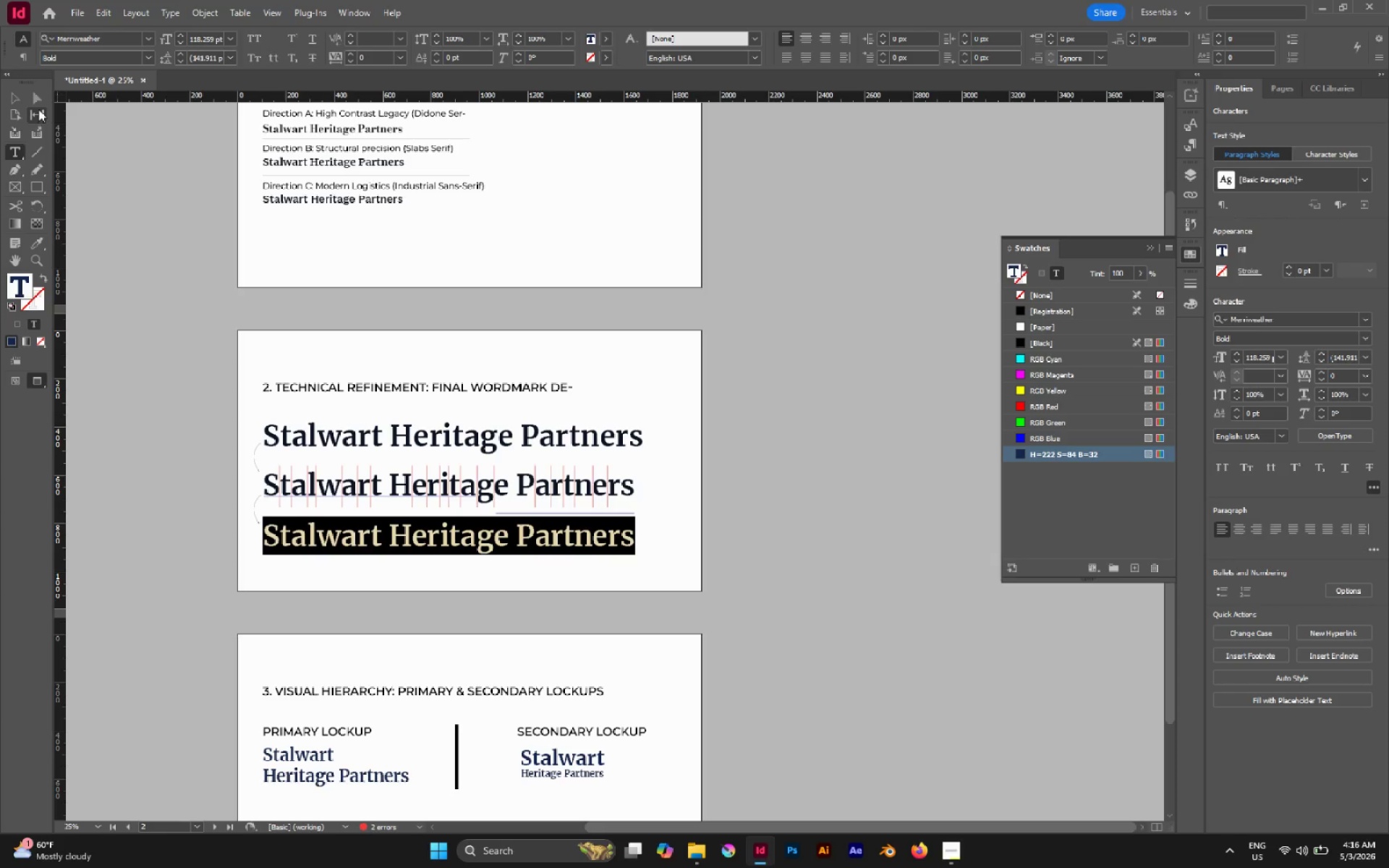 
left_click([36, 105])
 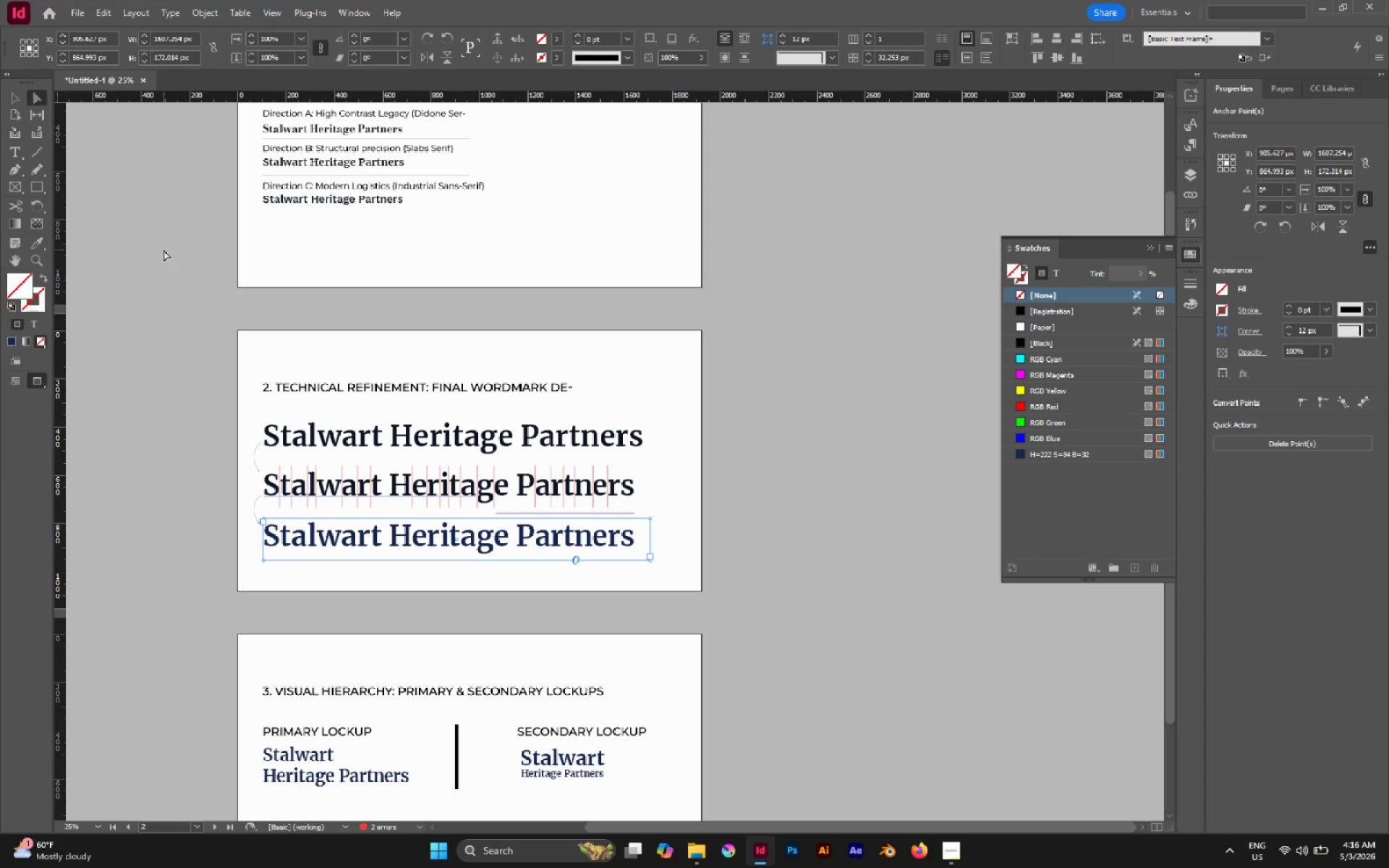 
left_click([163, 250])
 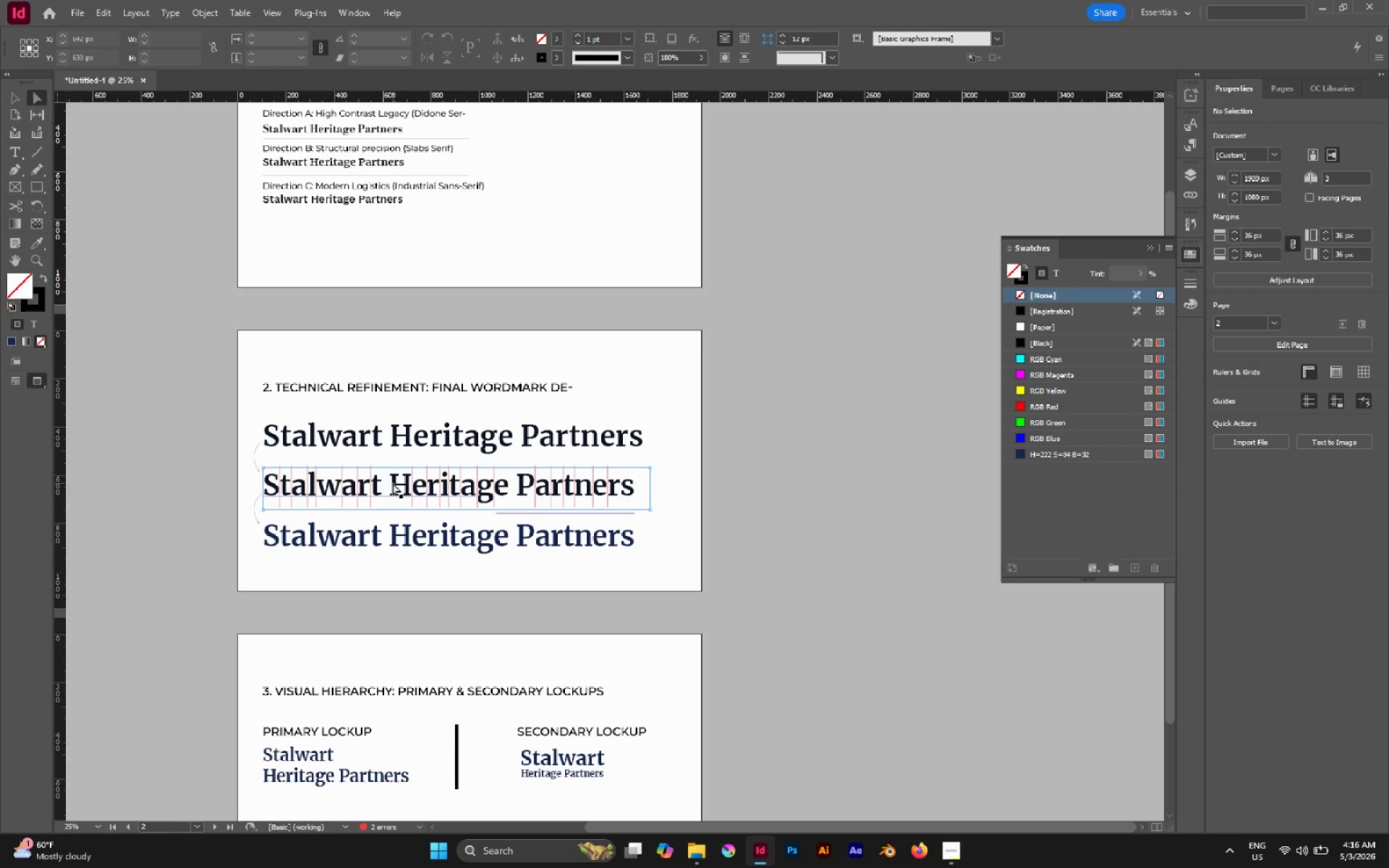 
double_click([393, 483])
 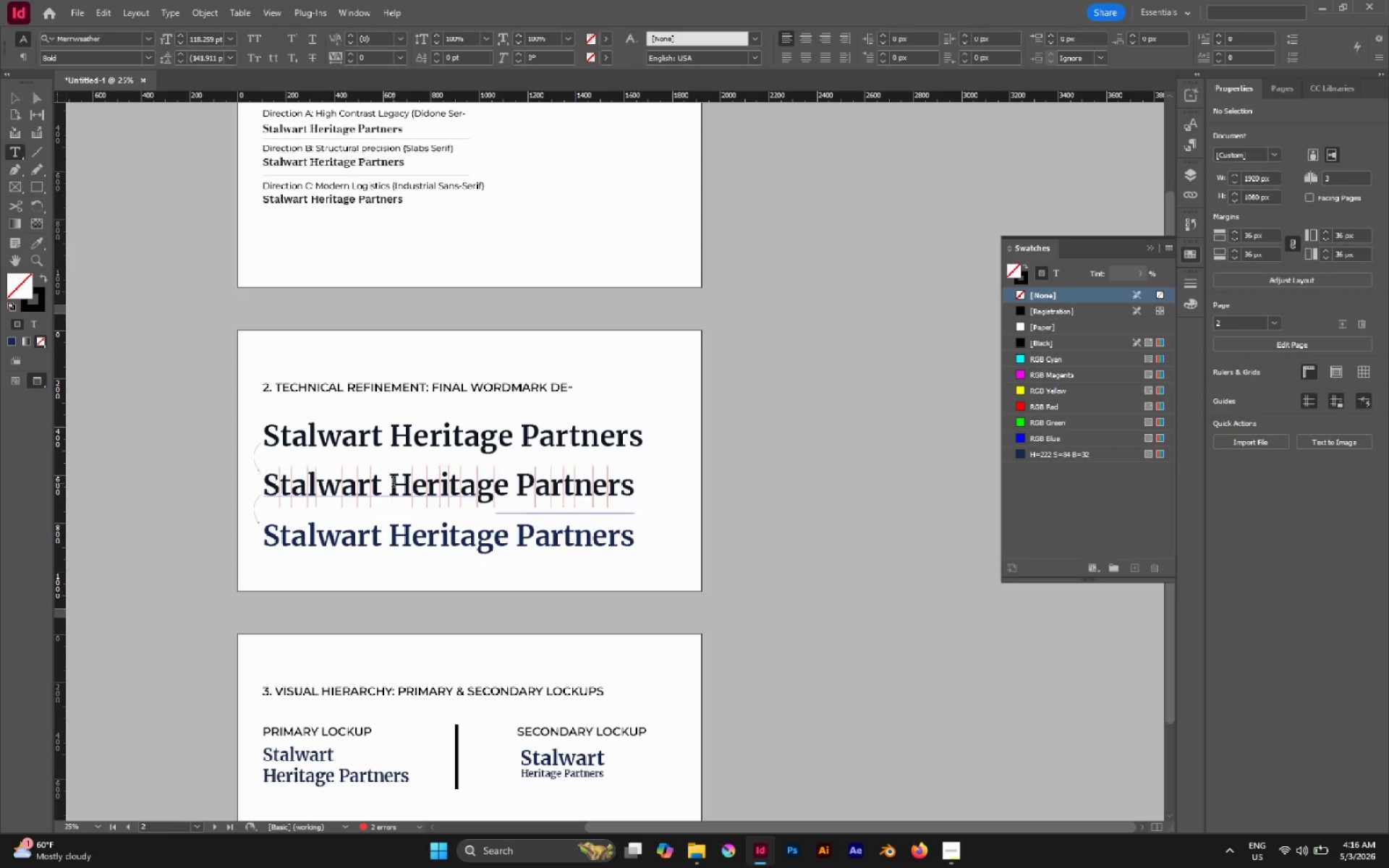 
triple_click([393, 483])
 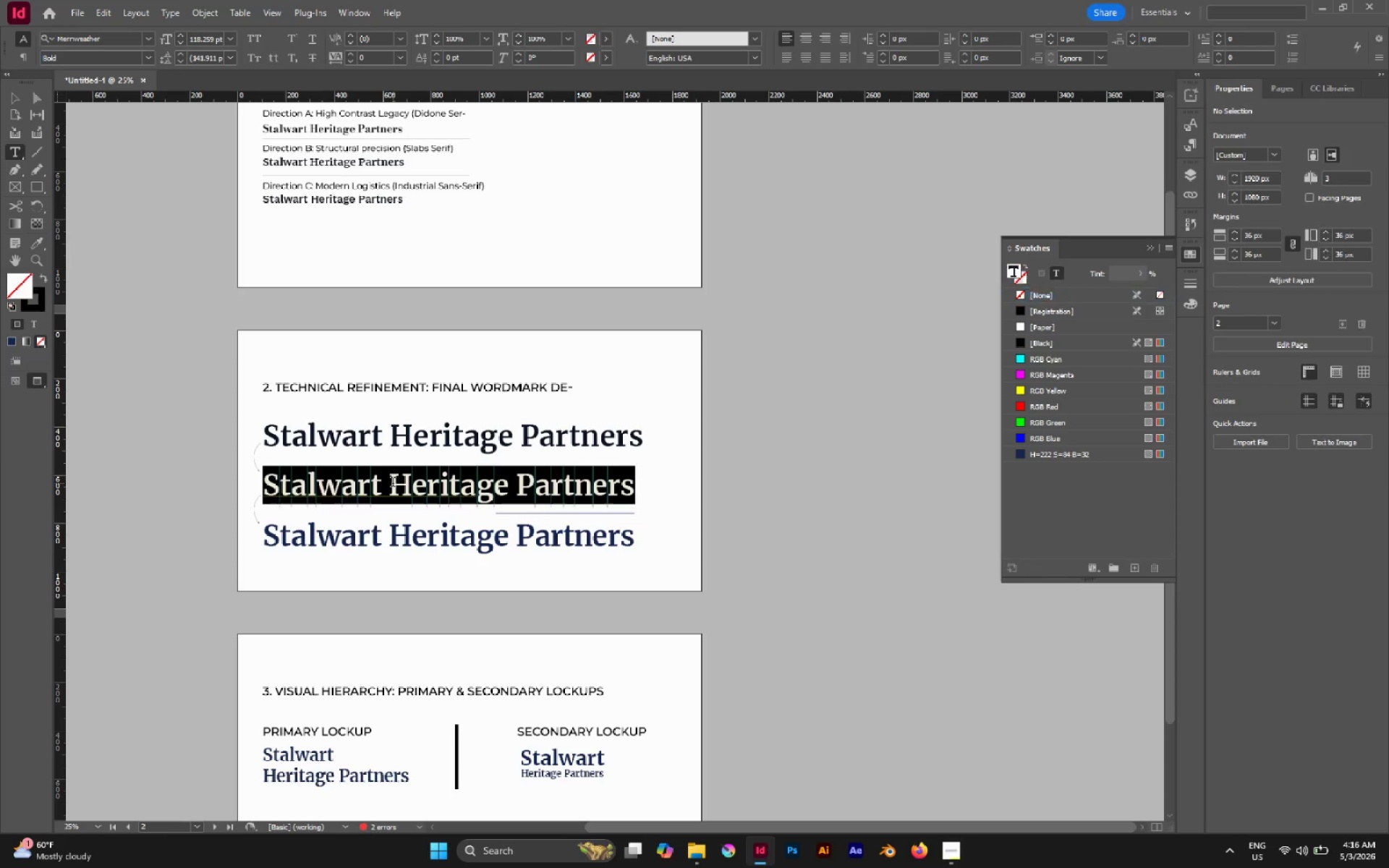 
triple_click([393, 483])
 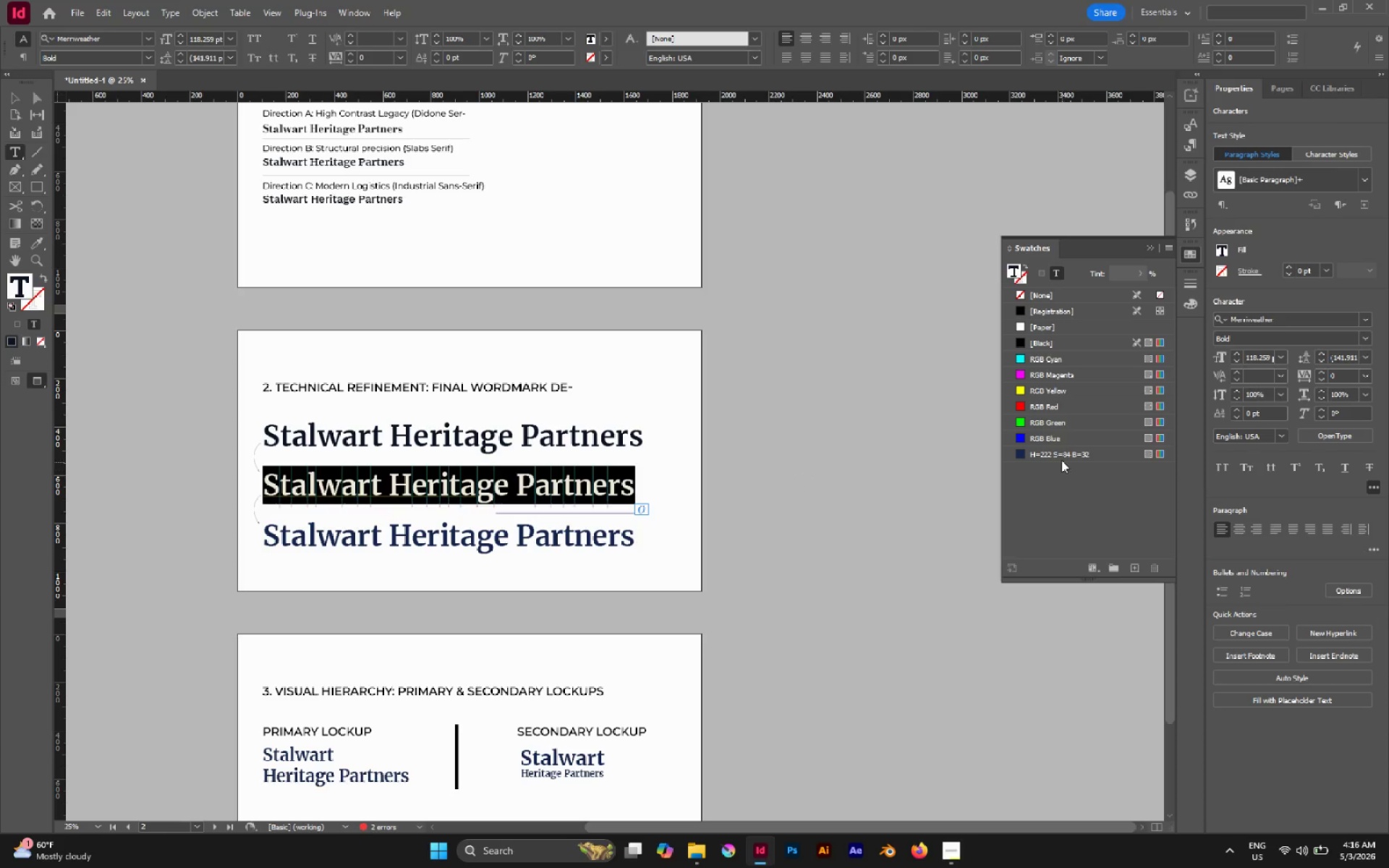 
left_click([1060, 459])
 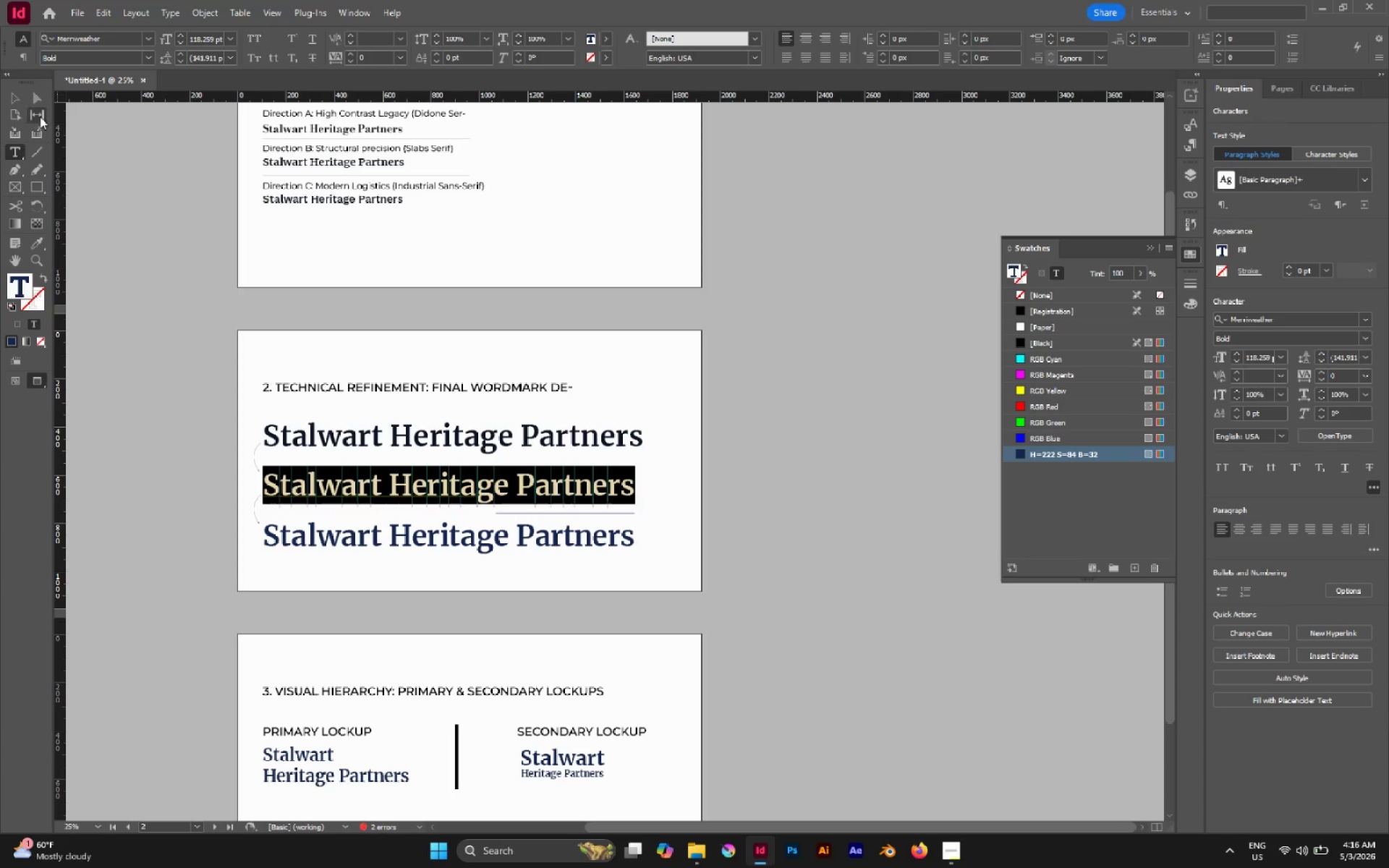 
left_click([37, 105])
 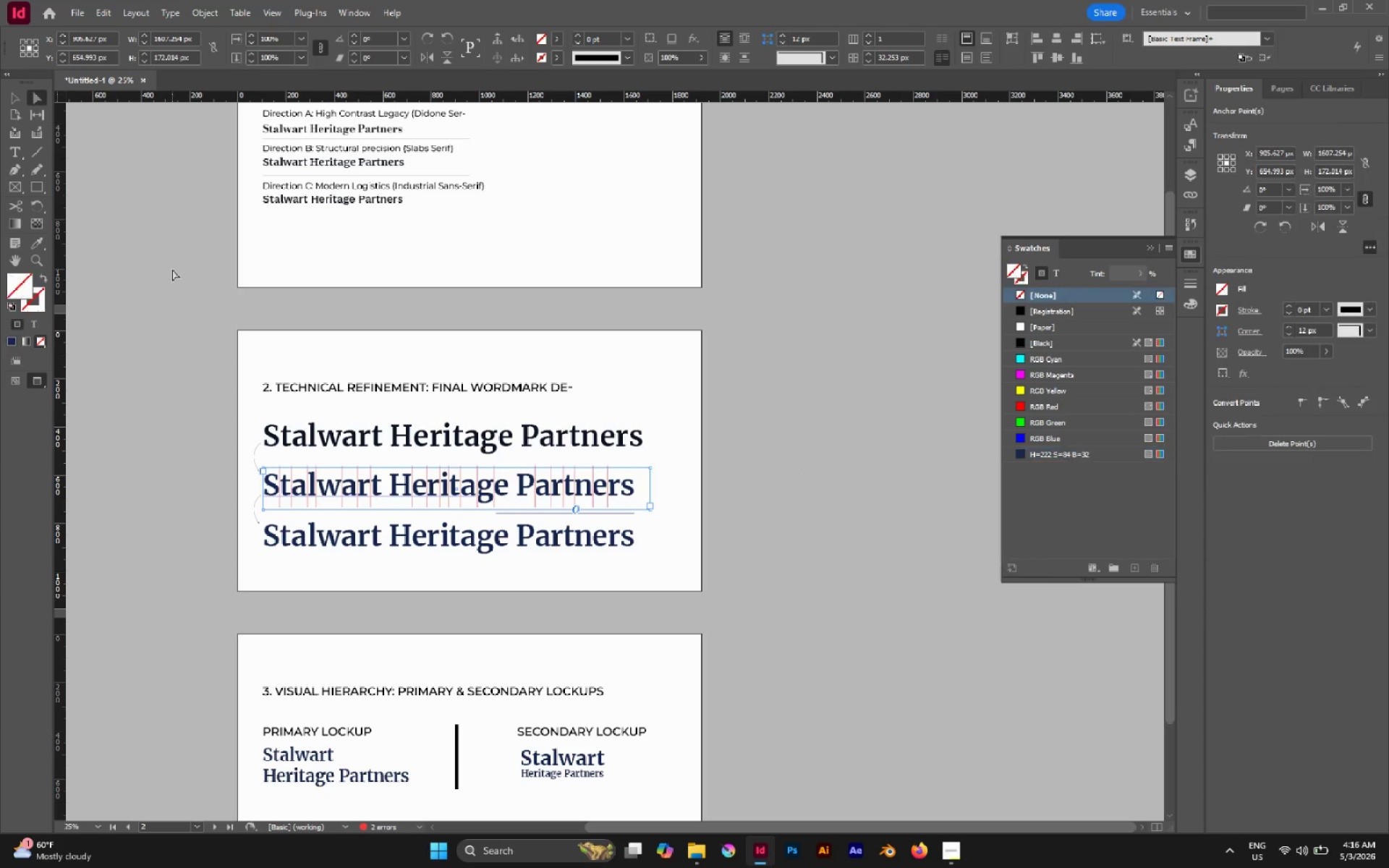 
left_click([172, 269])
 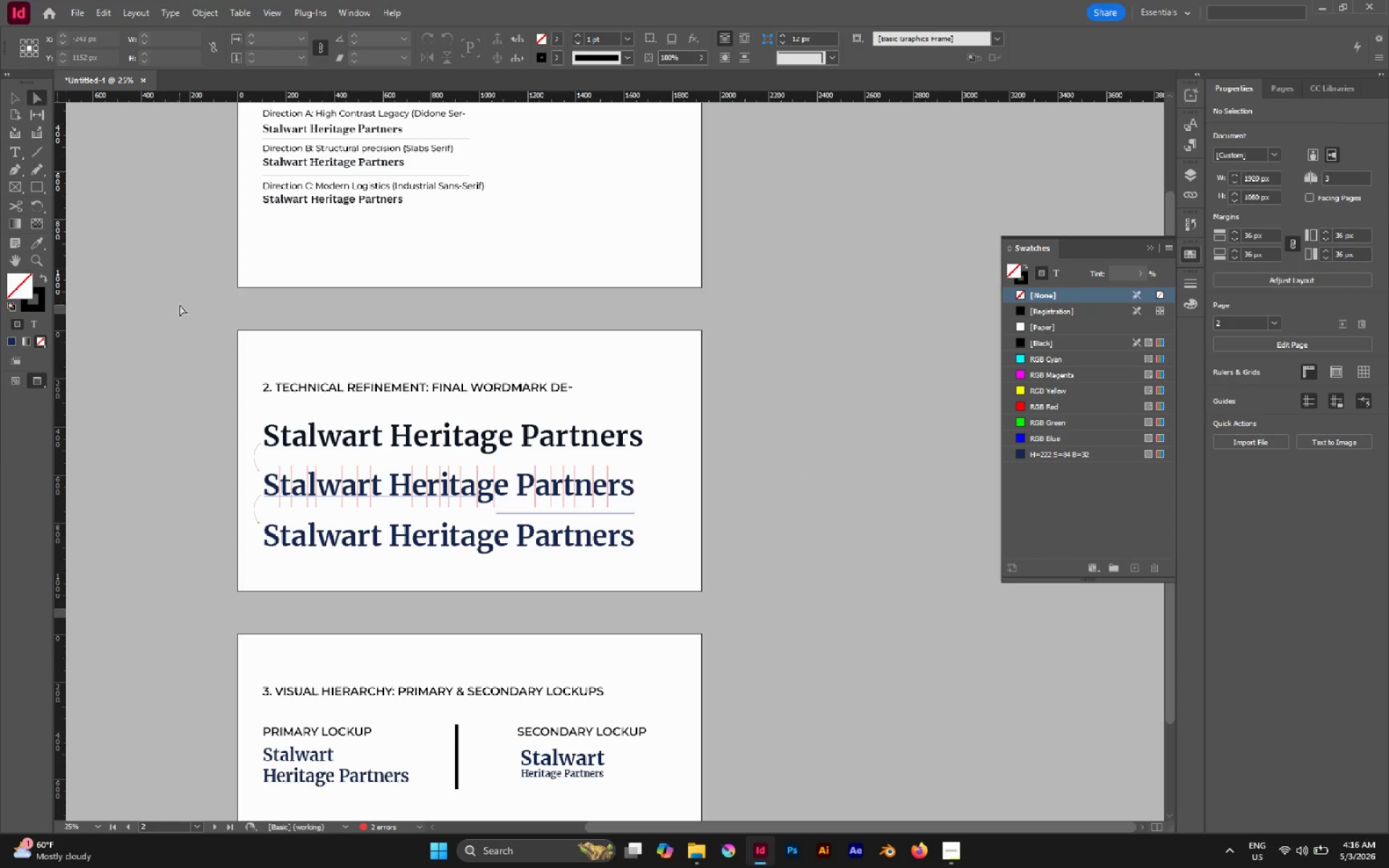 
scroll: coordinate [179, 305], scroll_direction: up, amount: 2.0
 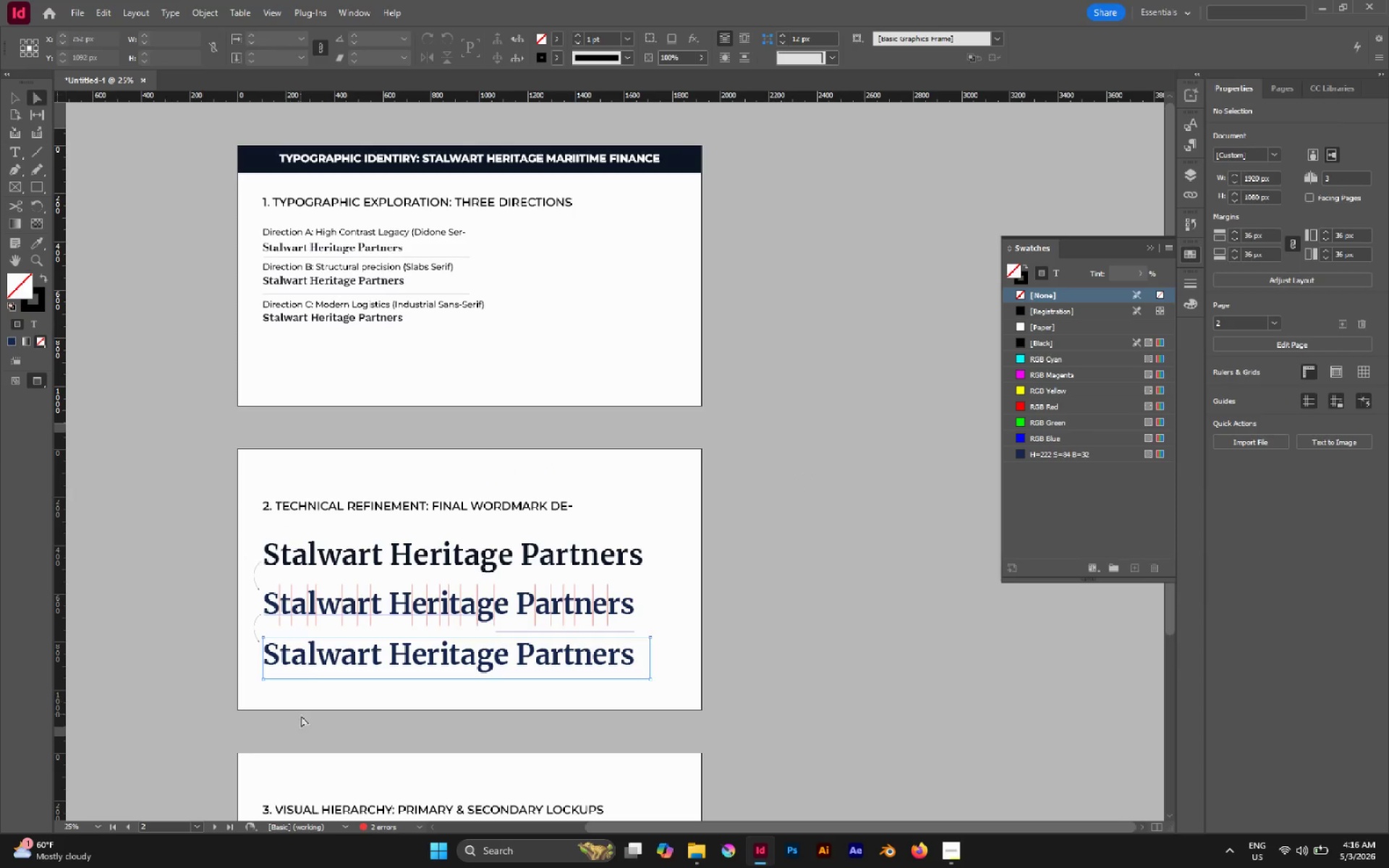 
hold_key(key=AltLeft, duration=3.83)
scroll: coordinate [360, 649], scroll_direction: up, amount: 1.0
 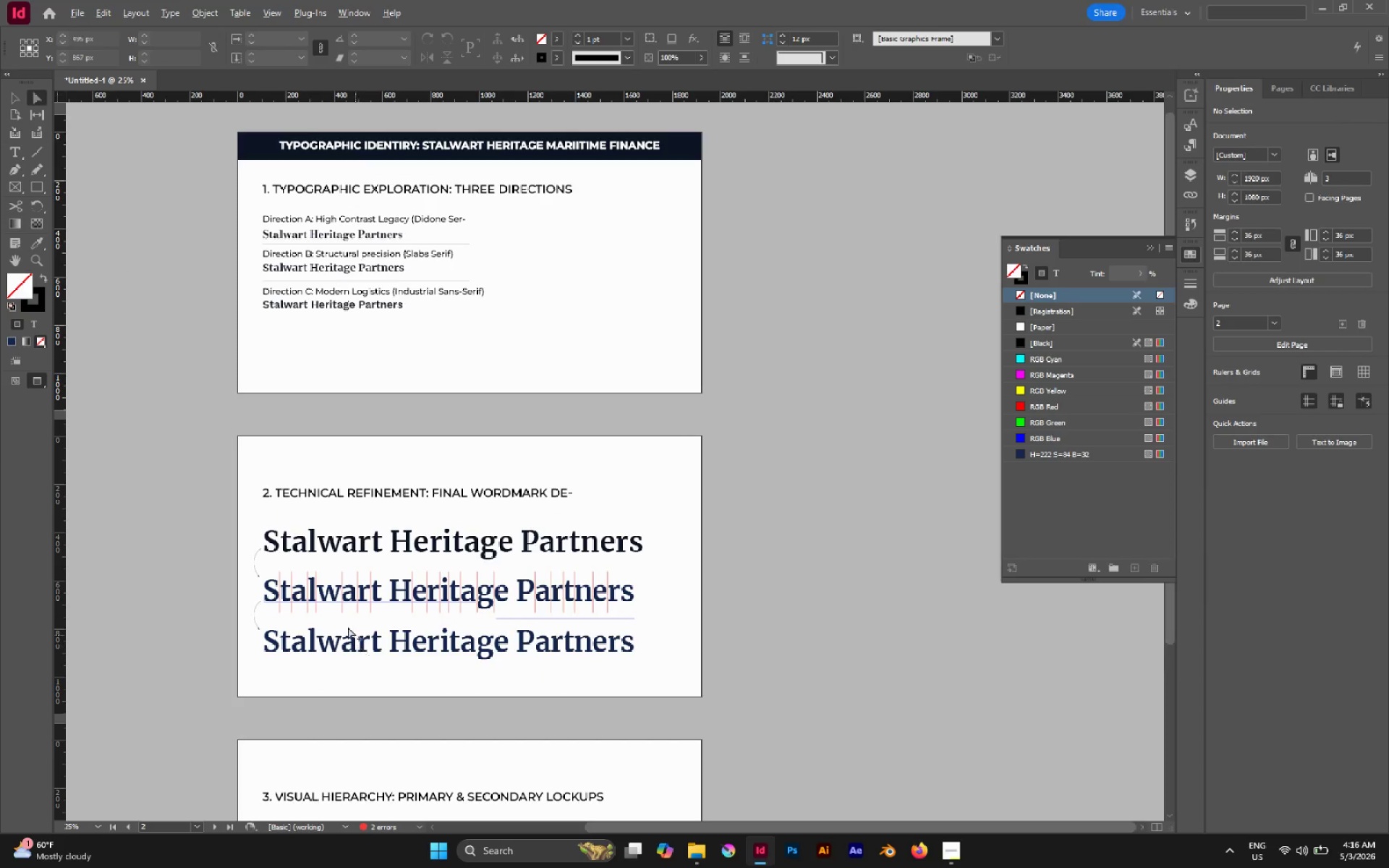 
scroll: coordinate [347, 627], scroll_direction: none, amount: 0.0
 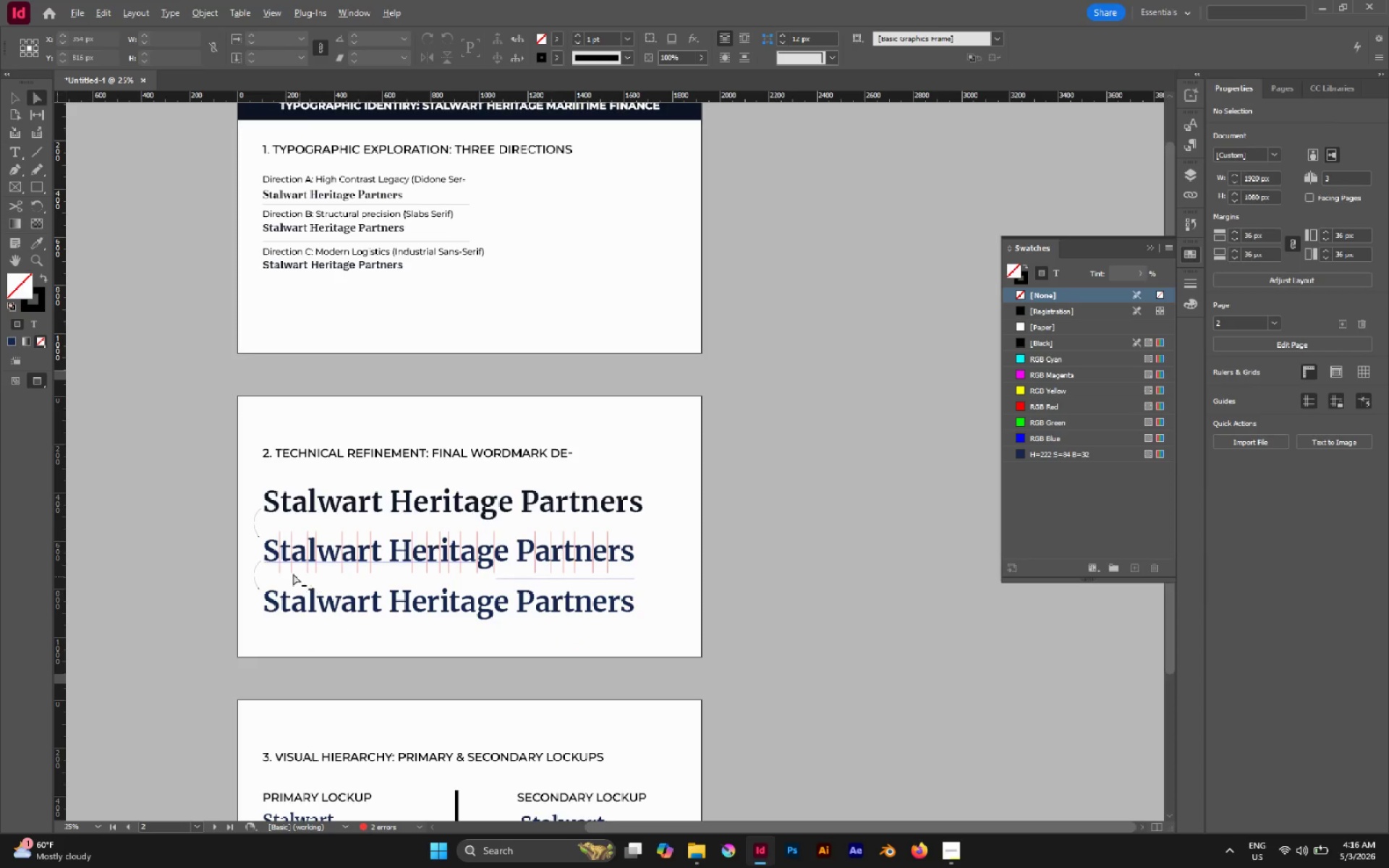 
scroll: coordinate [293, 574], scroll_direction: up, amount: 1.0
 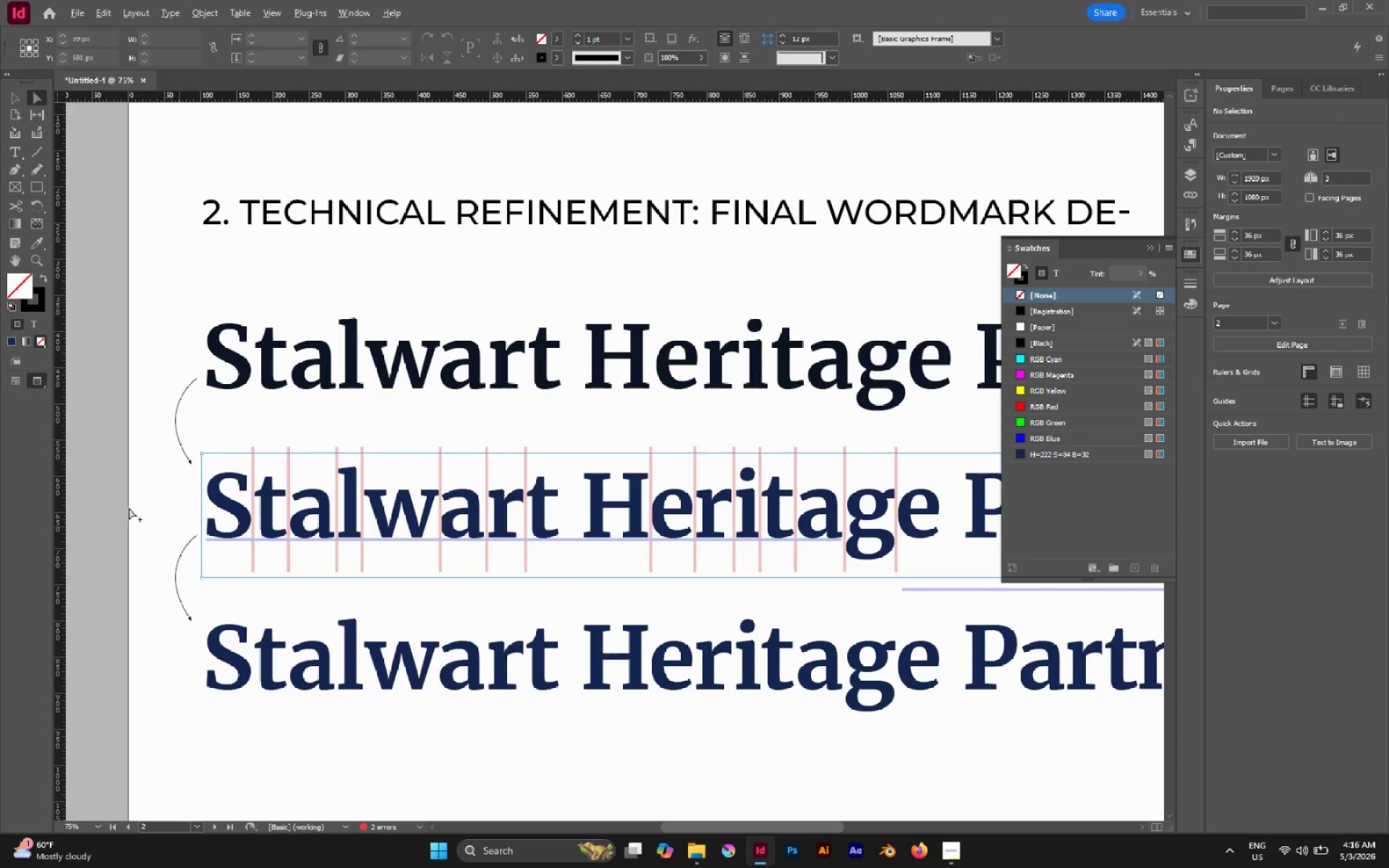 
scroll: coordinate [128, 507], scroll_direction: down, amount: 1.0
 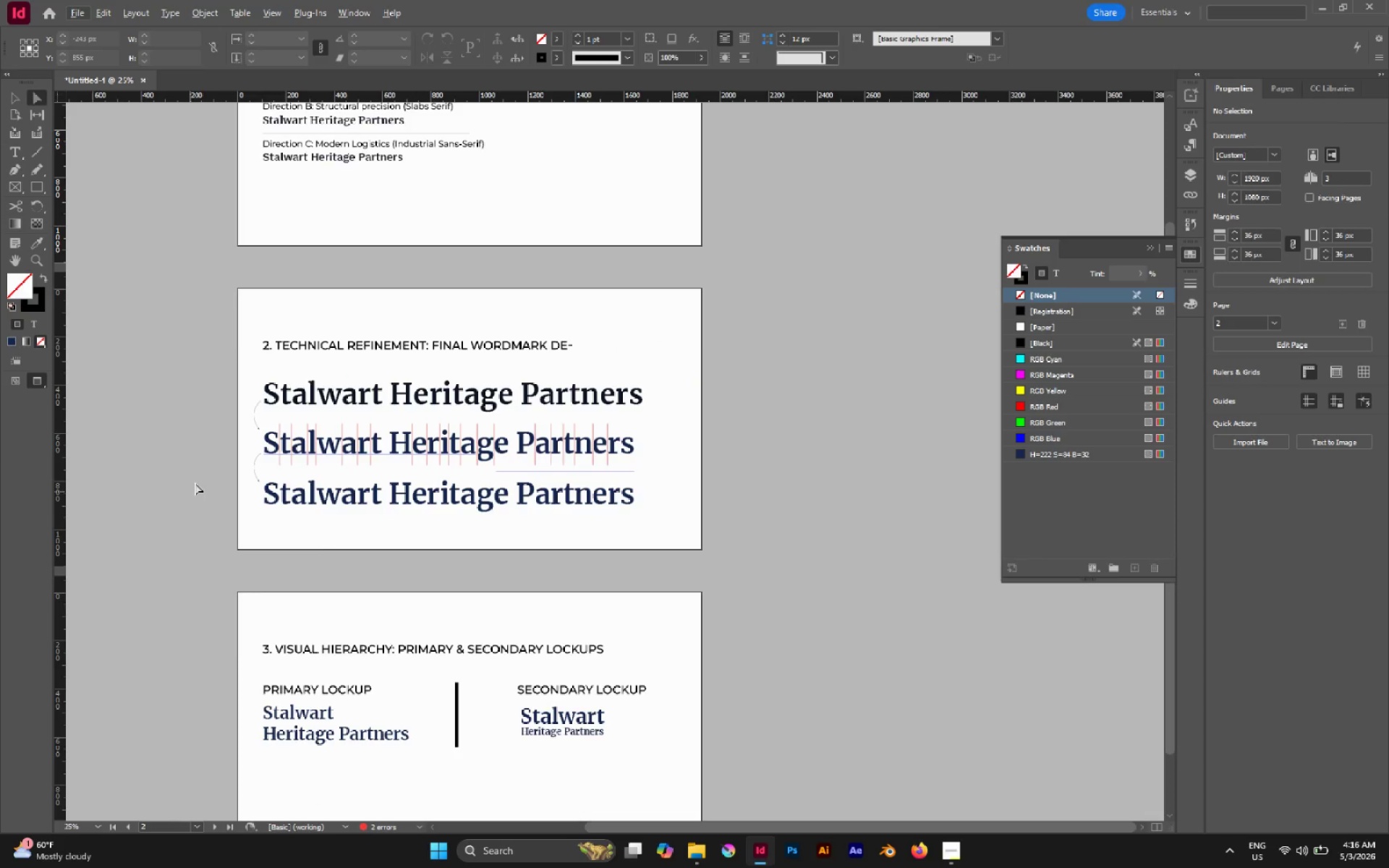 
scroll: coordinate [209, 468], scroll_direction: up, amount: 4.0
 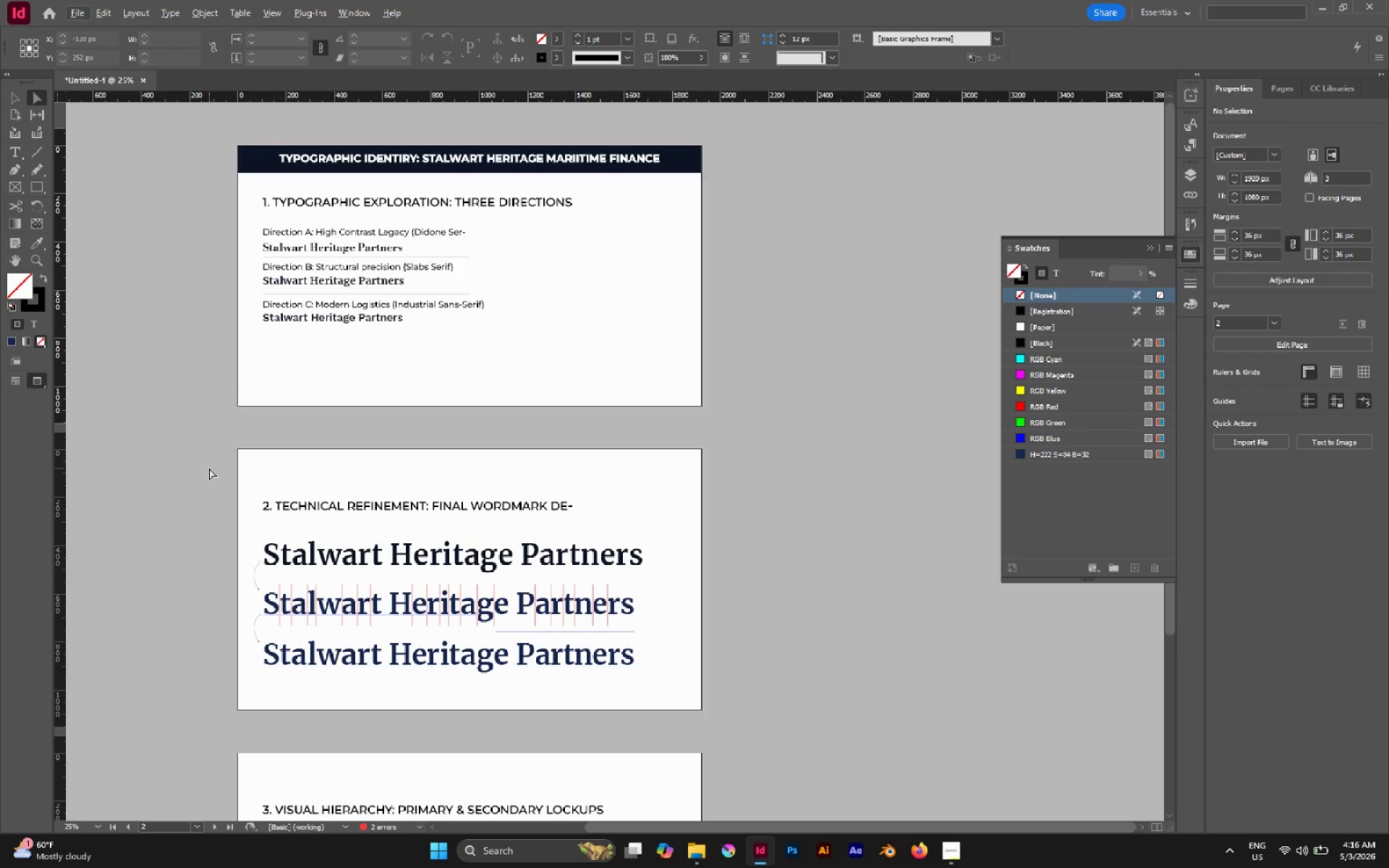 
left_click([402, 507])
 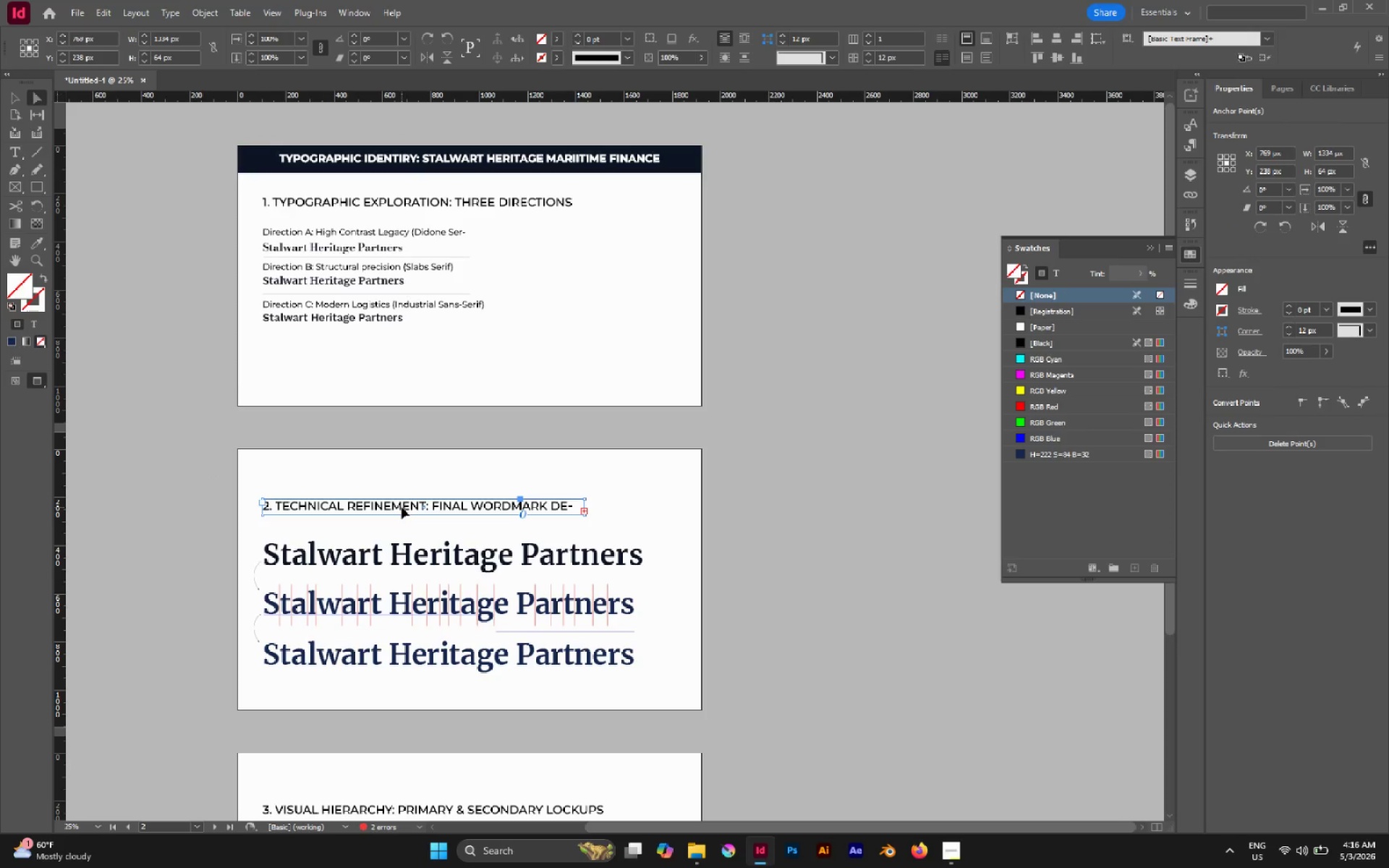 
key(V)
 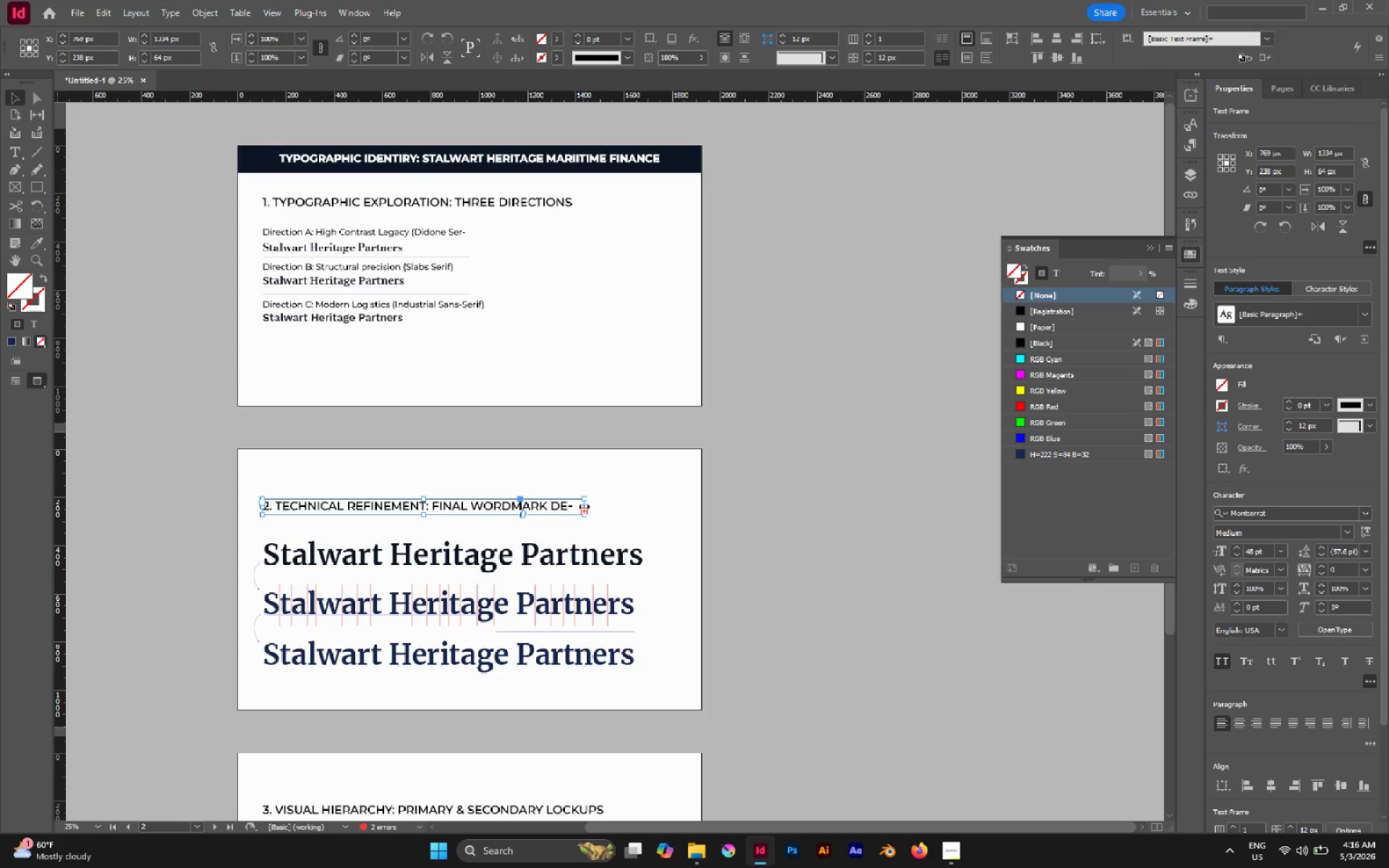 
left_click_drag(start_coordinate=[584, 506], to_coordinate=[619, 507])
 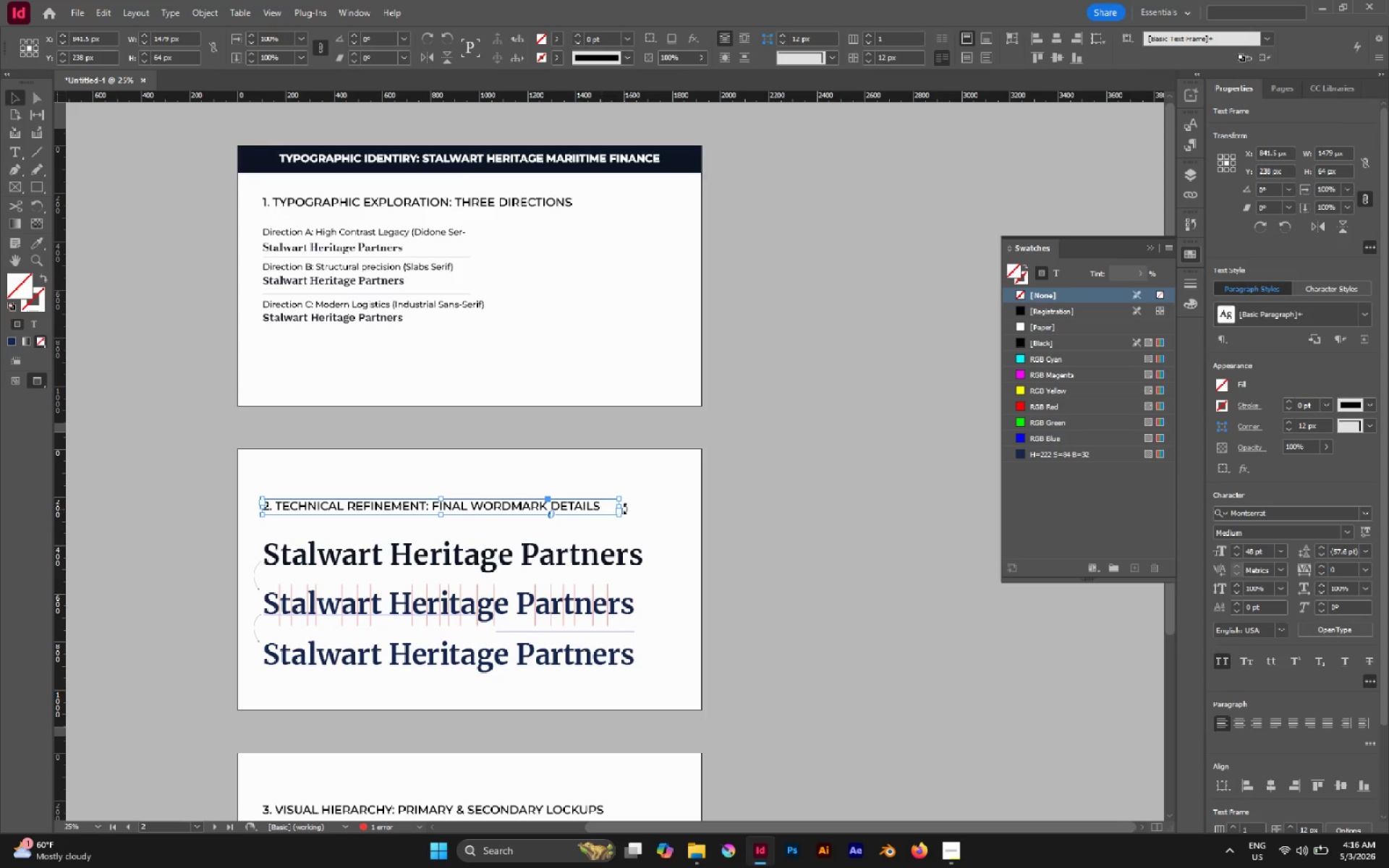 
left_click([629, 492])
 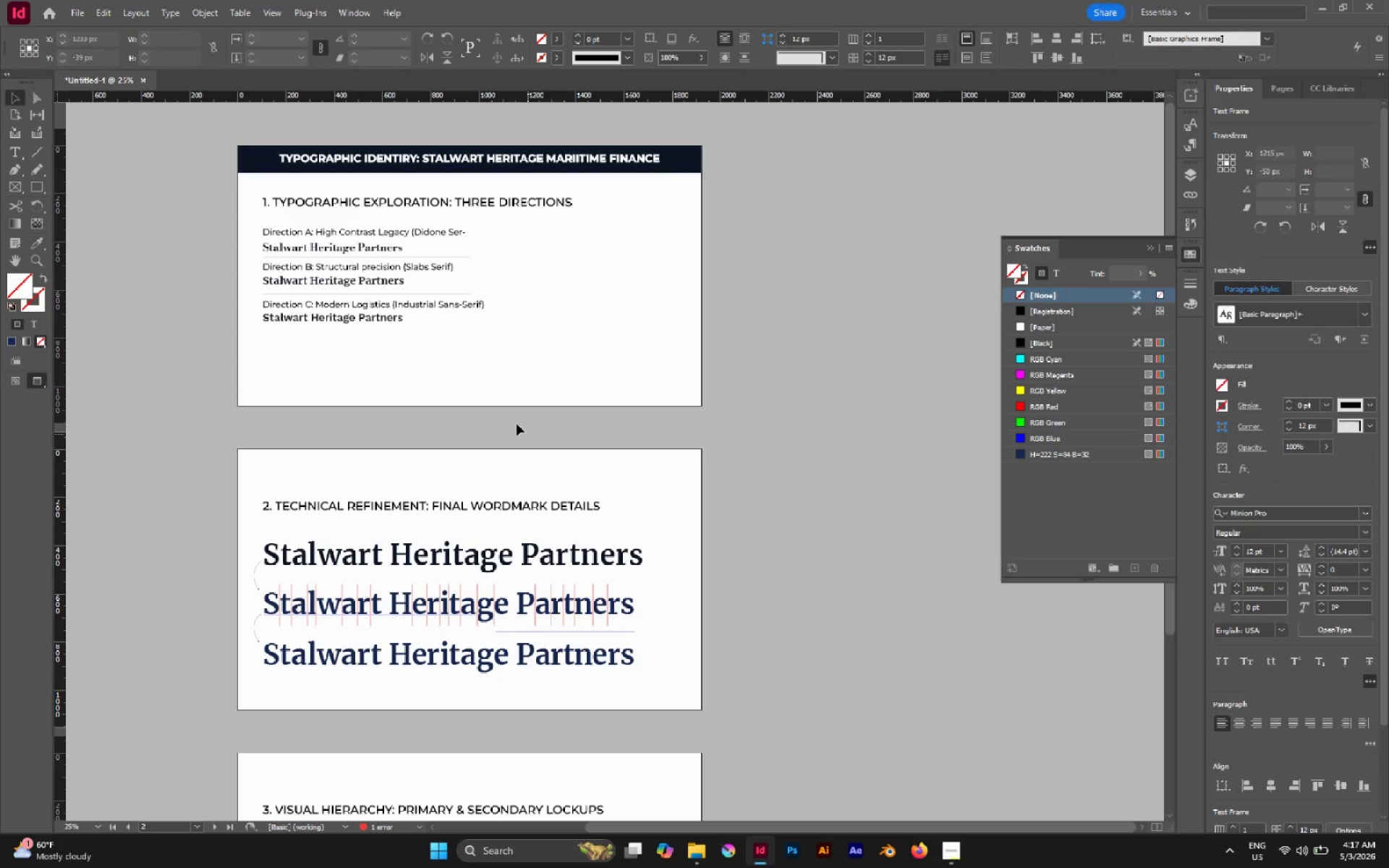 
scroll: coordinate [447, 379], scroll_direction: up, amount: 4.0
 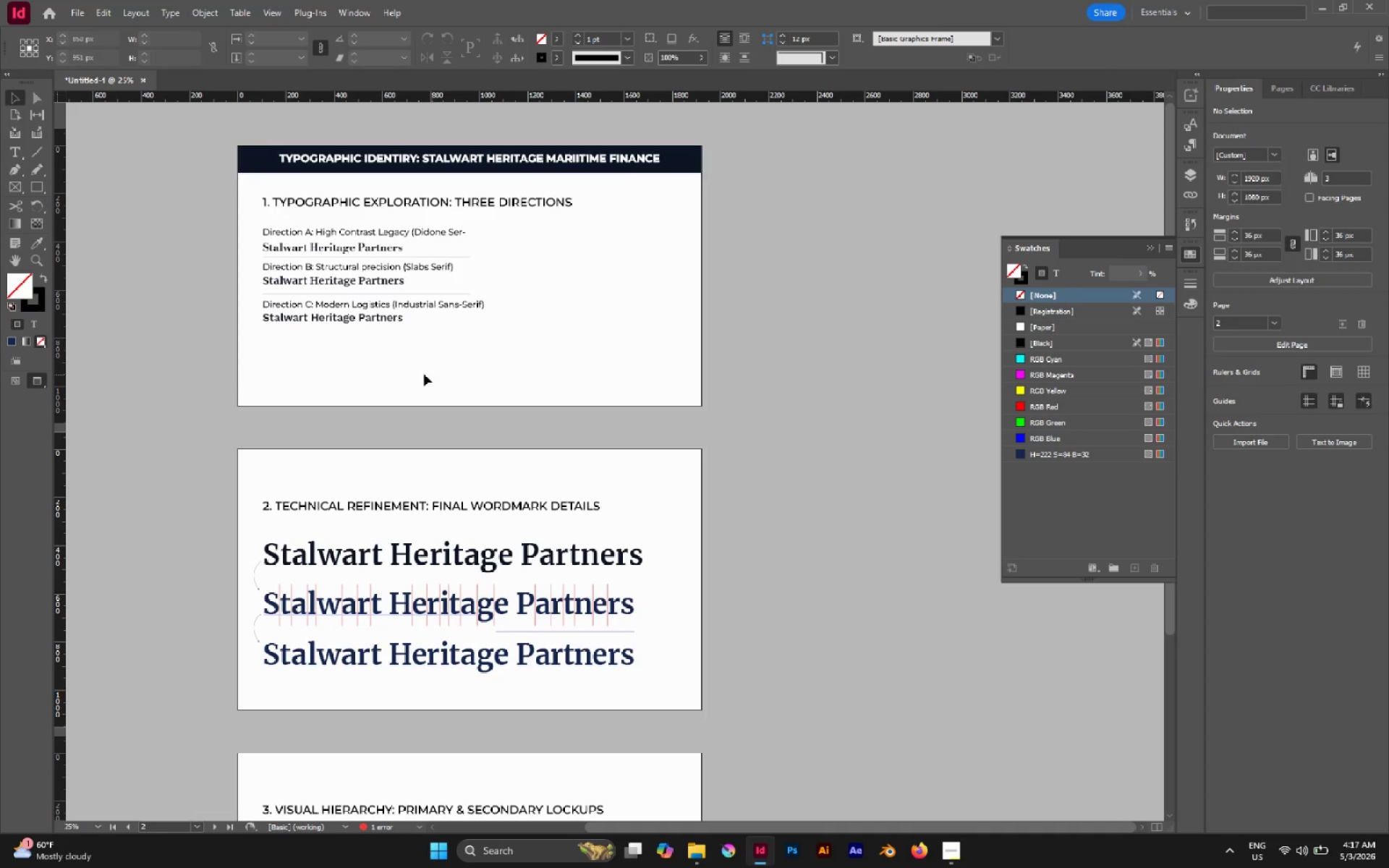 
scroll: coordinate [493, 500], scroll_direction: down, amount: 15.0
 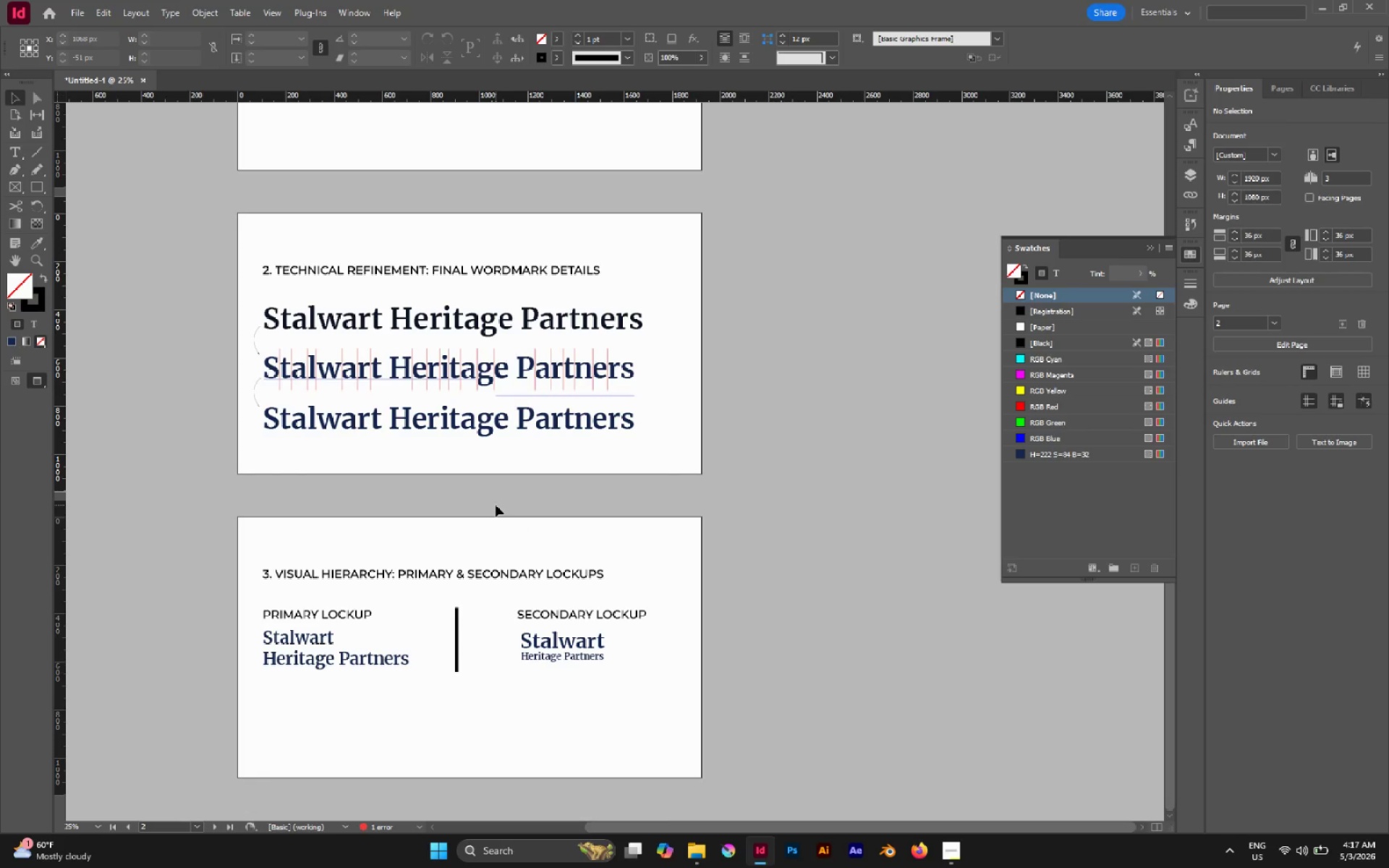 
hold_key(key=ControlLeft, duration=1.25)
 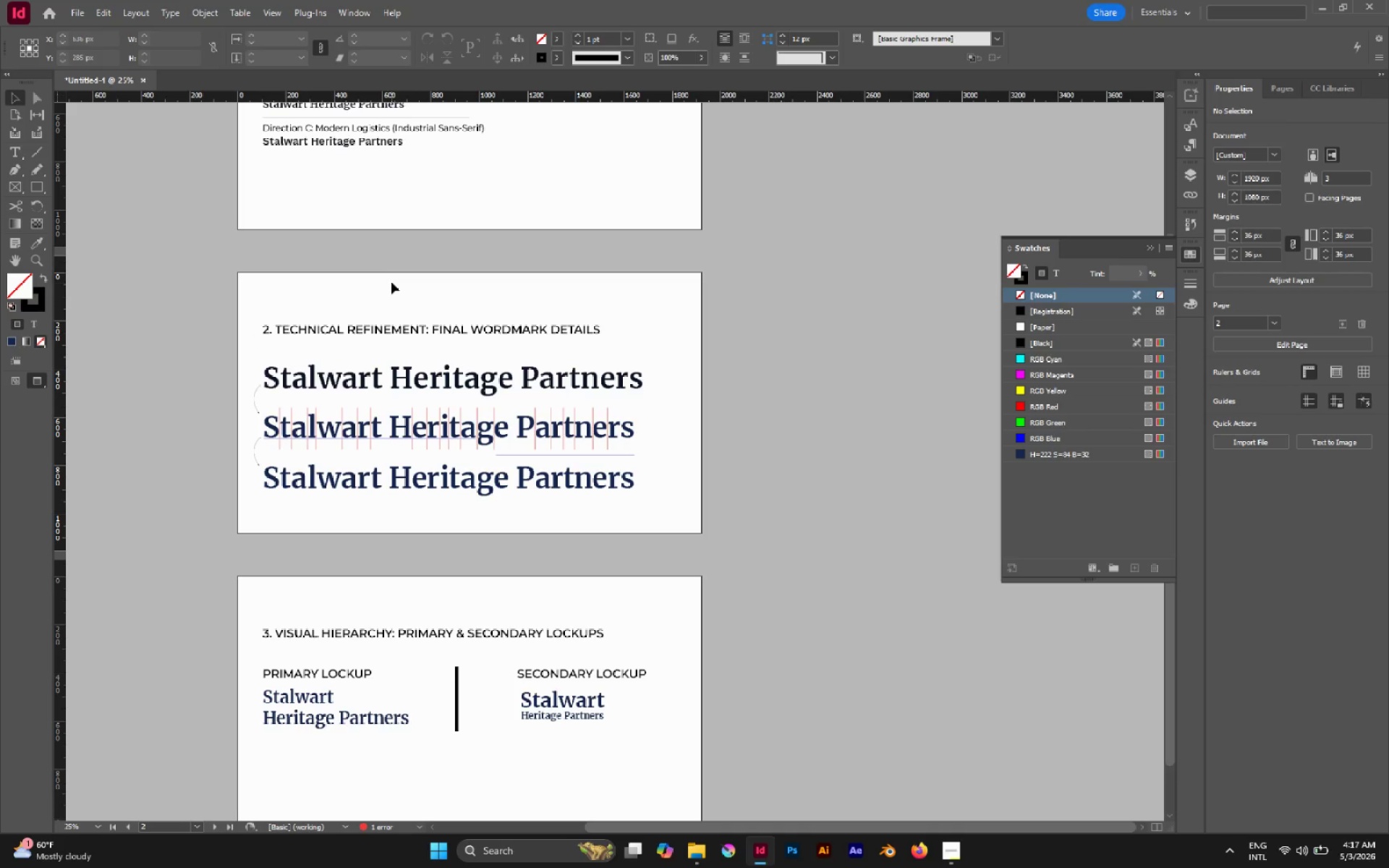 
hold_key(key=ShiftLeft, duration=1.11)
 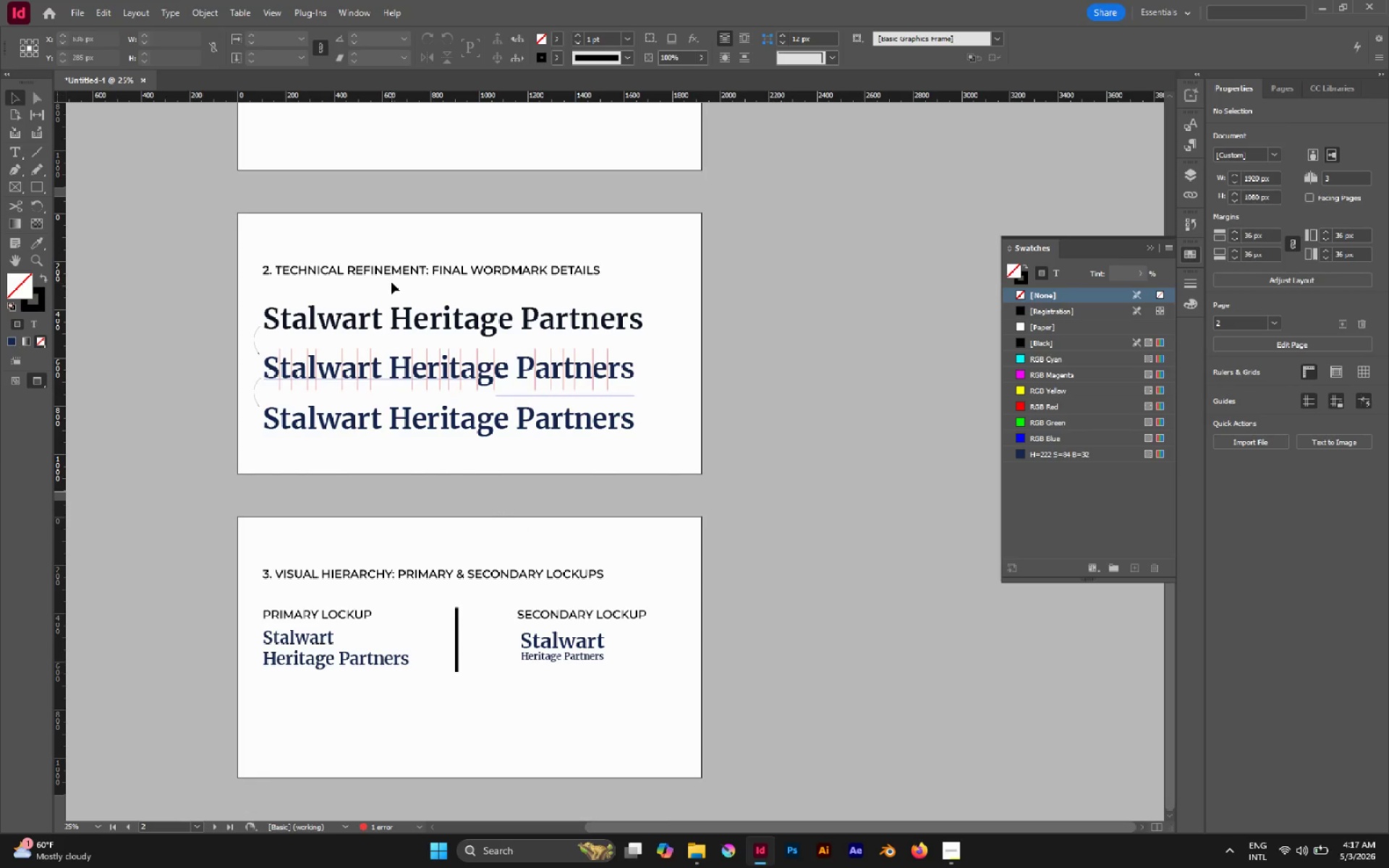 
scroll: coordinate [391, 282], scroll_direction: none, amount: 0.0
 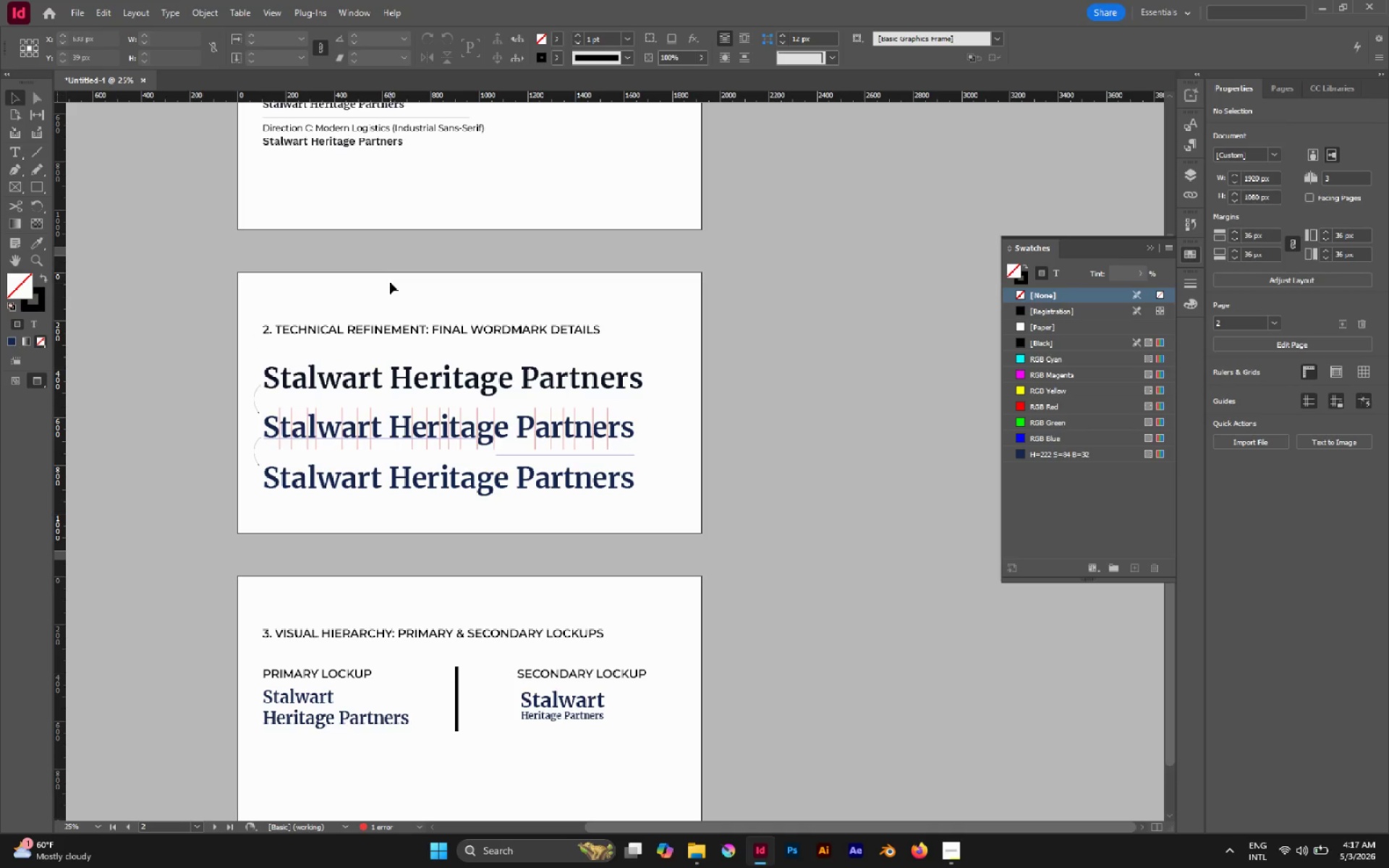 
scroll: coordinate [391, 307], scroll_direction: down, amount: 1.0
 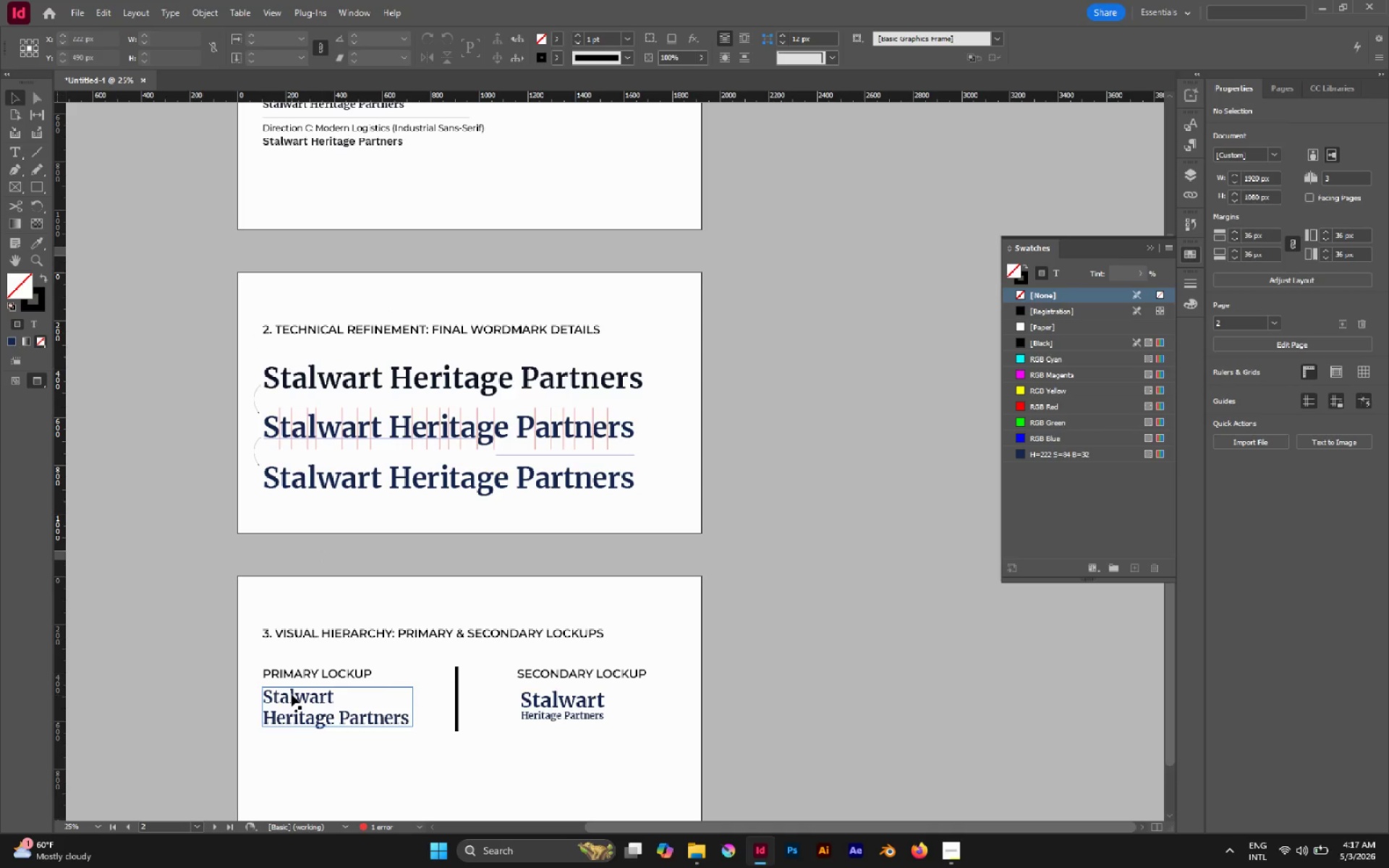 
double_click([292, 694])
 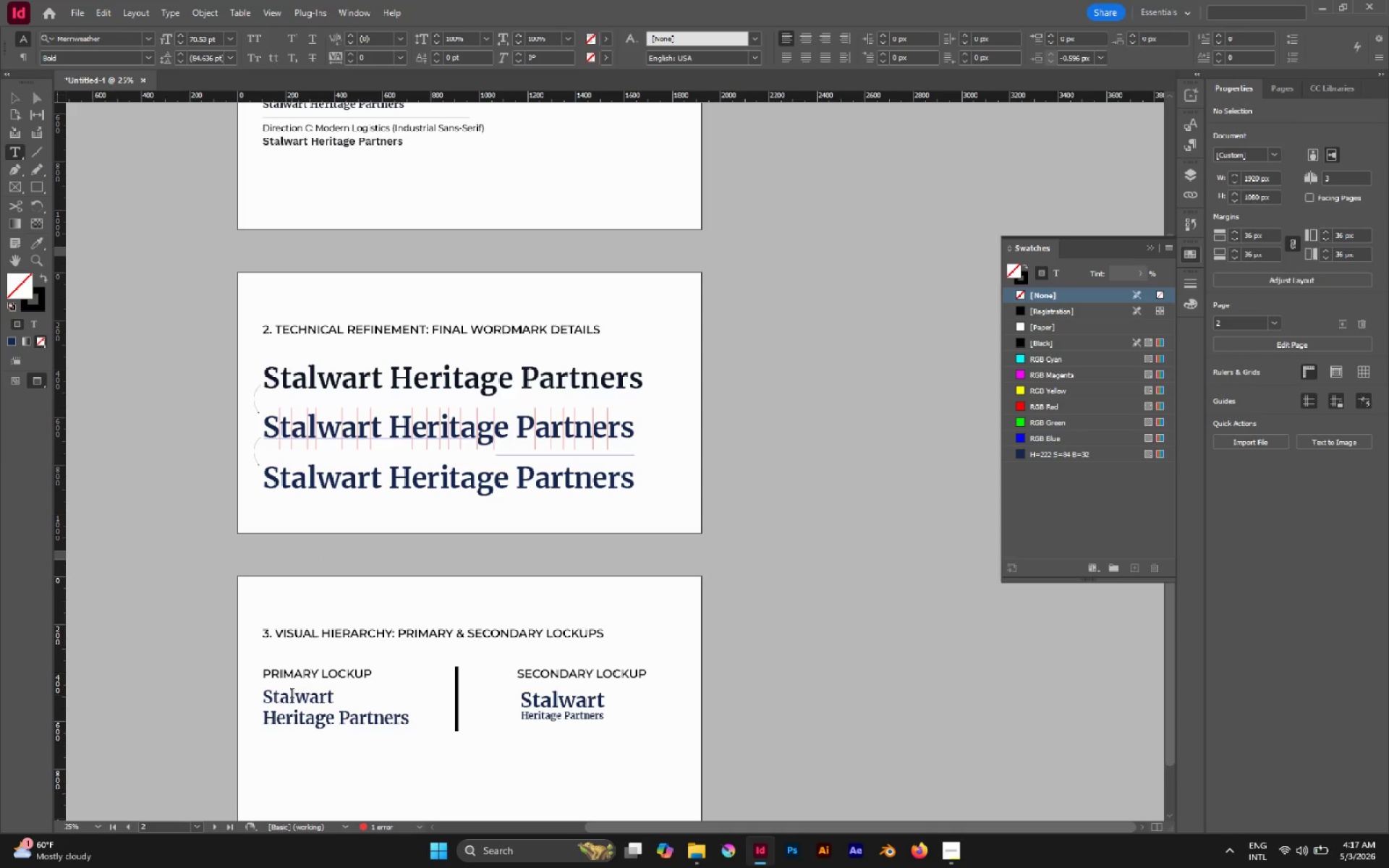 
triple_click([292, 694])
 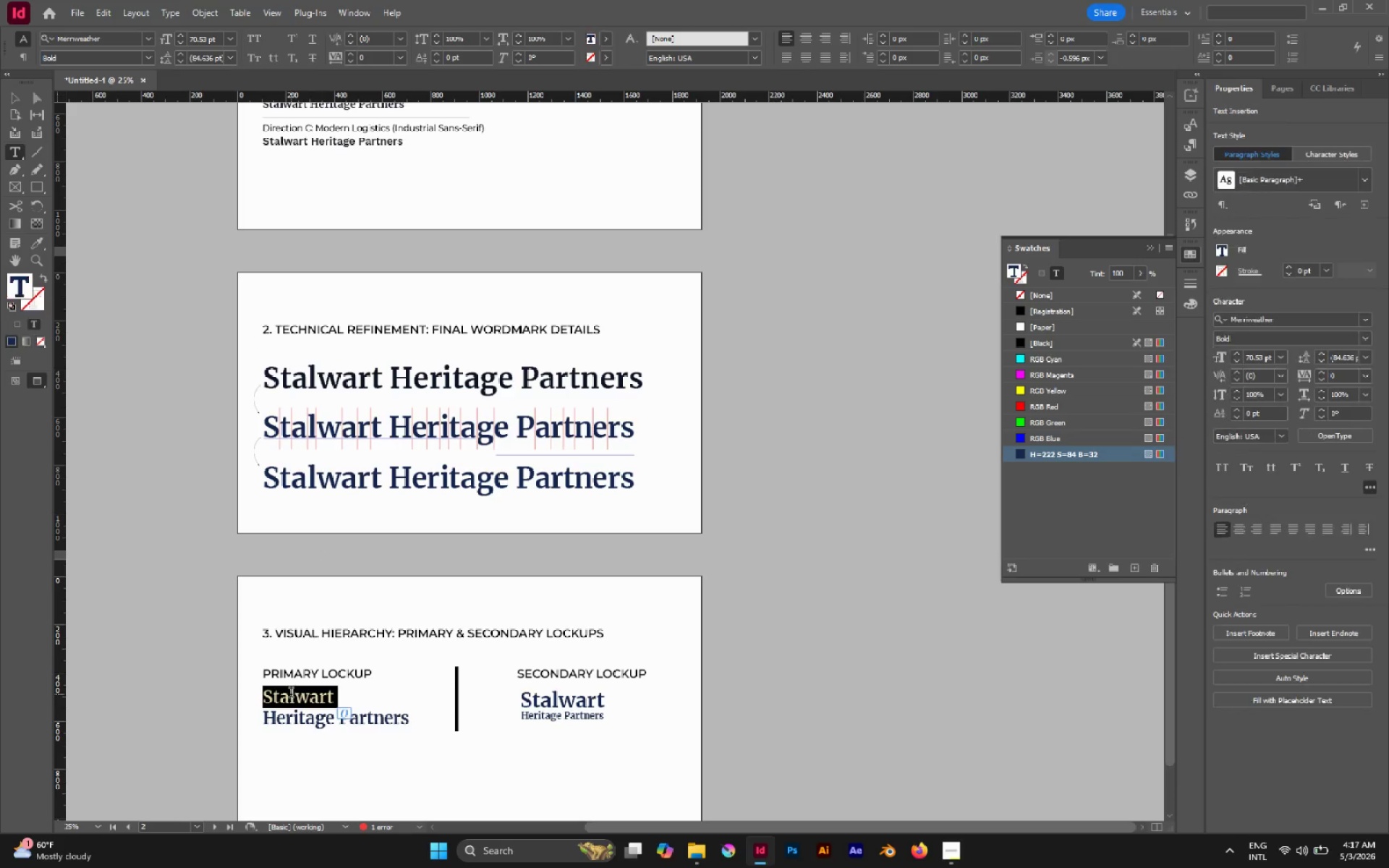 
key(Control+A)
 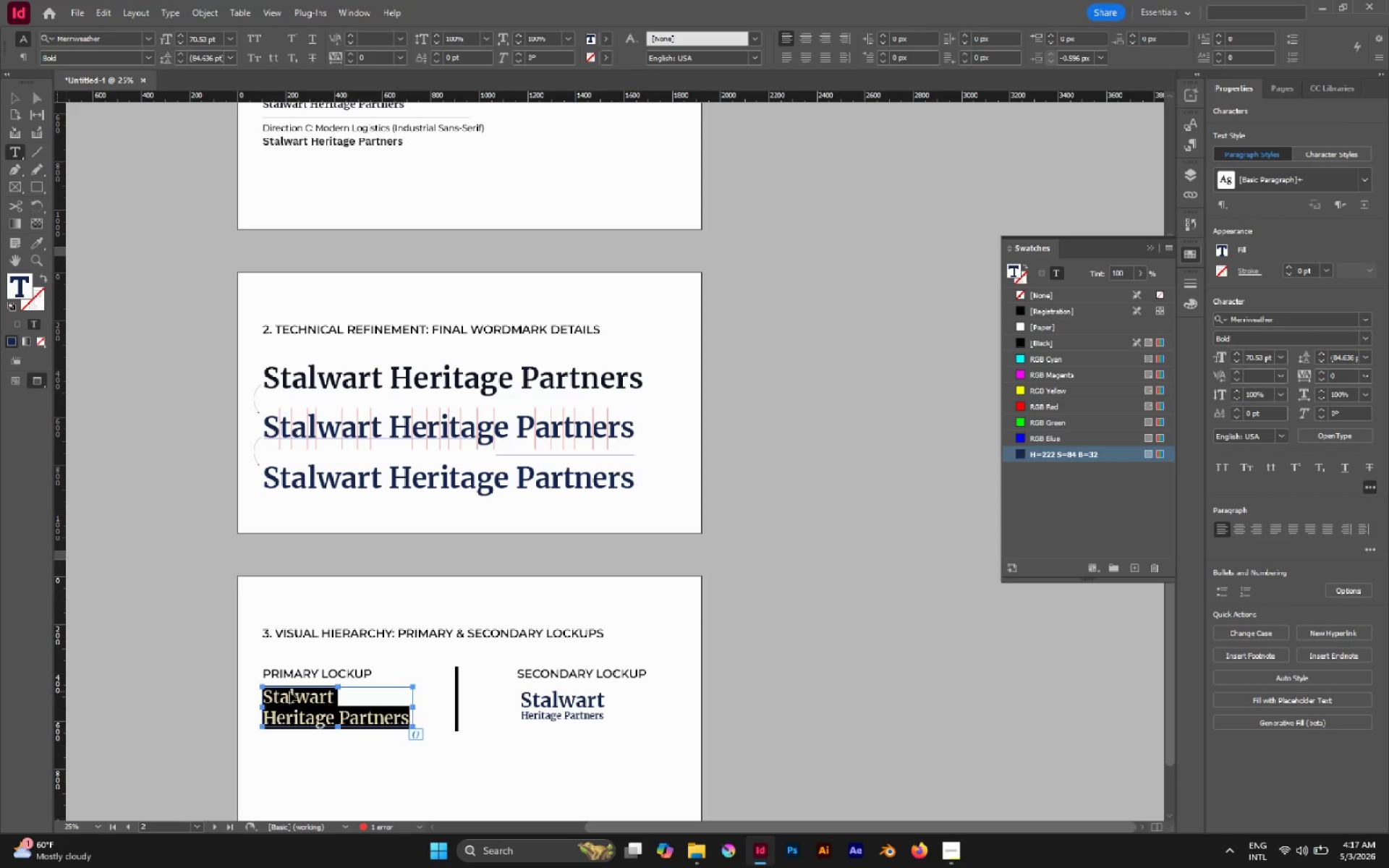 
key(Control+C)
 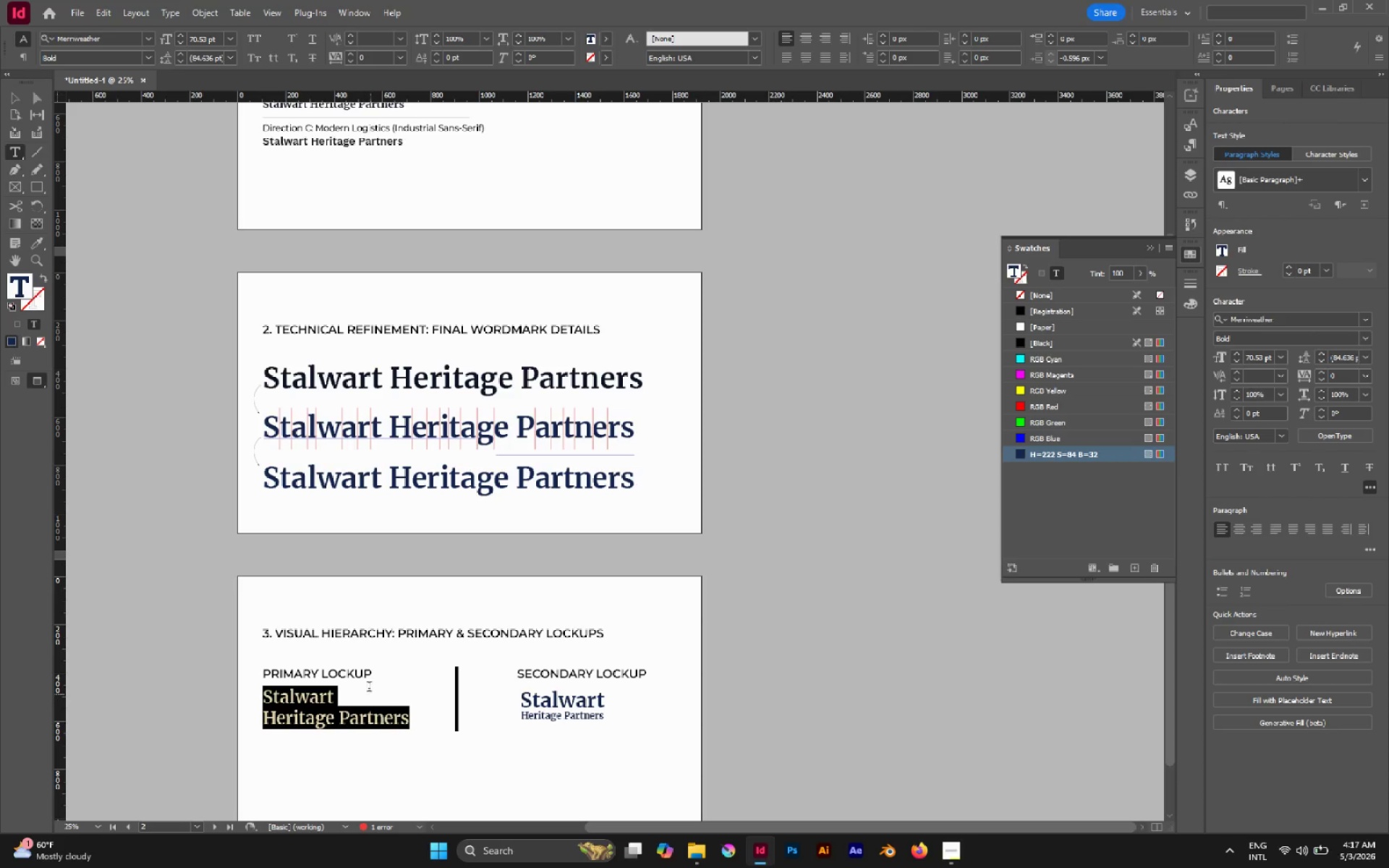 
left_click([357, 674])
 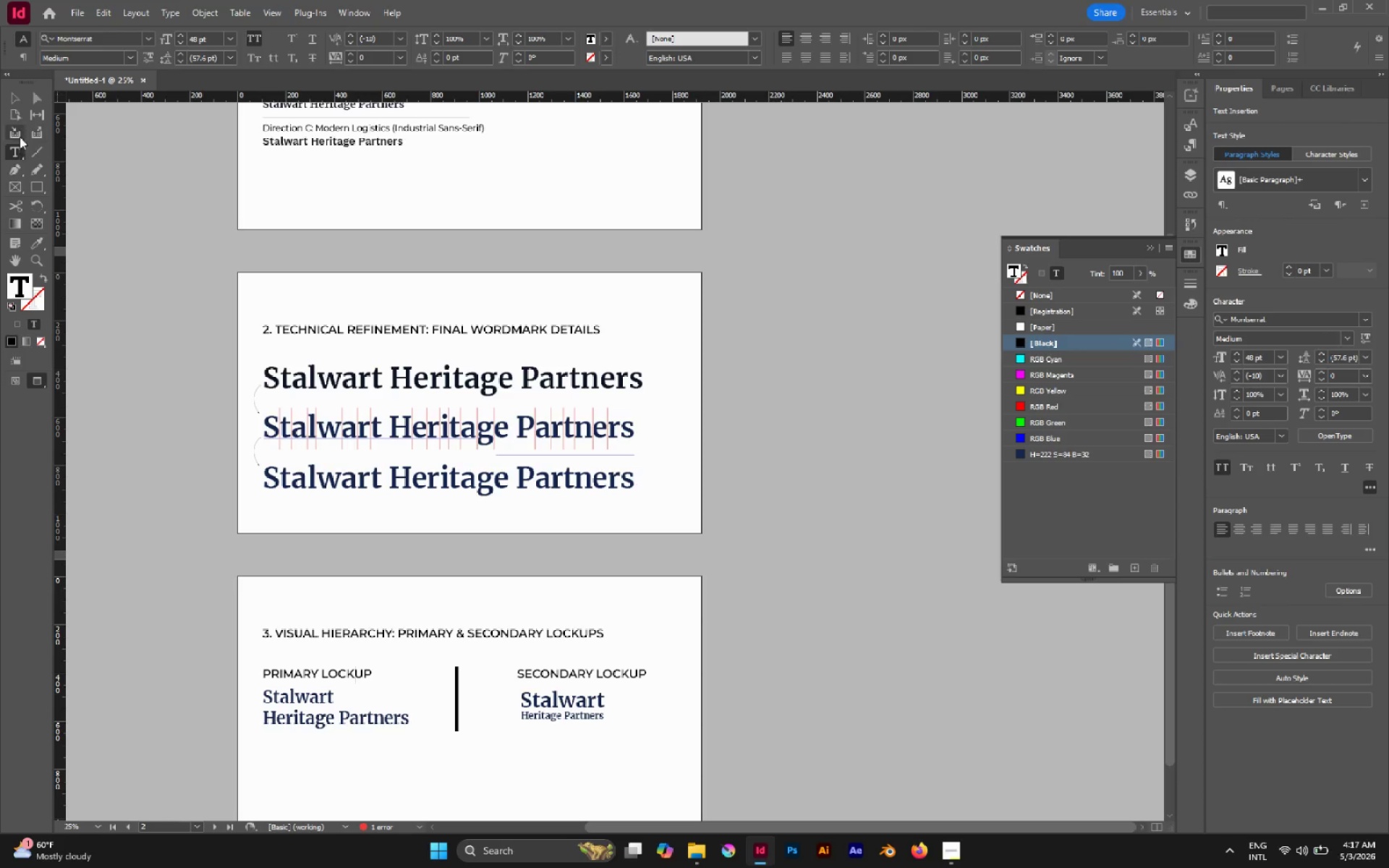 
left_click([10, 103])
 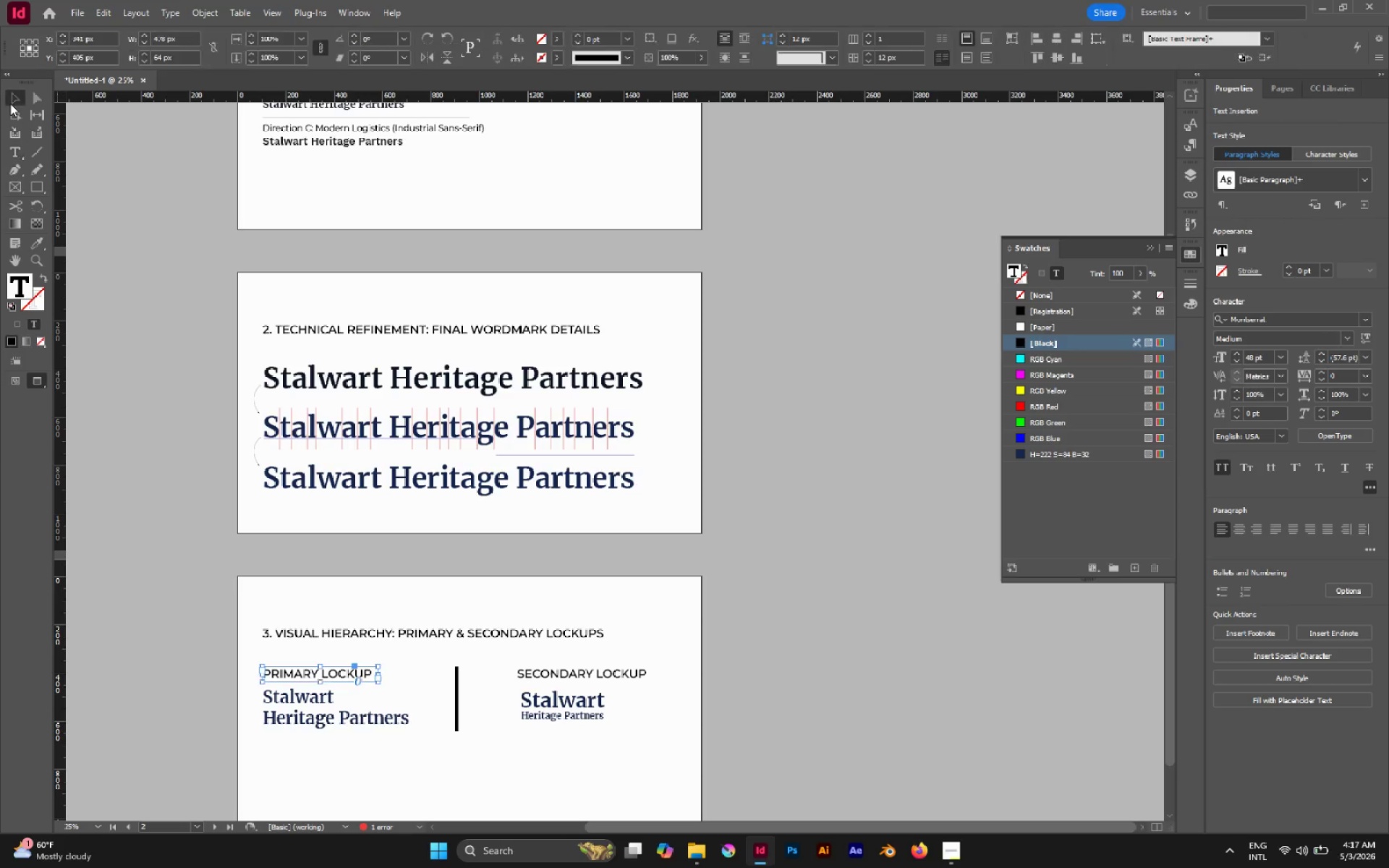 
key(Control+Shift+S)
 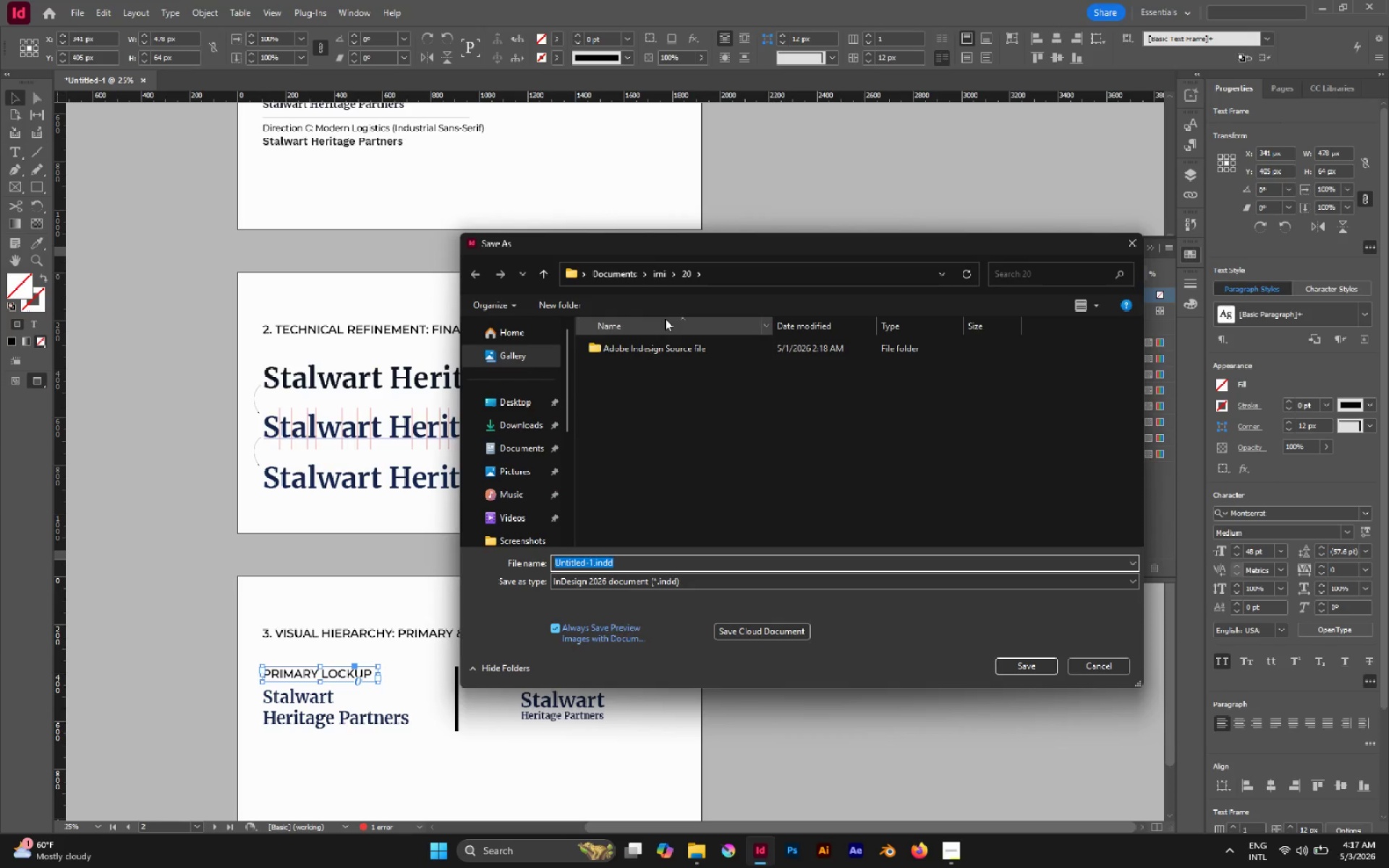 
left_click([661, 276])
 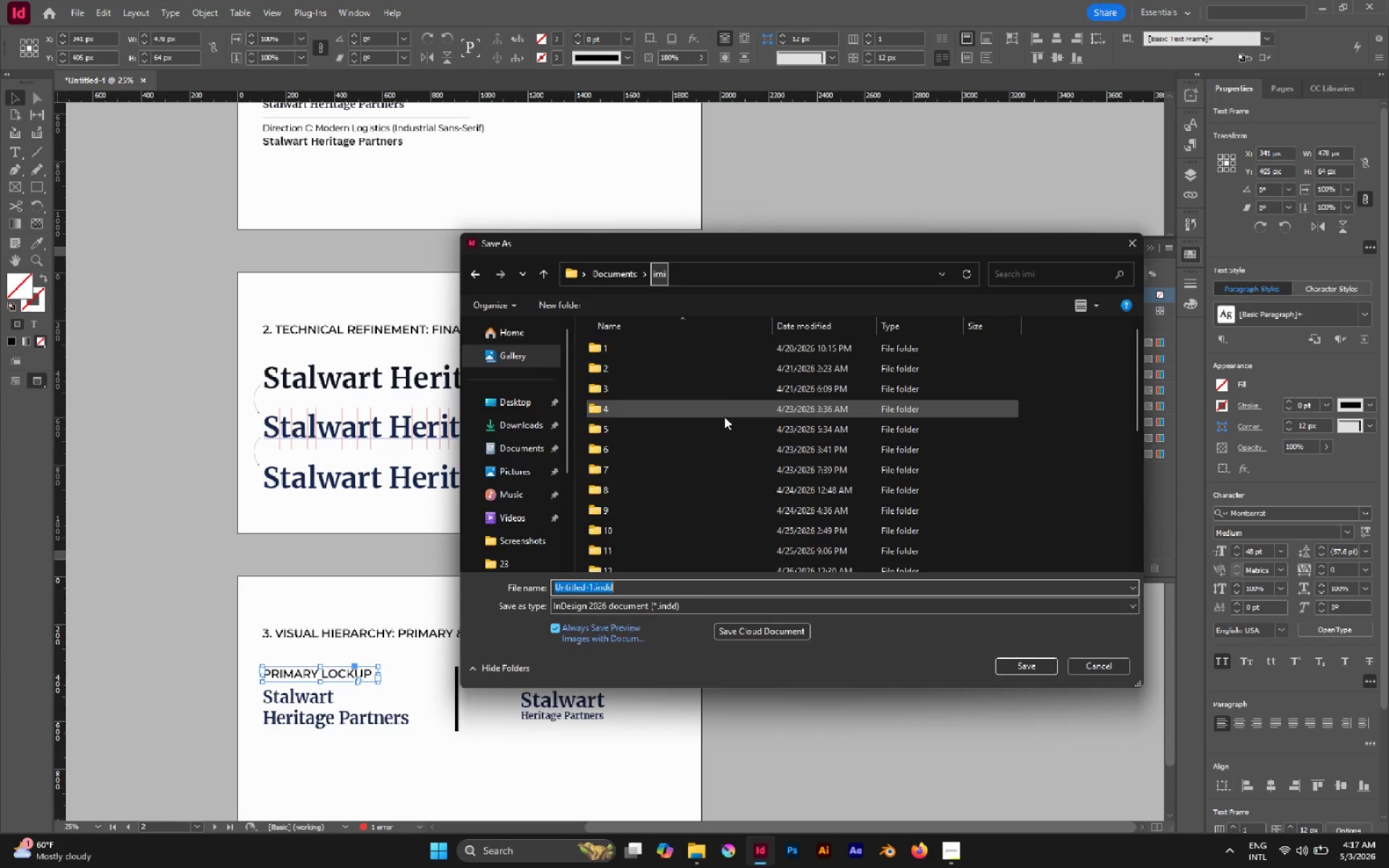 
scroll: coordinate [721, 412], scroll_direction: down, amount: 9.0
 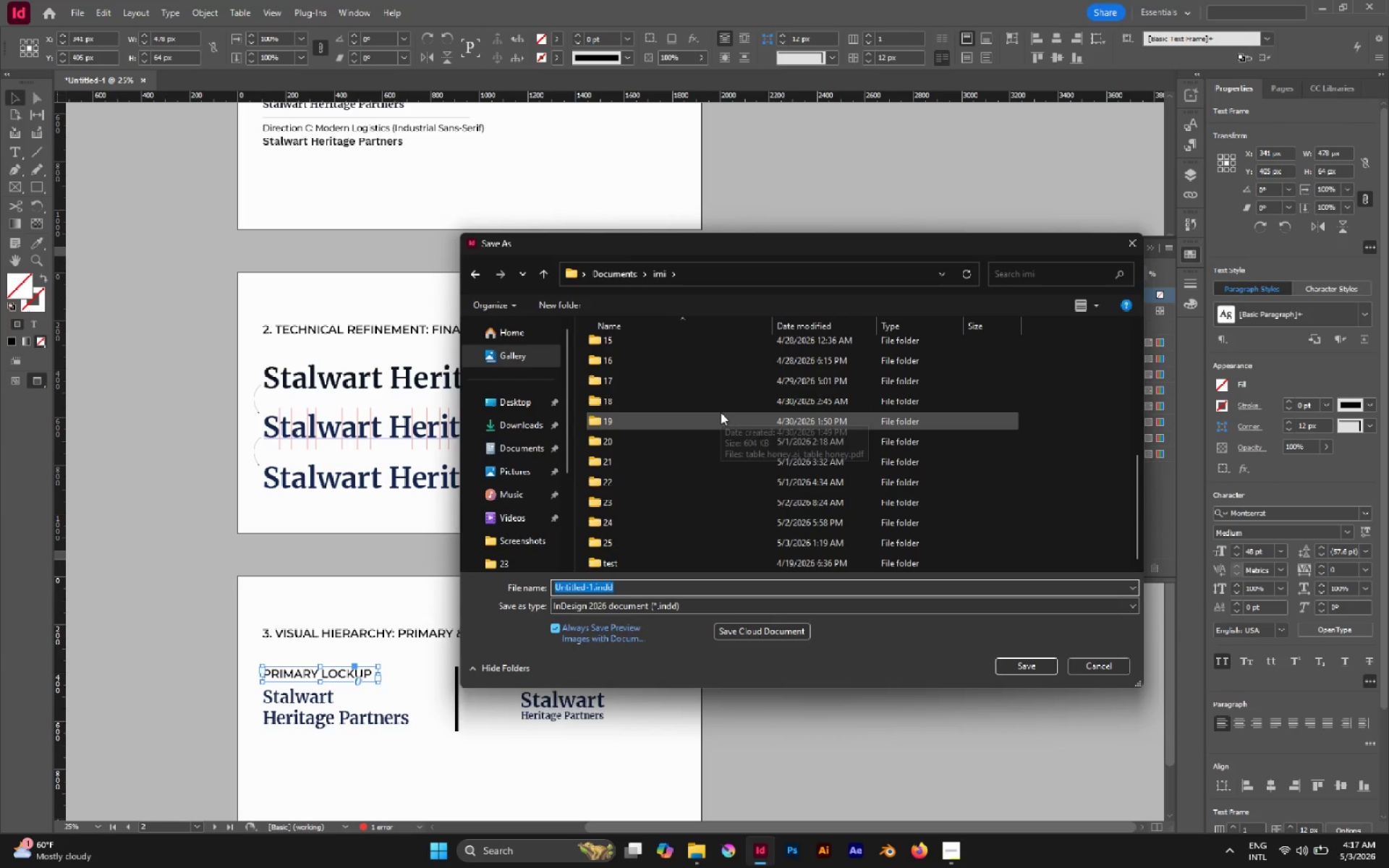 
key(Control+Shift+N)
 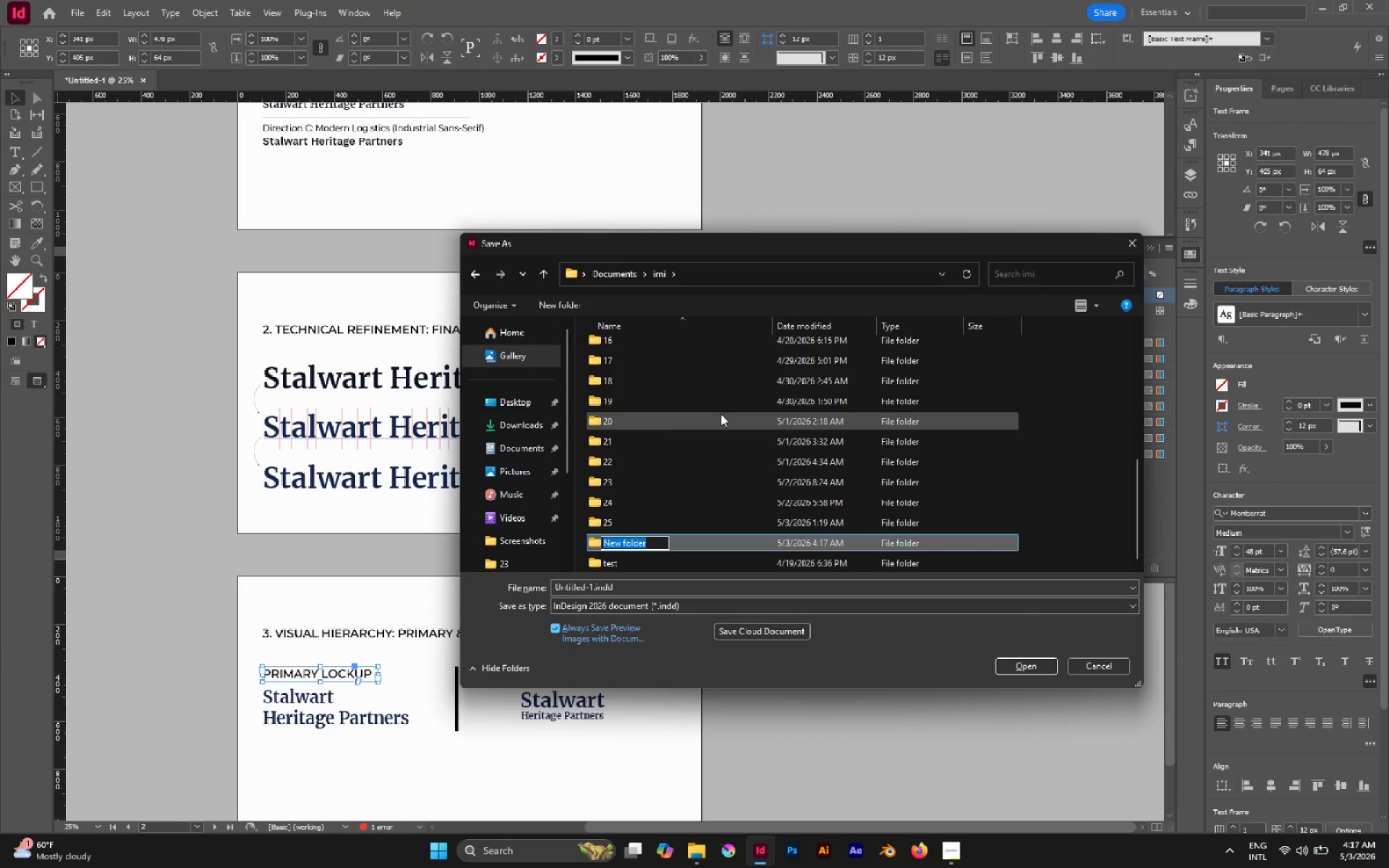 
key(Control+Shift+2)
 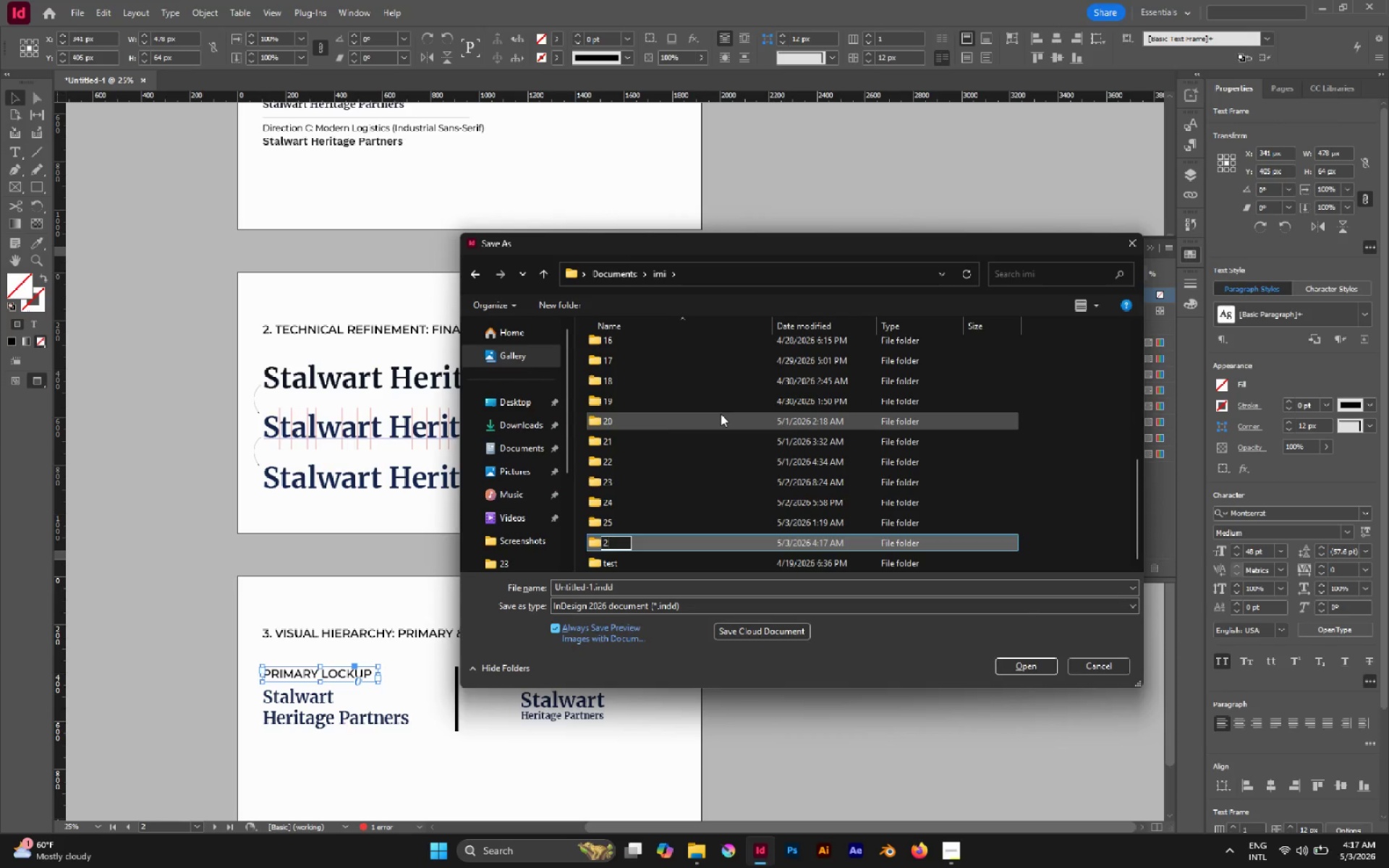 
key(Control+Shift+6)
 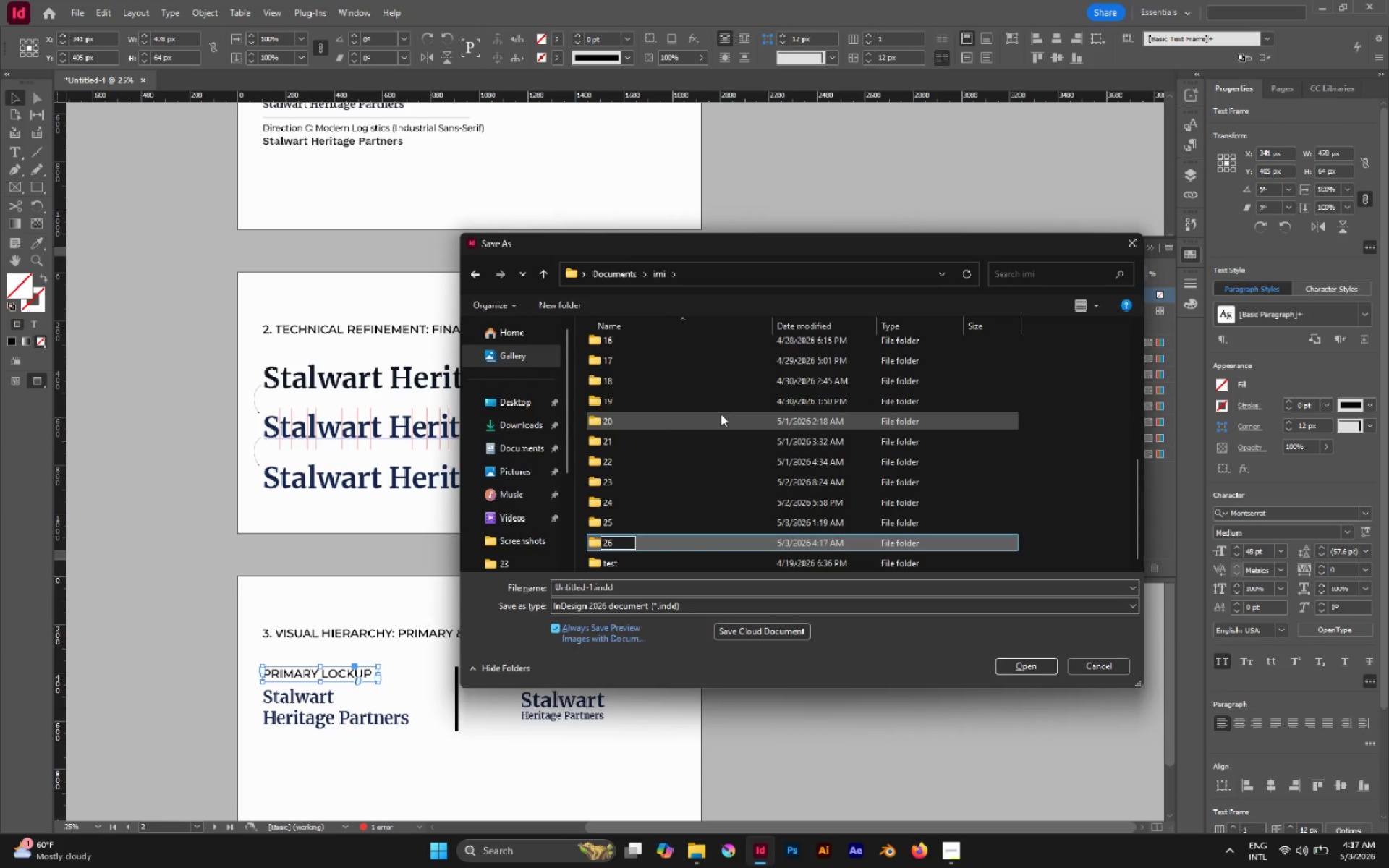 
left_click([721, 414])
 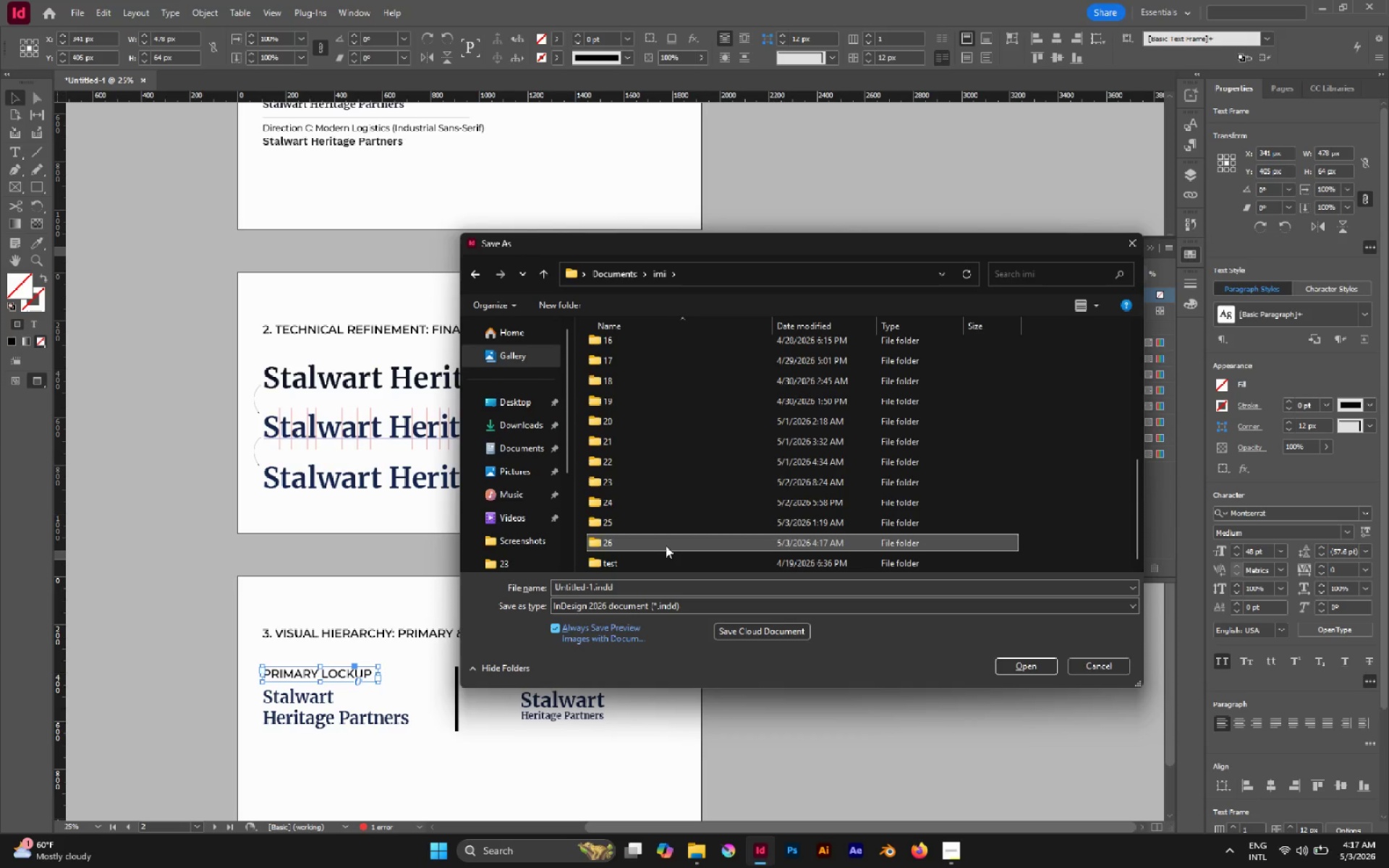 
double_click([666, 545])
 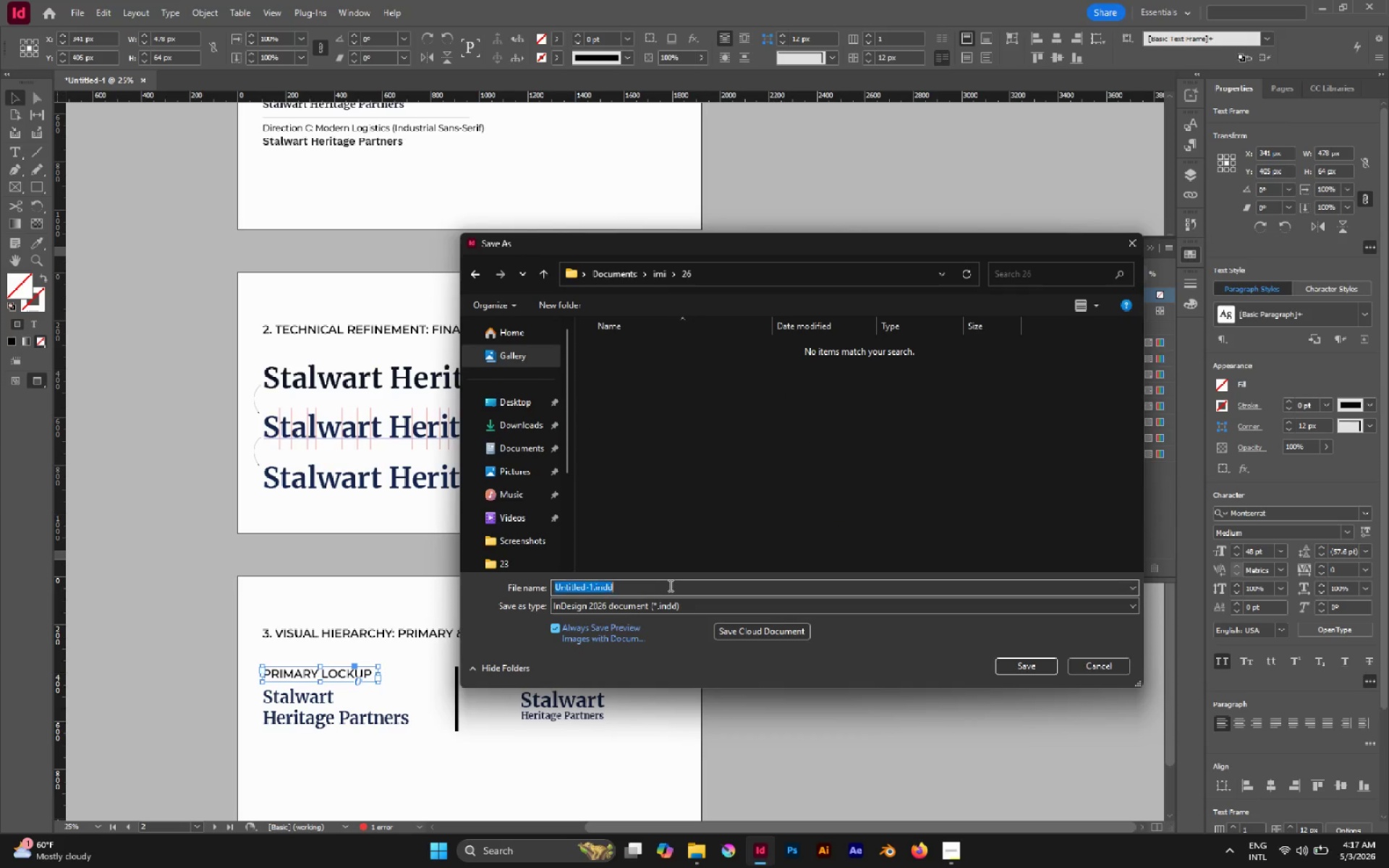 
key(Control+V)
 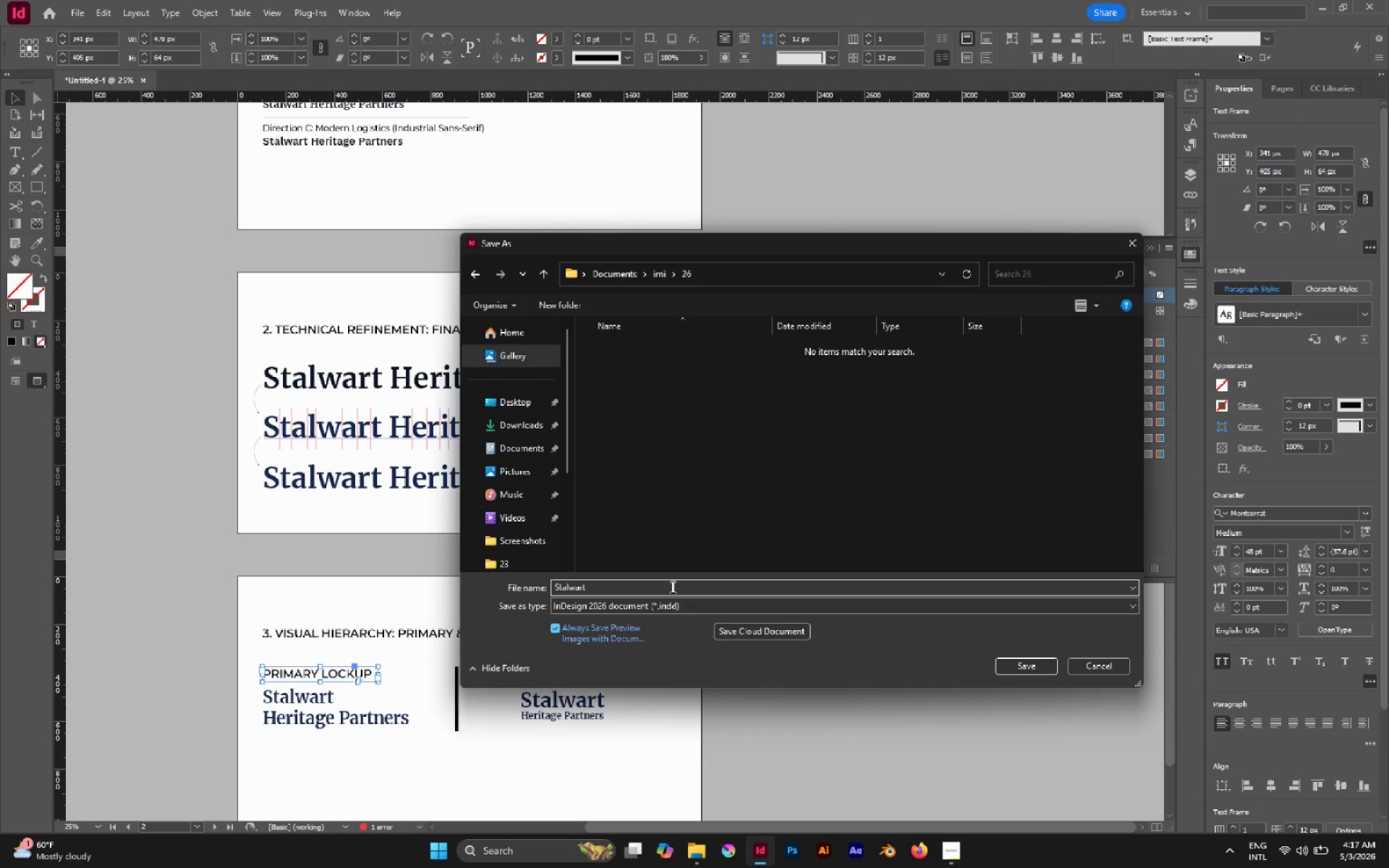 
type( v1)
 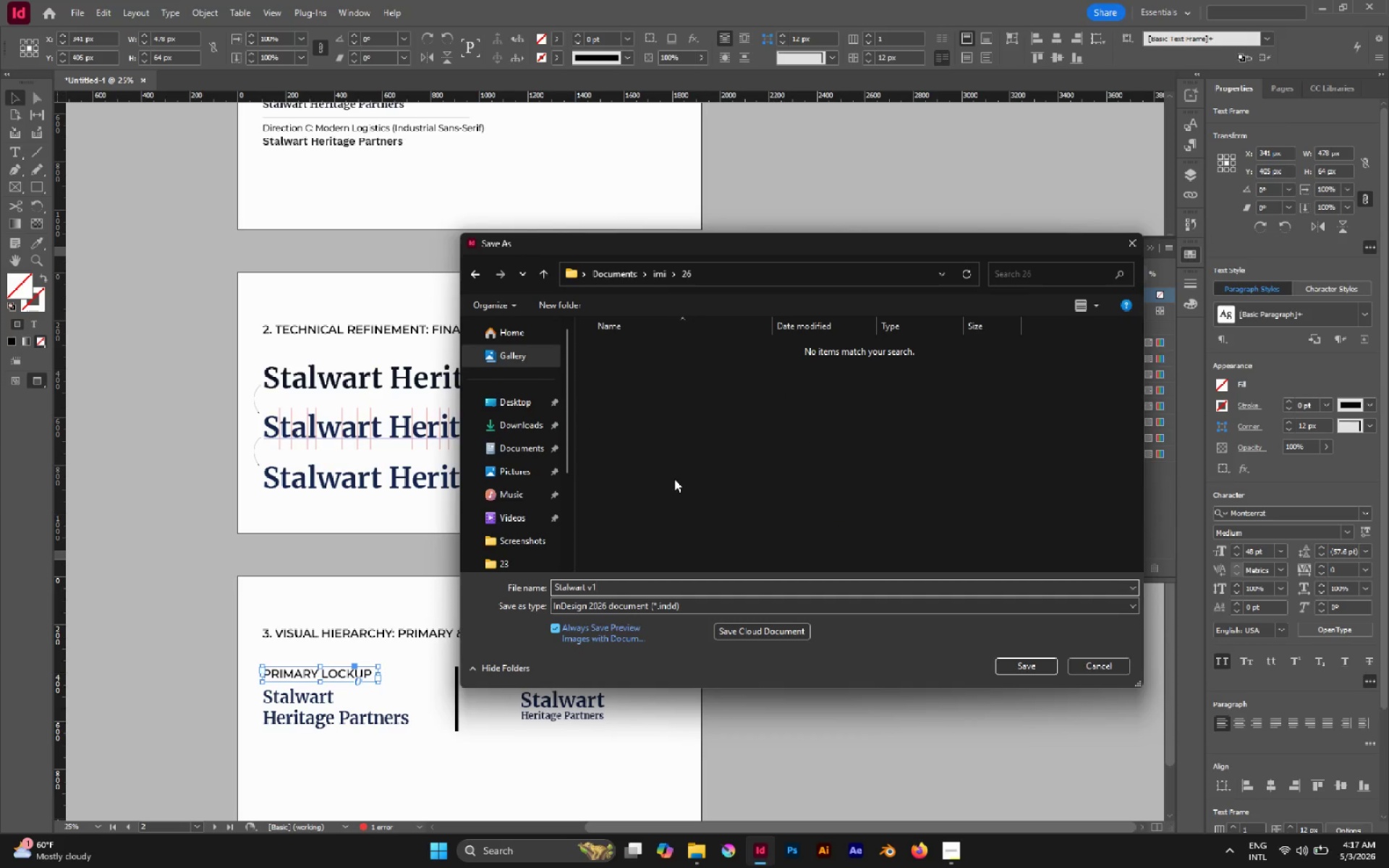 
left_click([674, 479])
 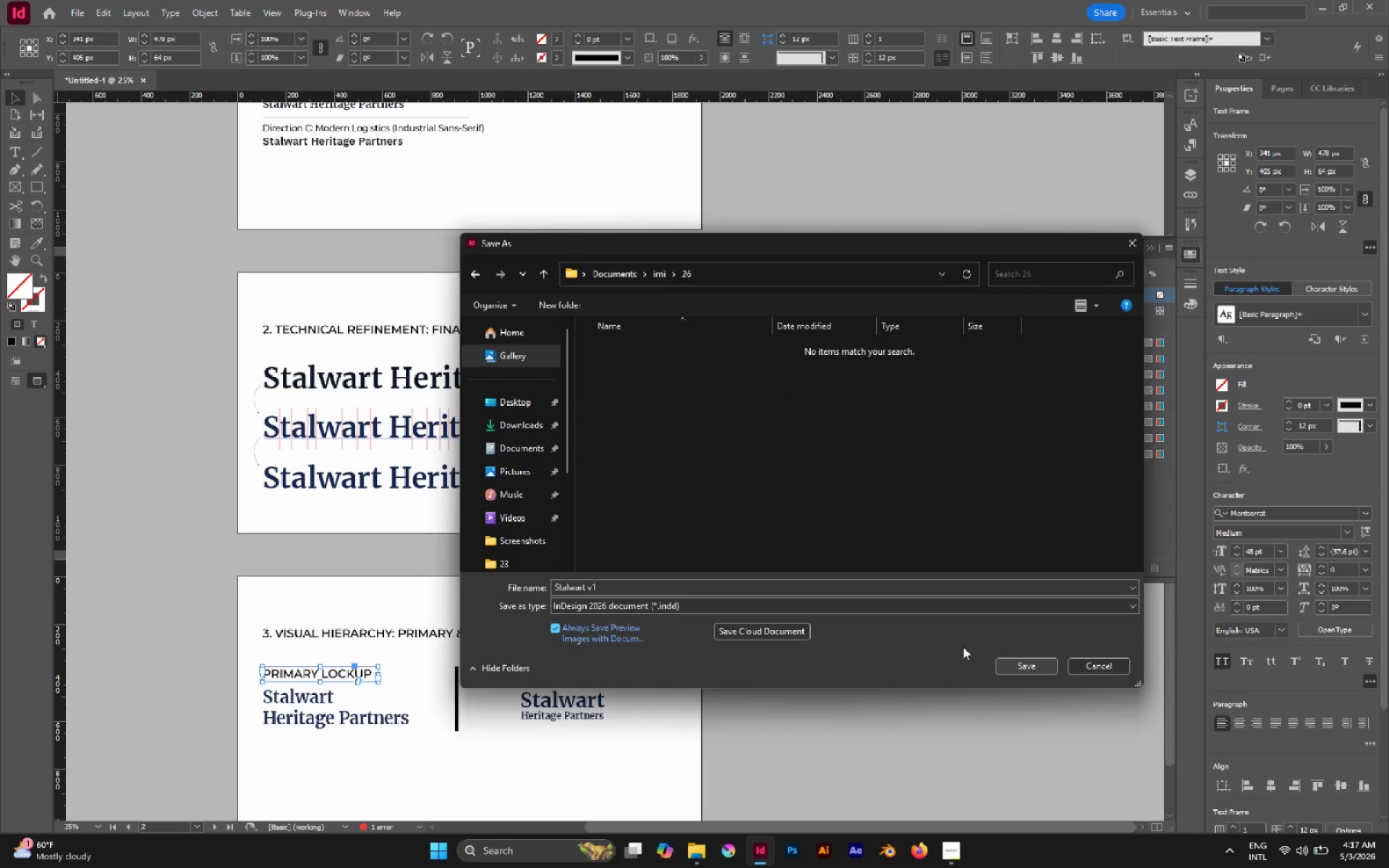 
double_click([742, 588])
 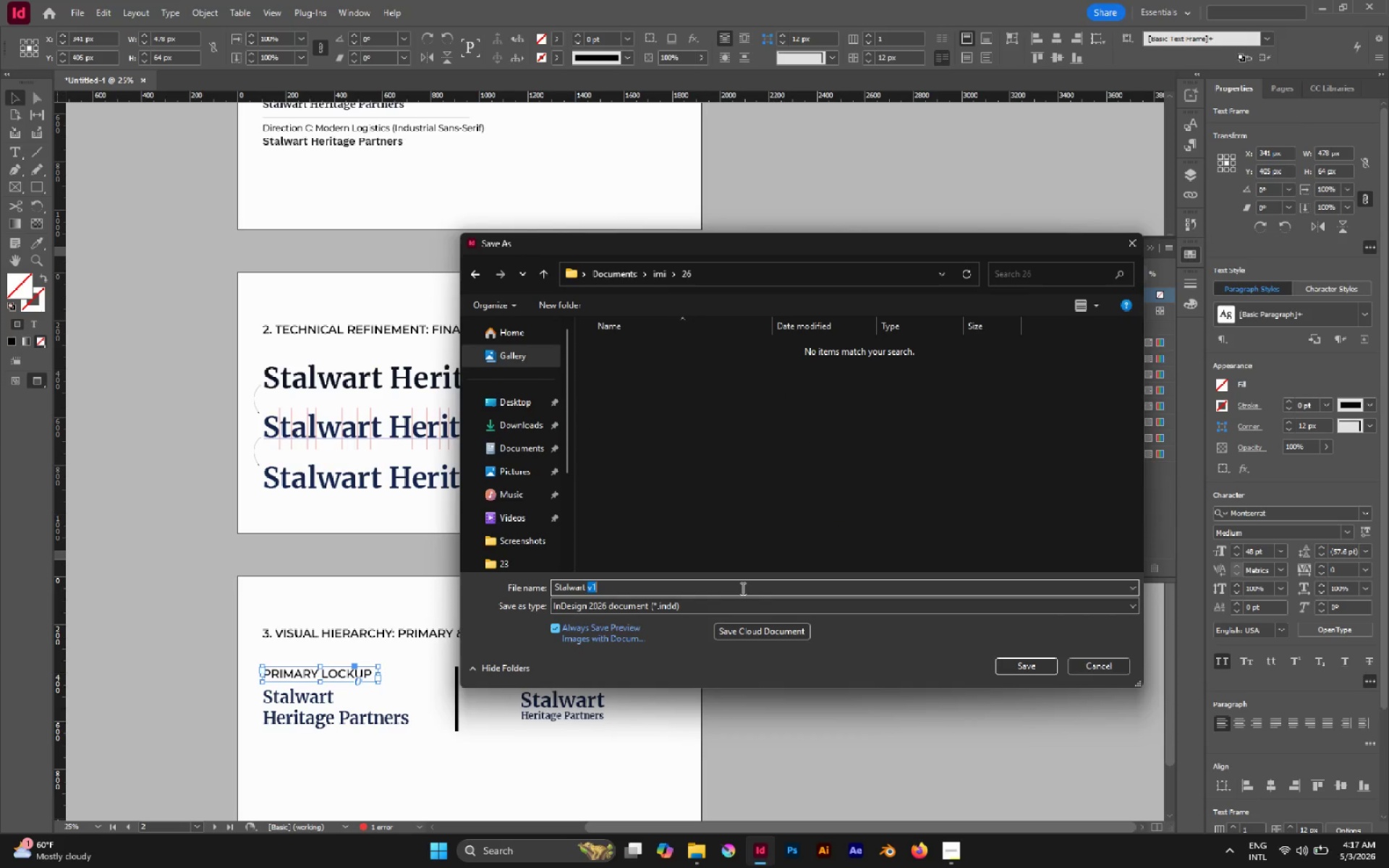 
triple_click([742, 588])
 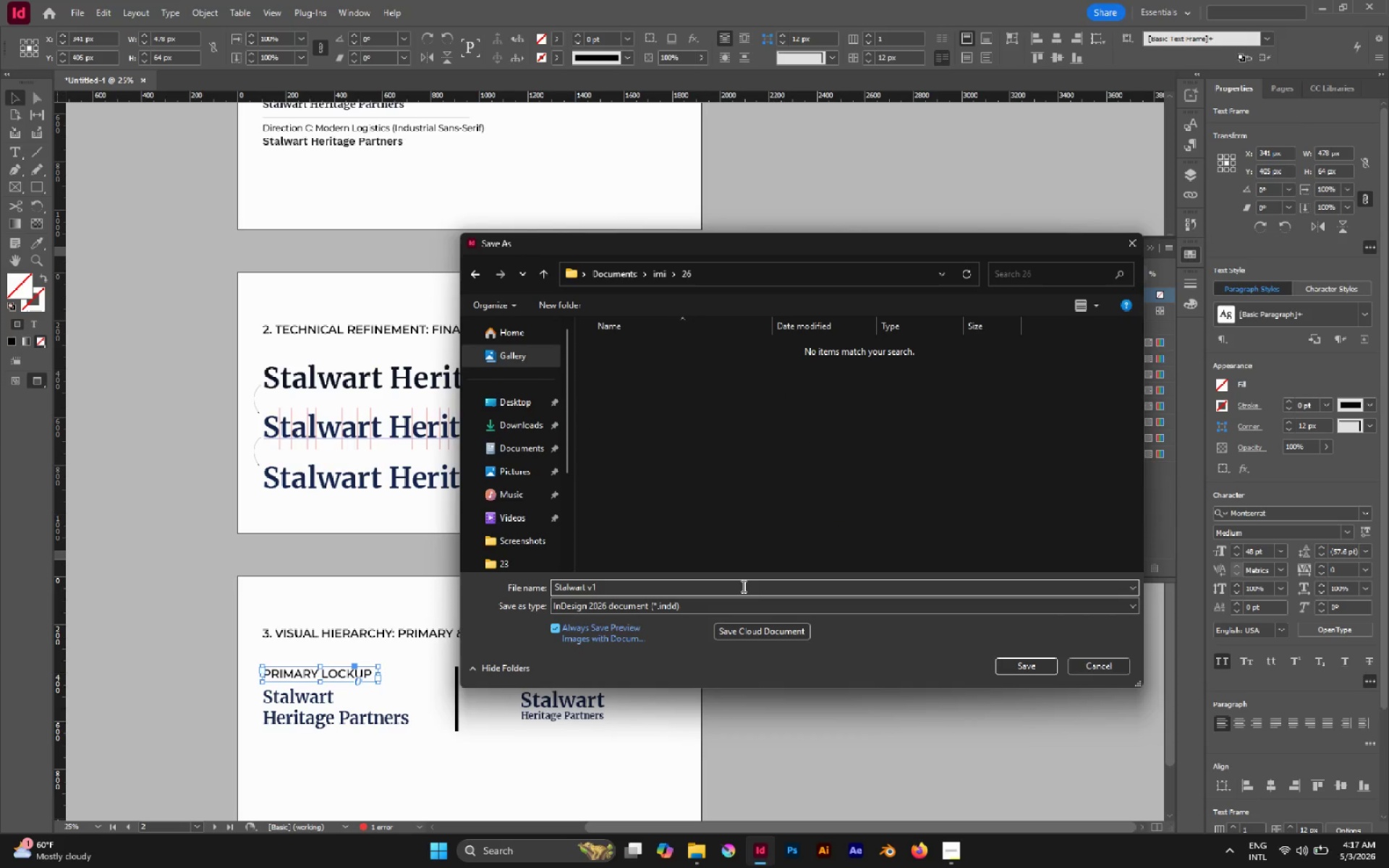 
key(Backspace)
key(Backspace)
key(Backspace)
type( wordmark)
 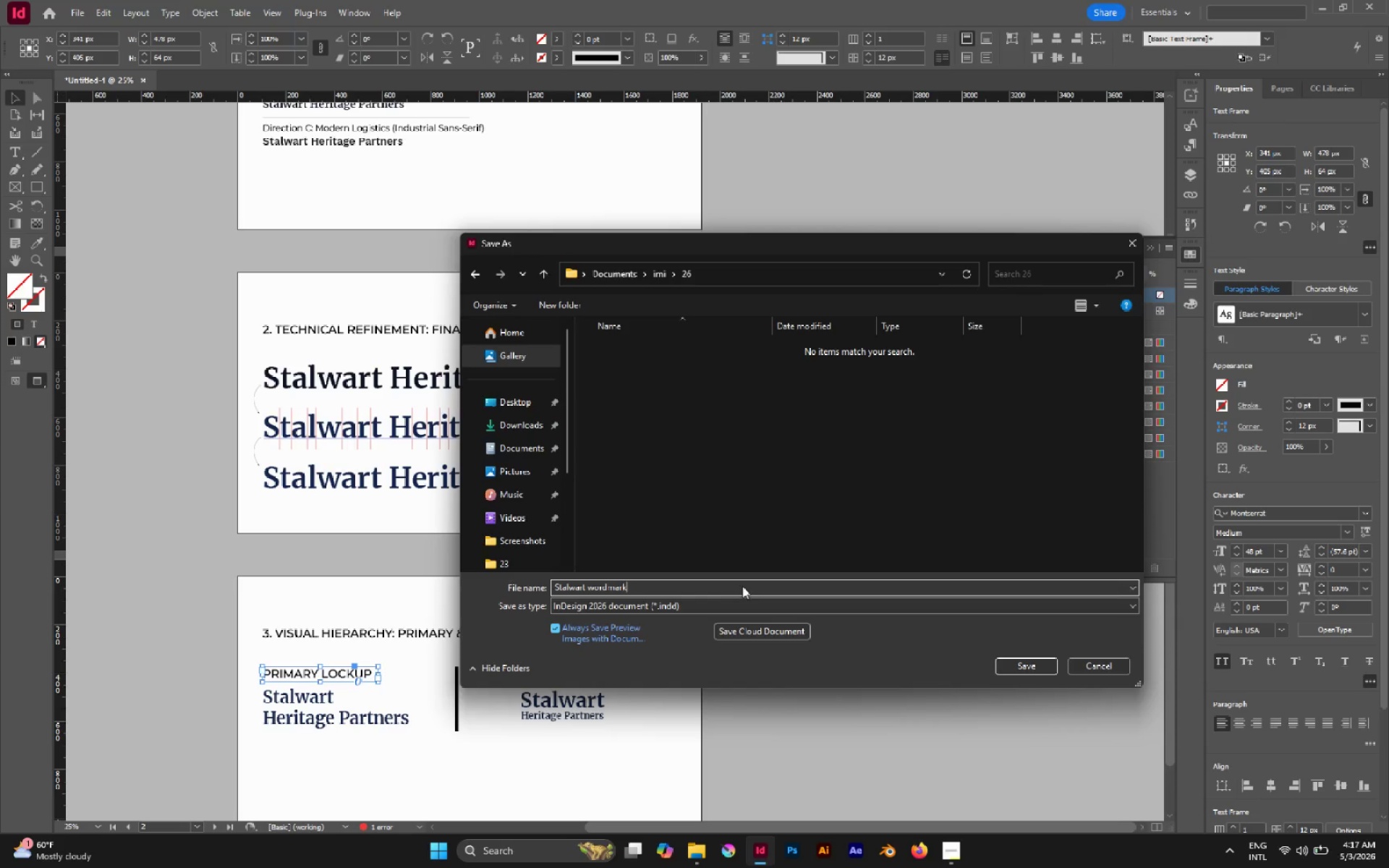 
key(Enter)
 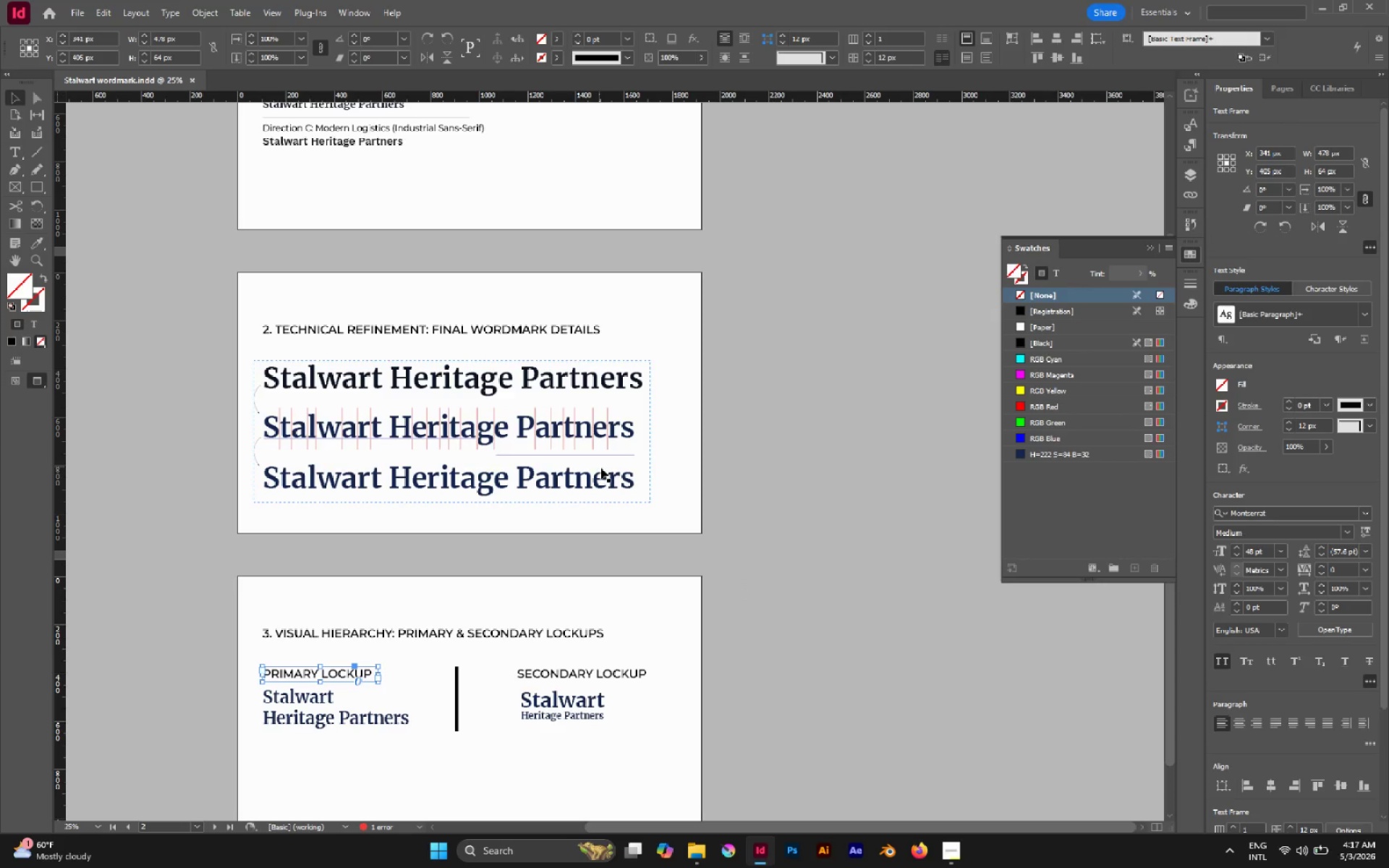 
left_click([713, 591])
 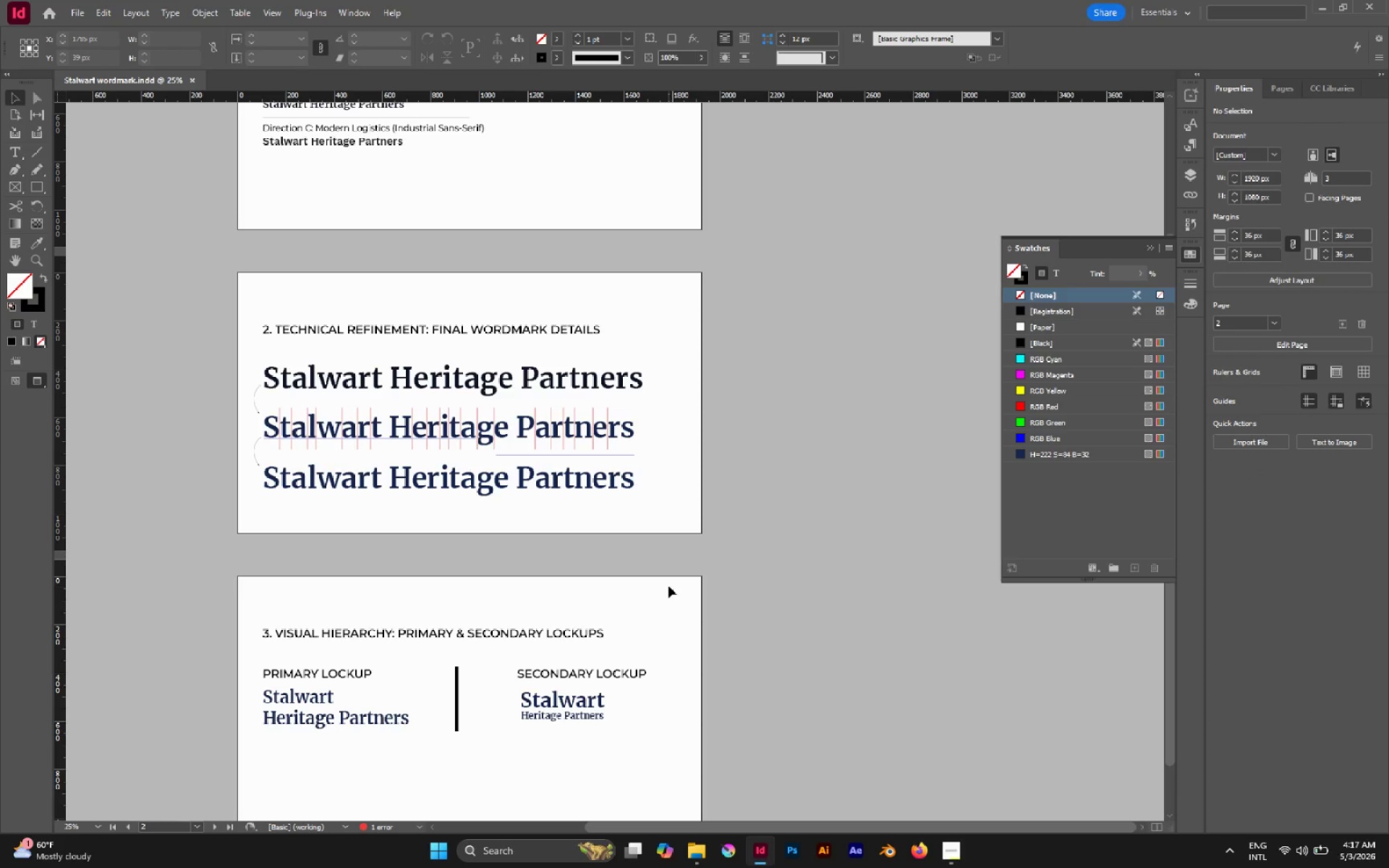 
hold_key(key=AltLeft, duration=0.53)
scroll: coordinate [668, 586], scroll_direction: down, amount: 1.0
 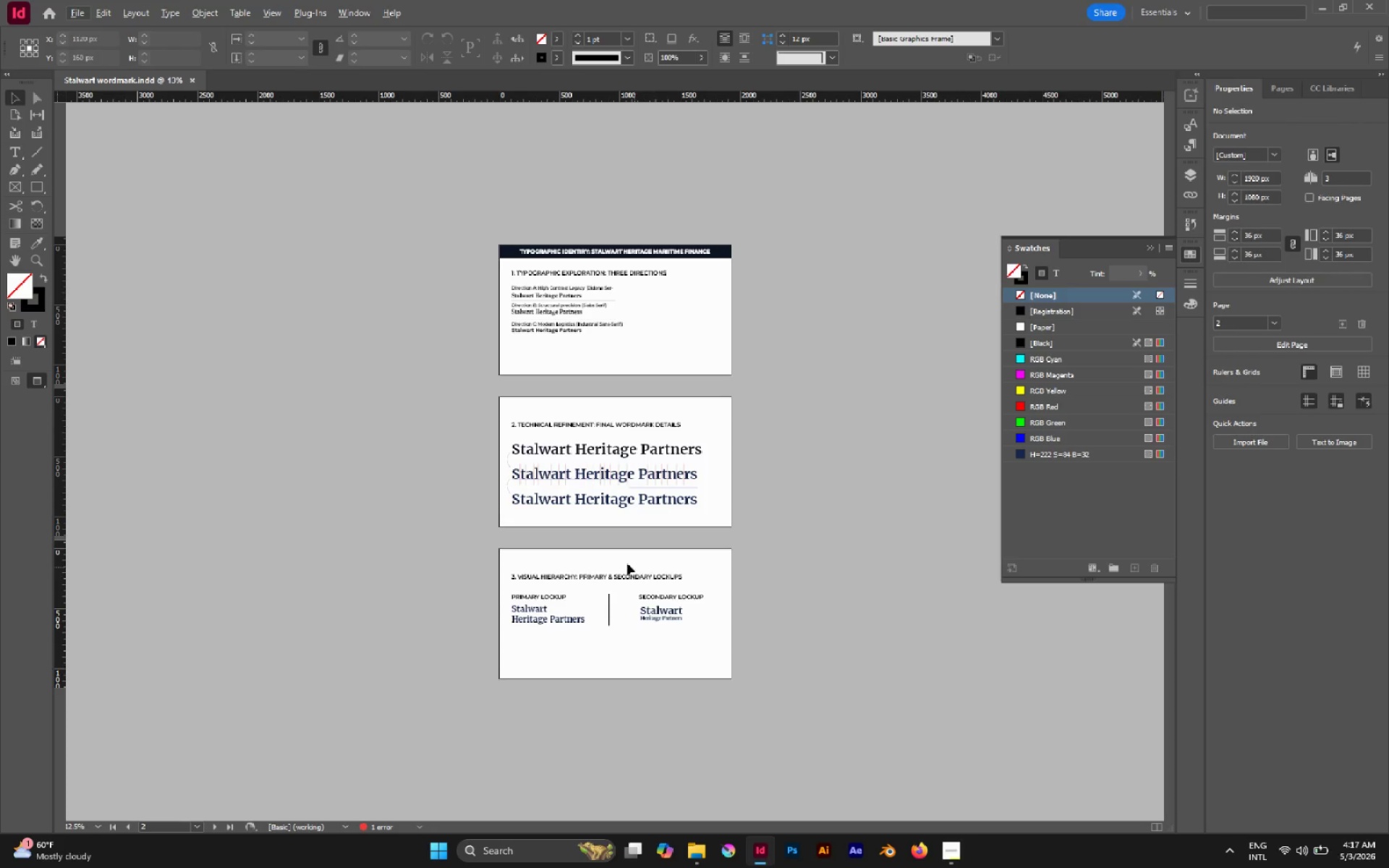 
hold_key(key=AltLeft, duration=0.52)
scroll: coordinate [626, 558], scroll_direction: up, amount: 5.0
 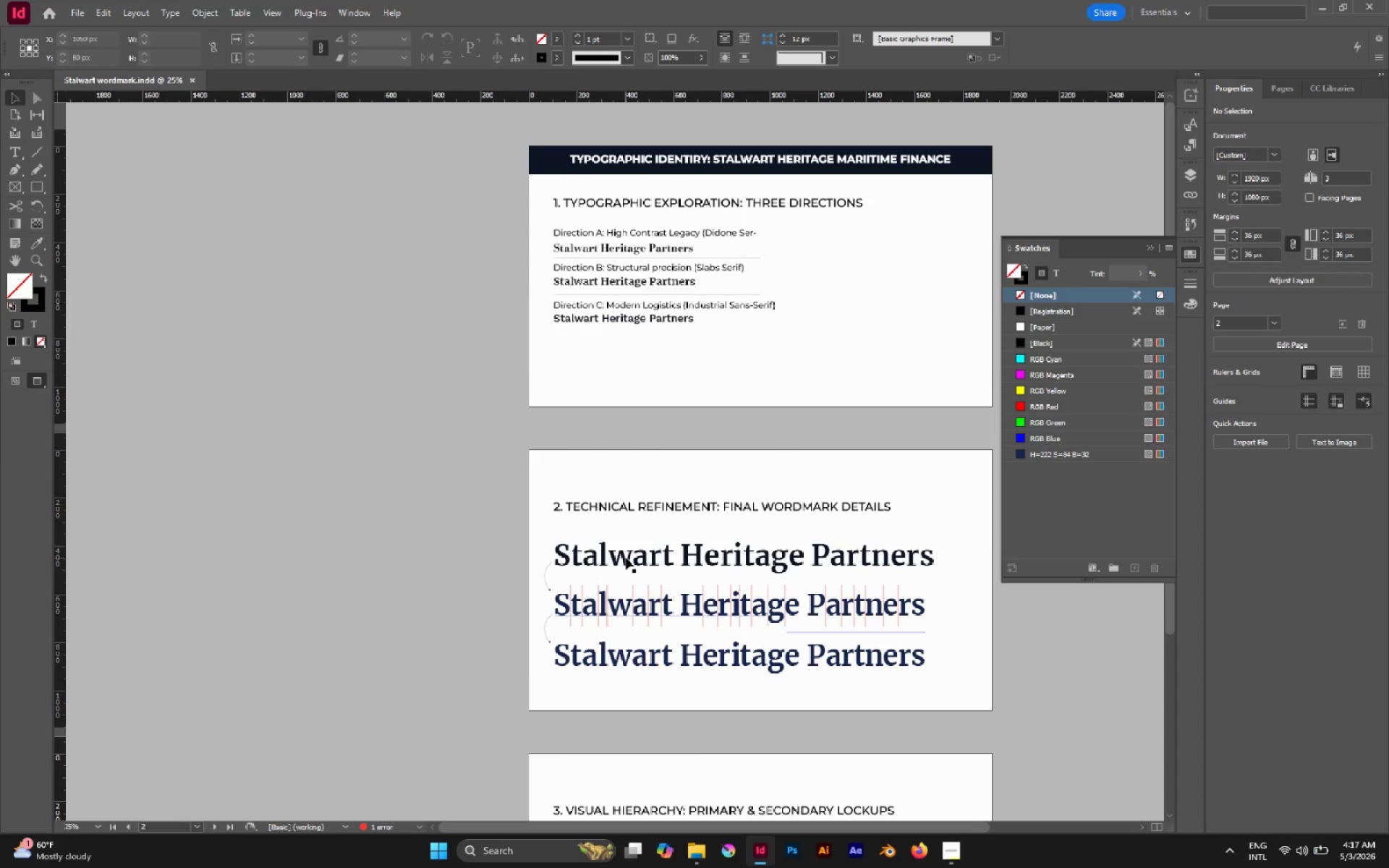 
scroll: coordinate [624, 558], scroll_direction: down, amount: 4.0
 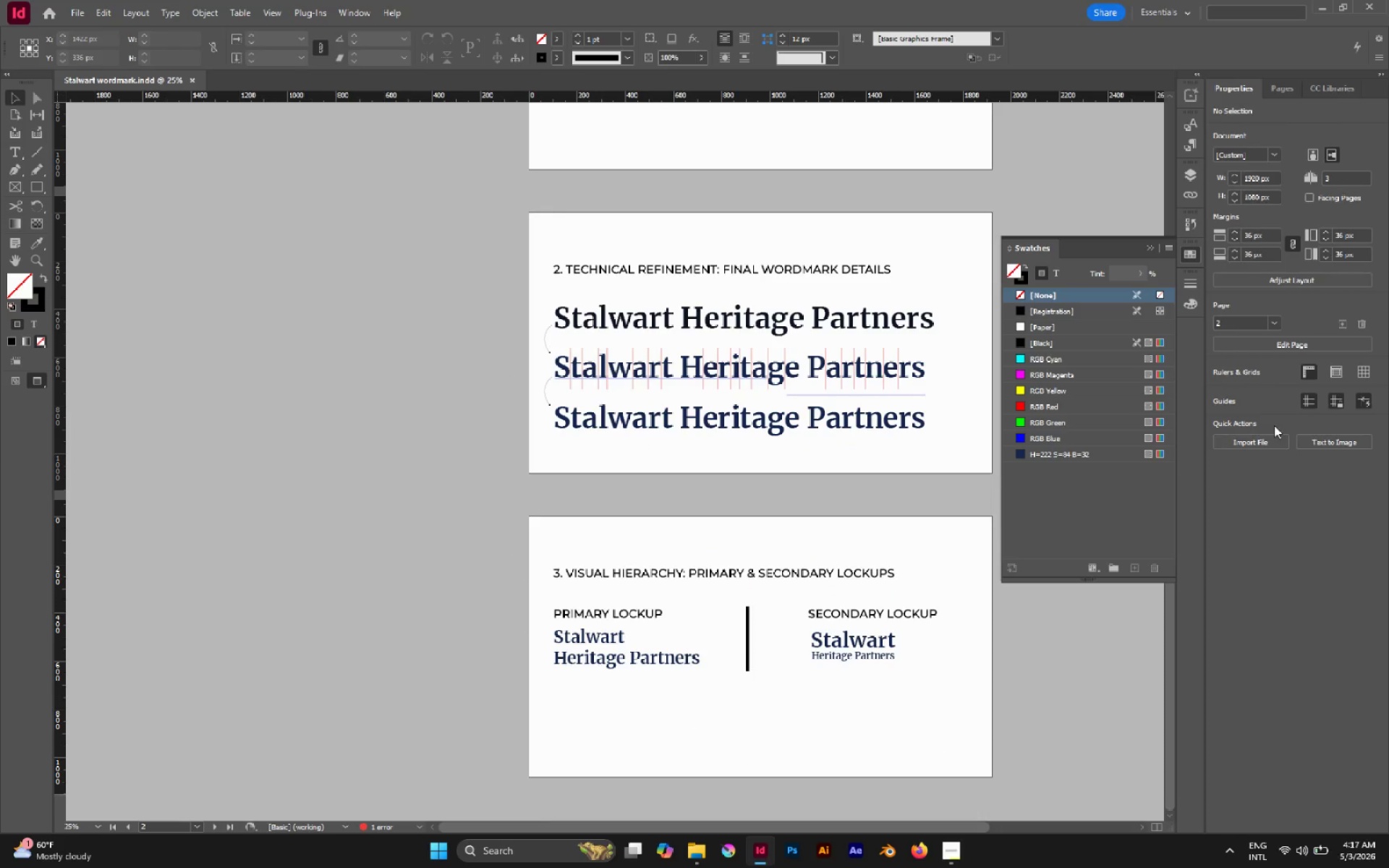 
left_click([1278, 93])
 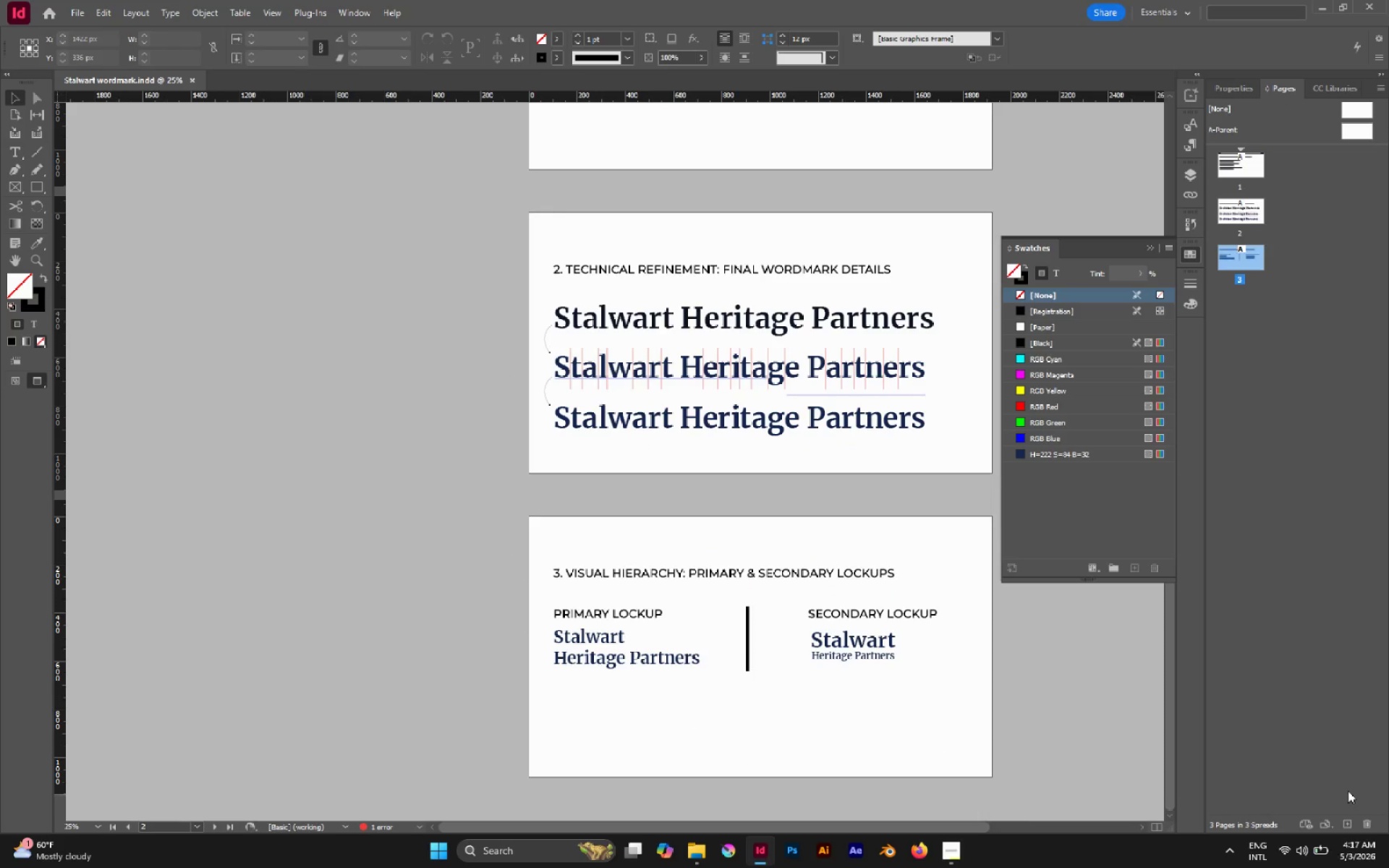 
left_click([1349, 818])
 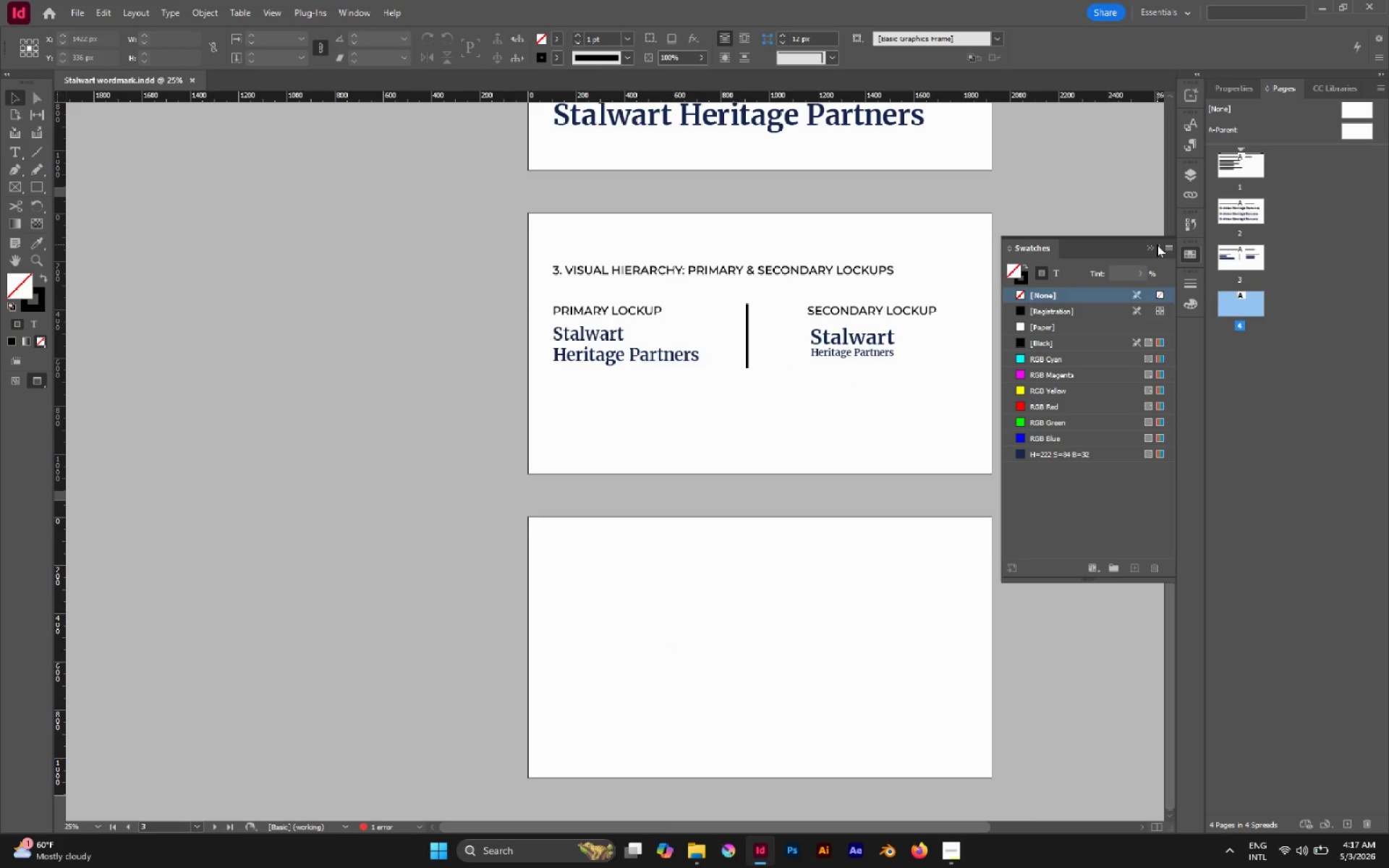 
left_click([1150, 244])
 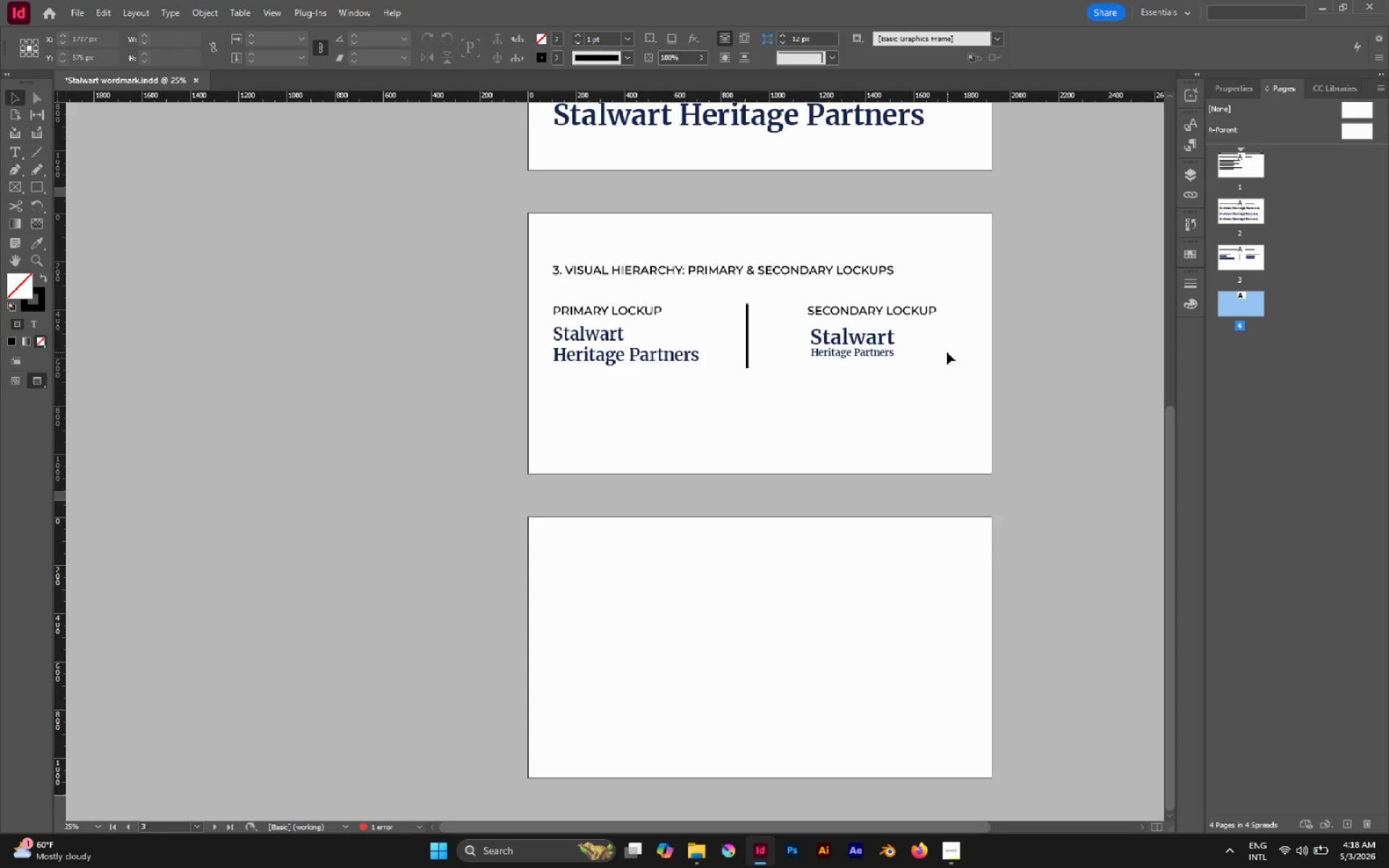 
wait(6.23)
 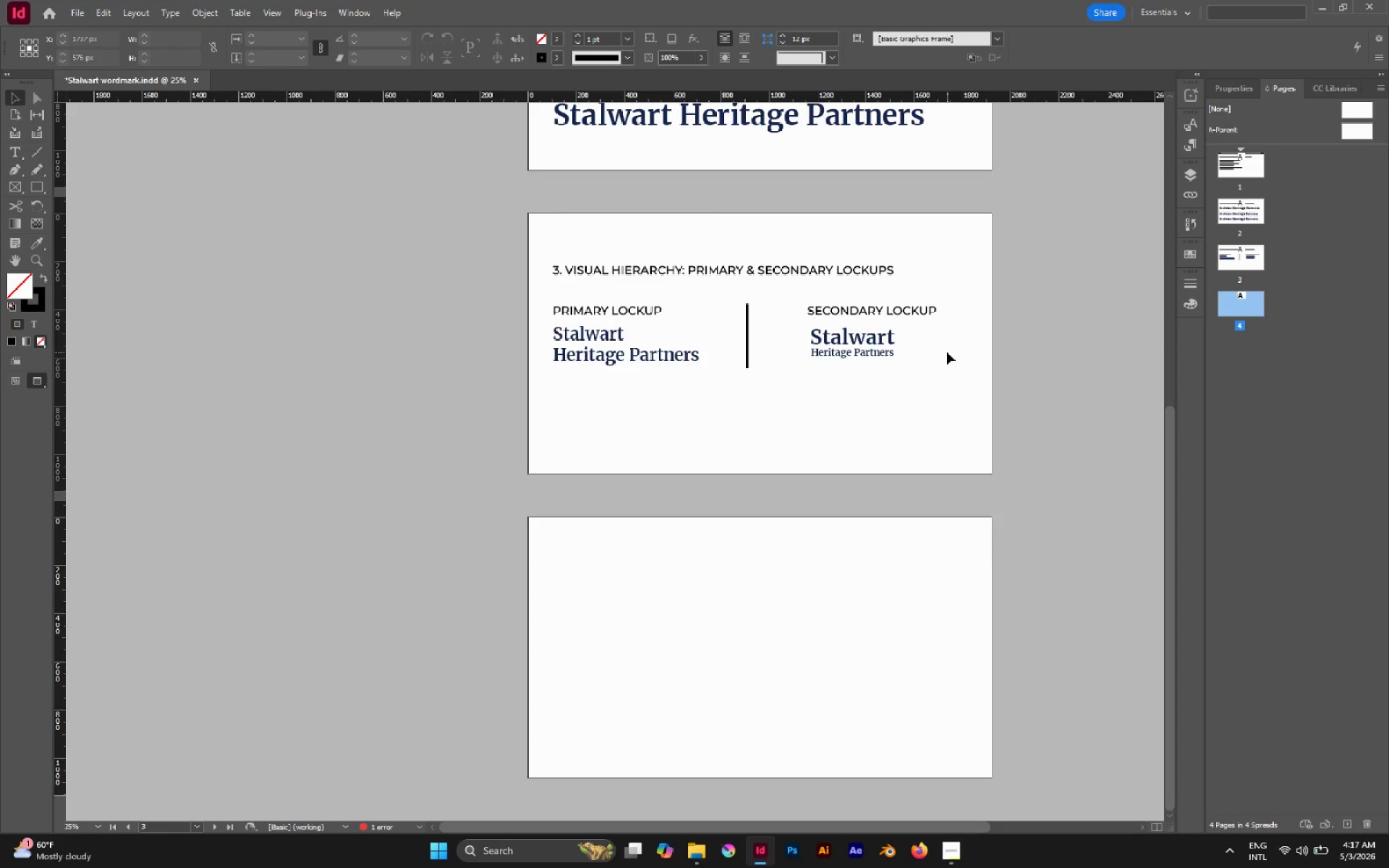 
left_click([597, 264])
 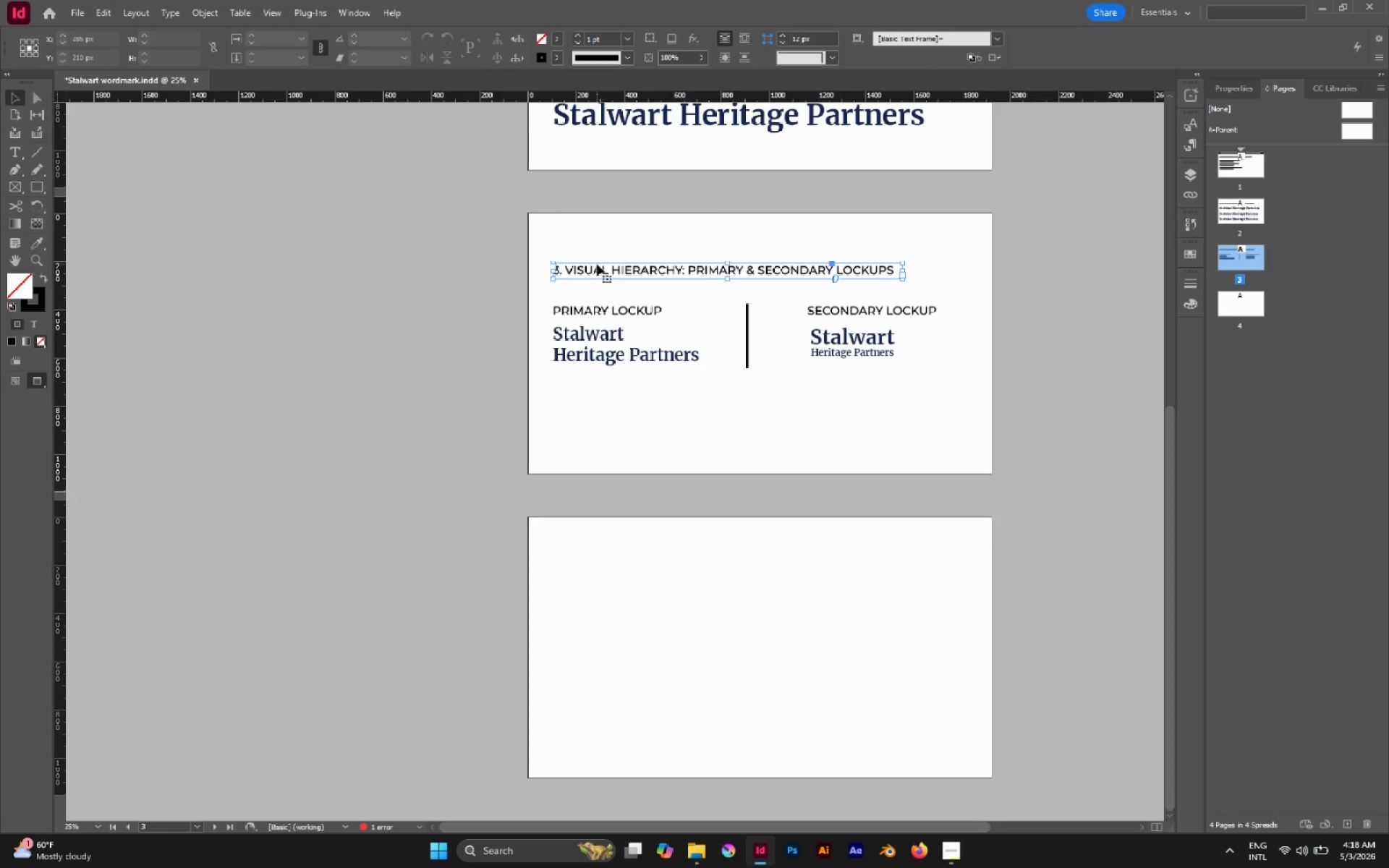 
key(Control+C)
 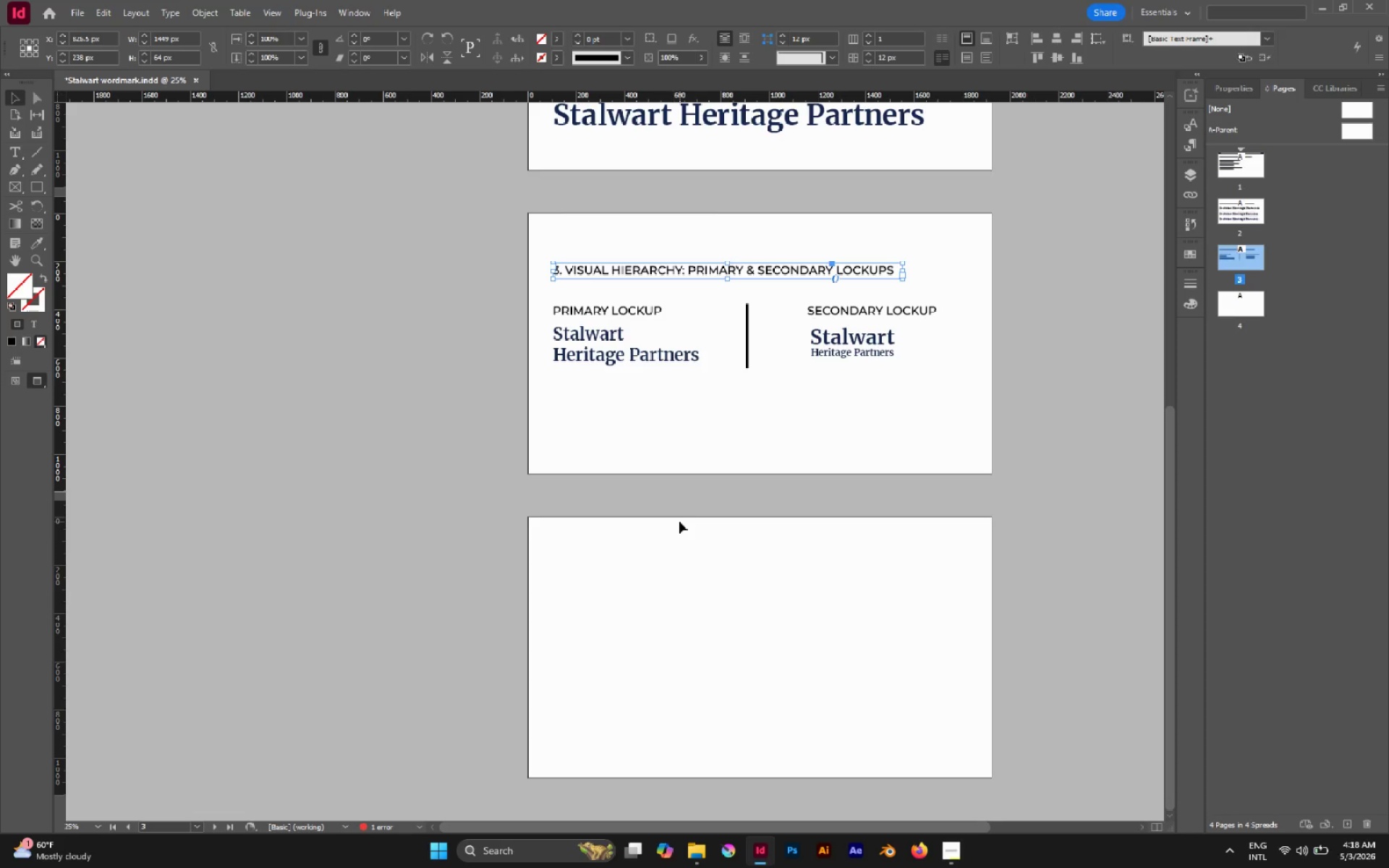 
left_click([679, 522])
 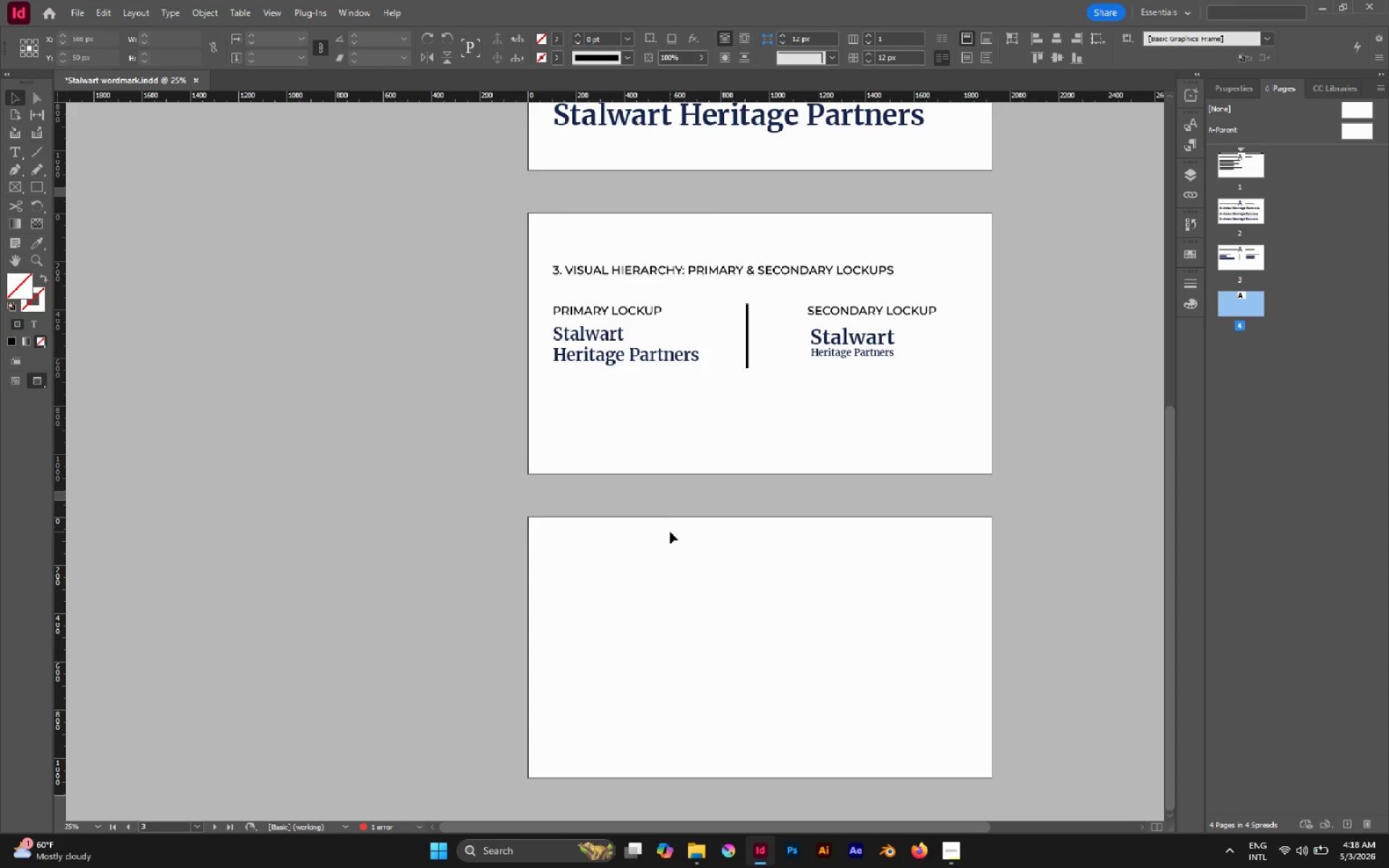 
triple_click([670, 532])
 